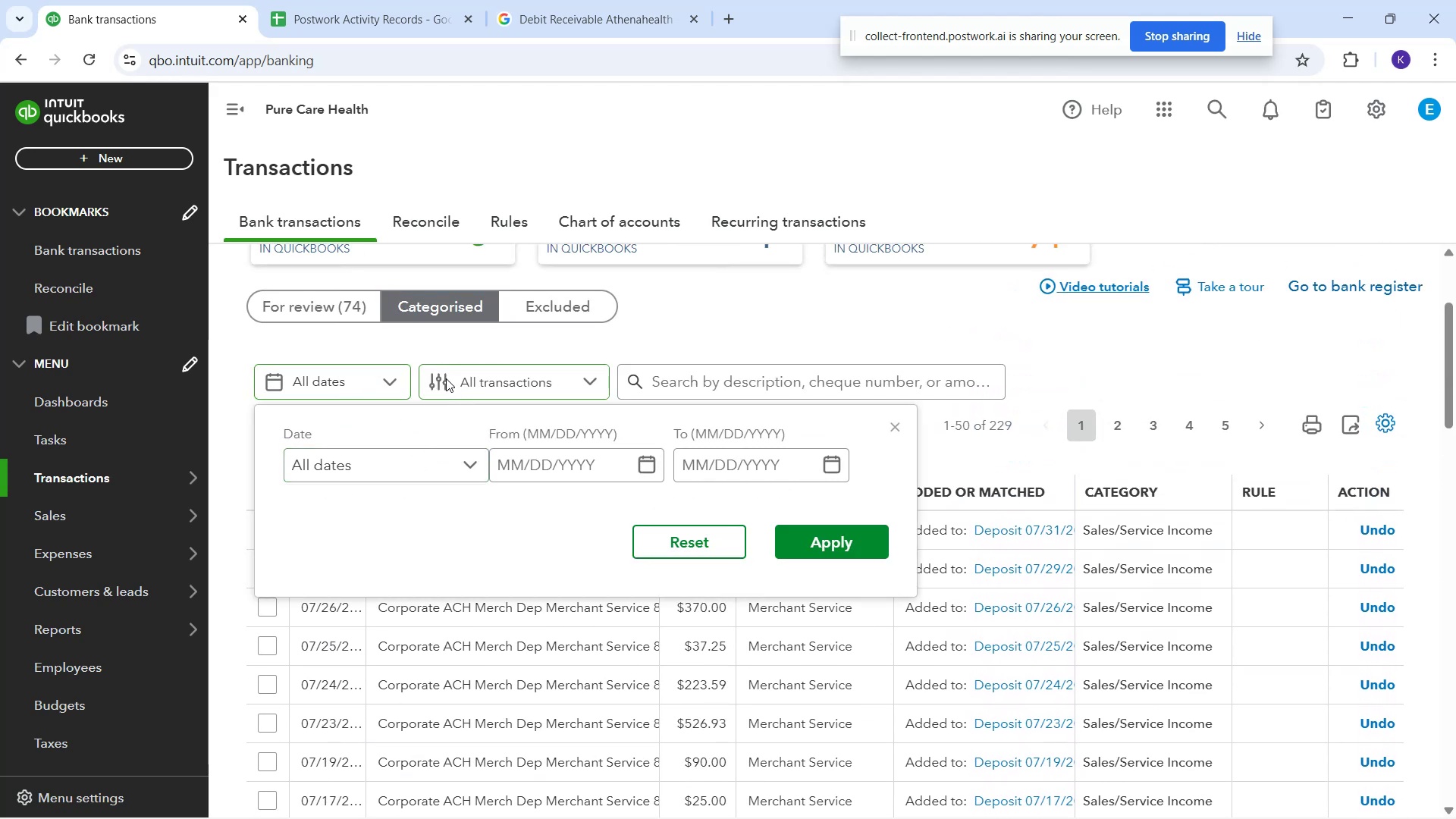 
left_click([446, 380])
 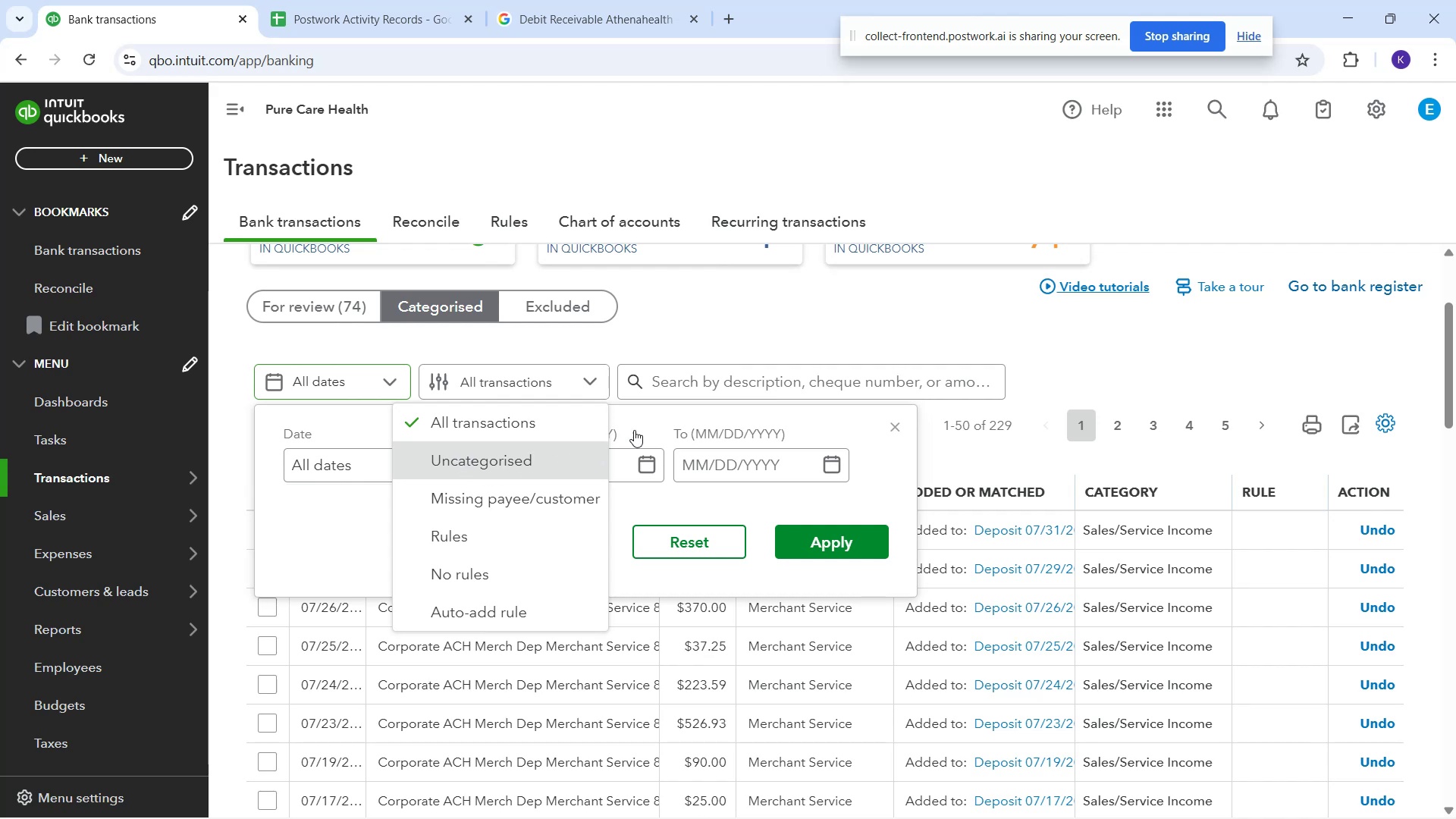 
left_click_drag(start_coordinate=[793, 331], to_coordinate=[794, 334])
 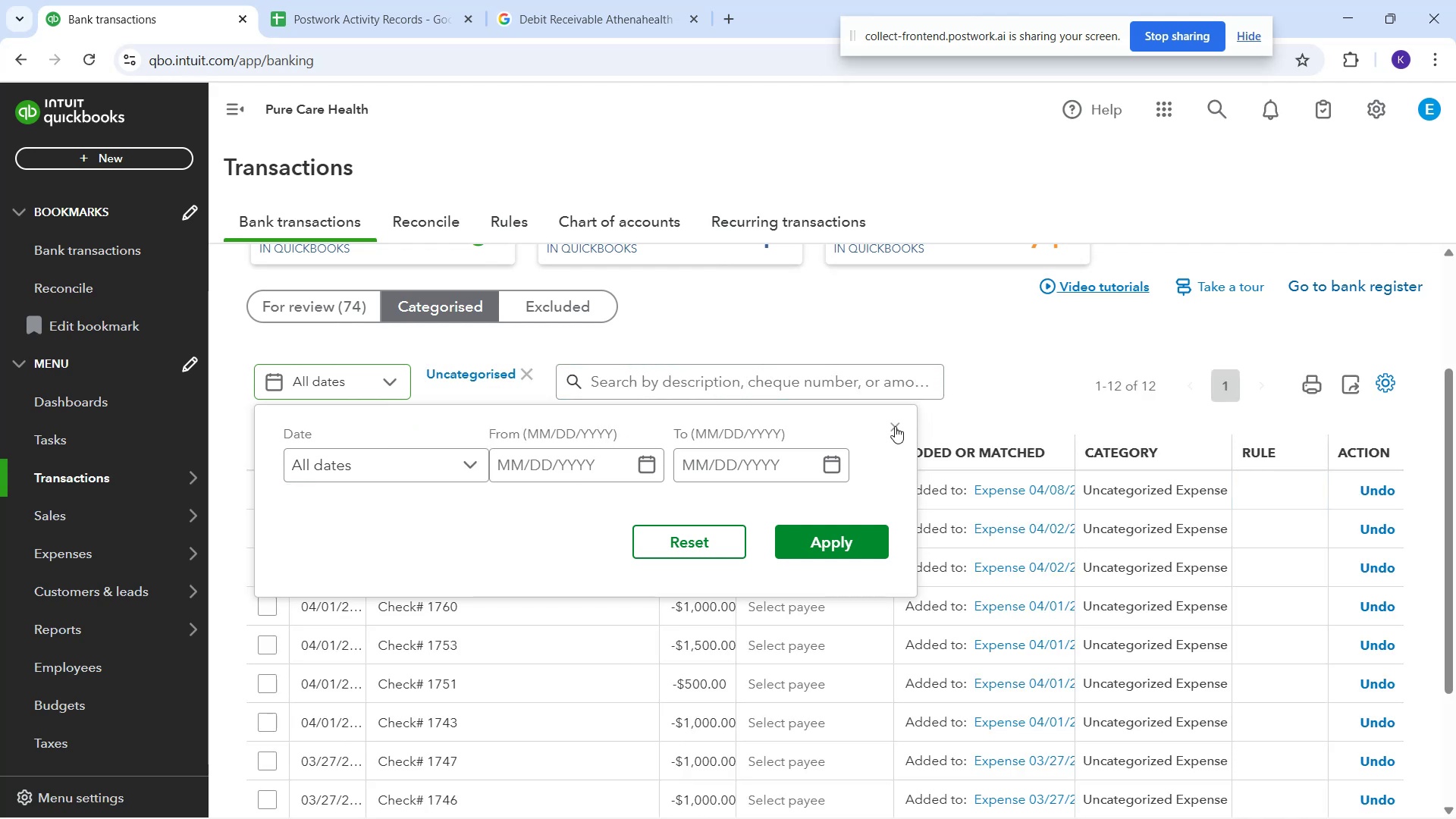 
left_click([897, 423])
 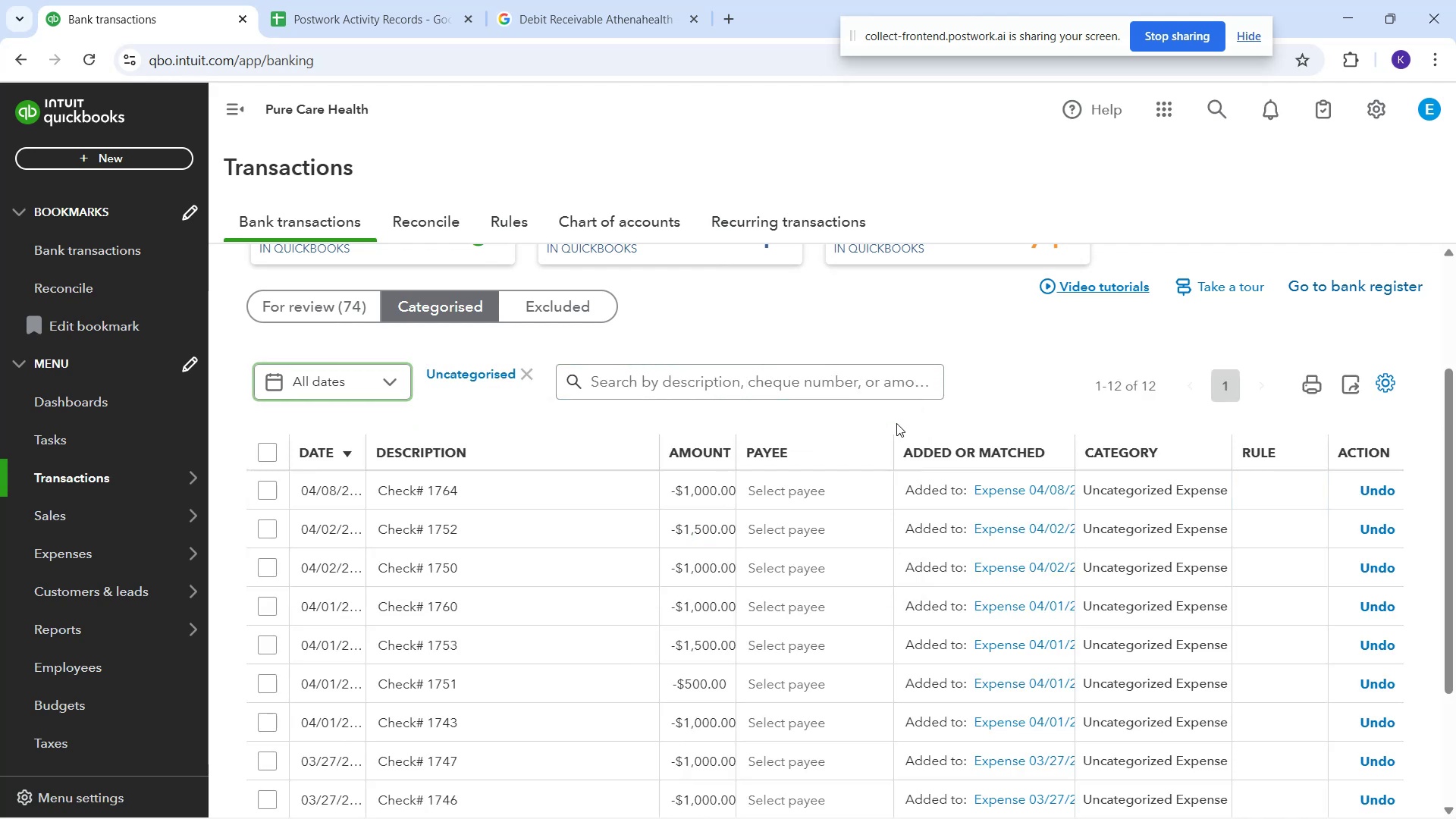 
scroll: coordinate [497, 579], scroll_direction: down, amount: 3.0
 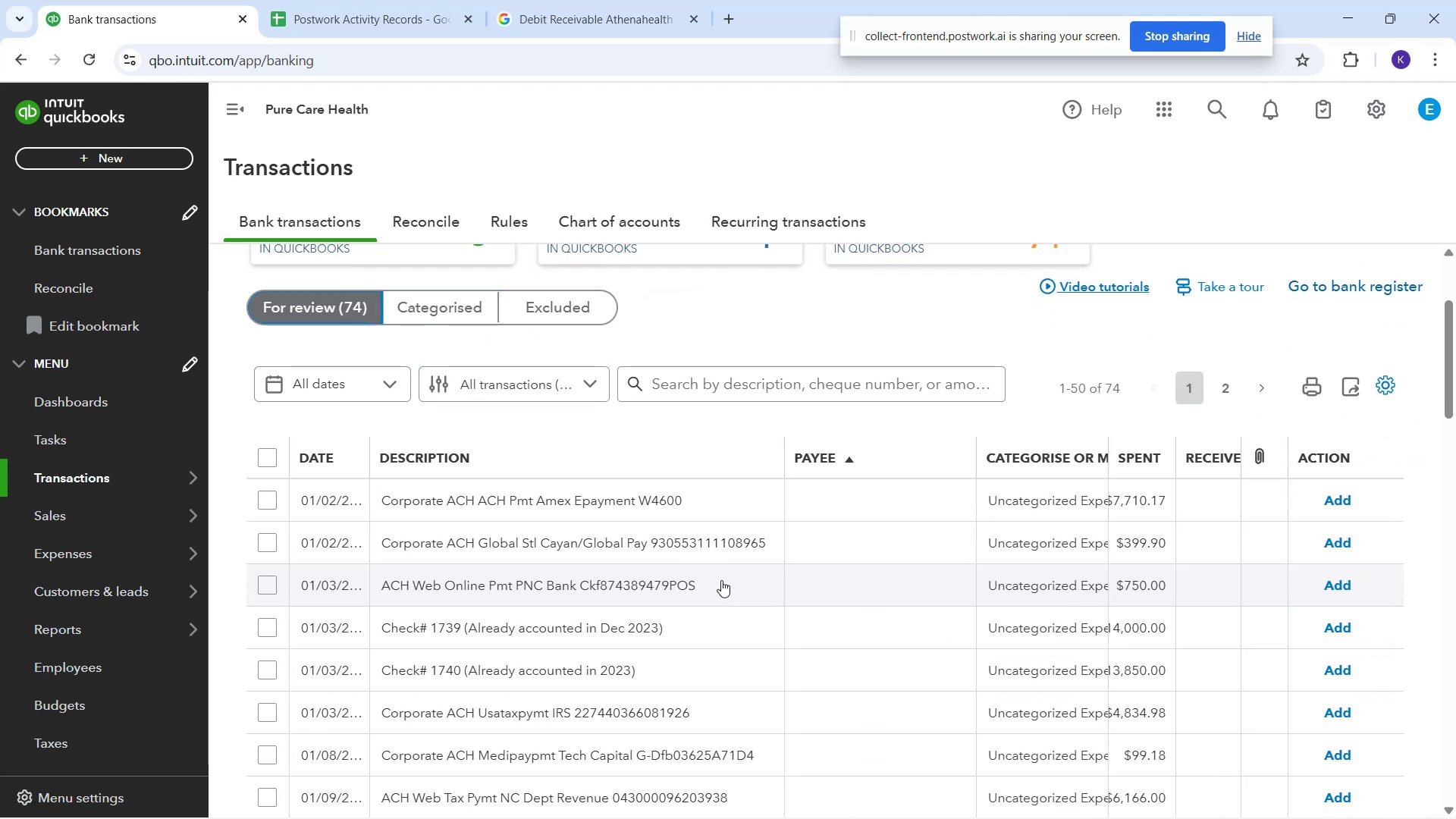 
wait(6.36)
 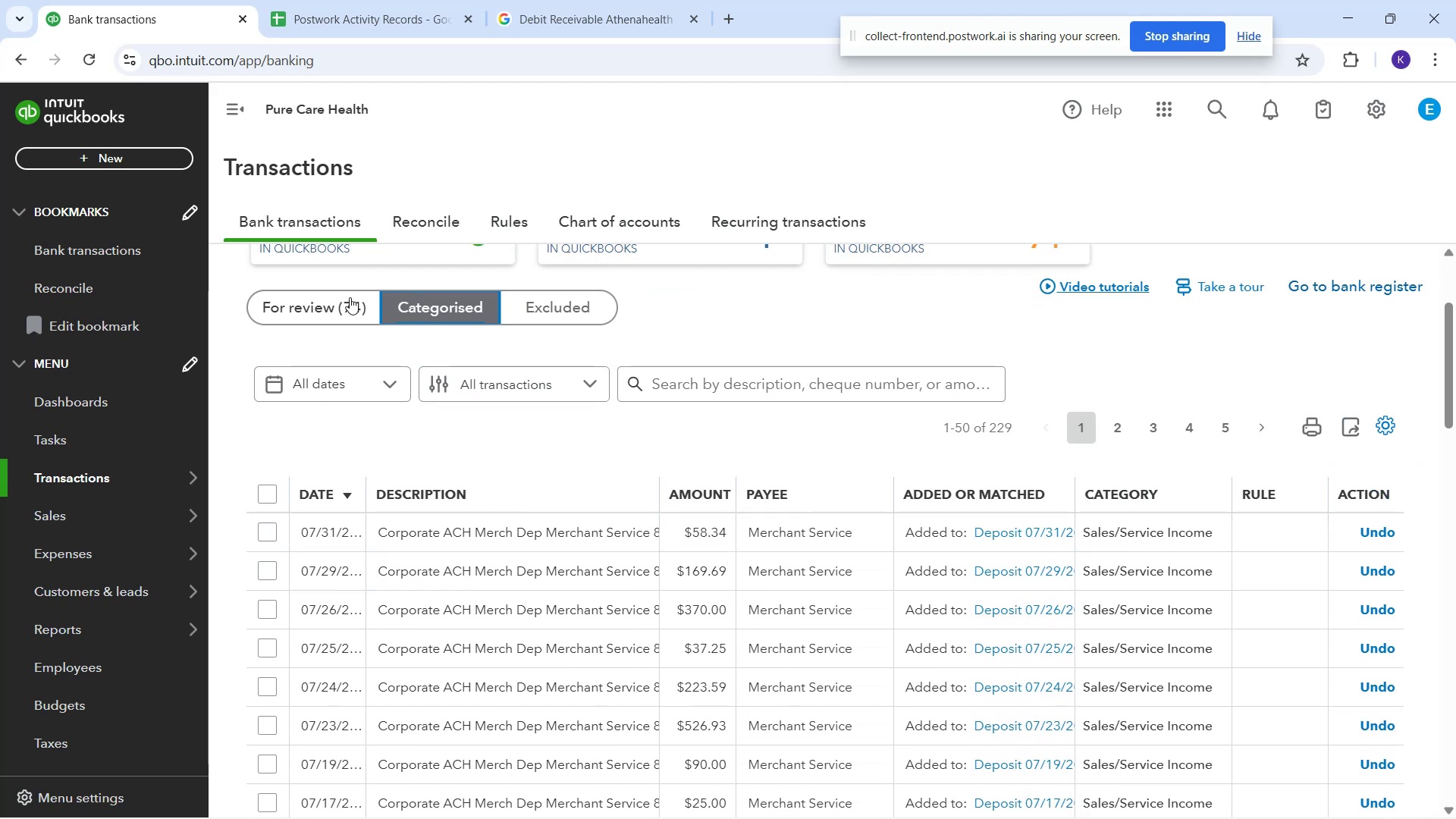 
scroll: coordinate [721, 573], scroll_direction: down, amount: 2.0
 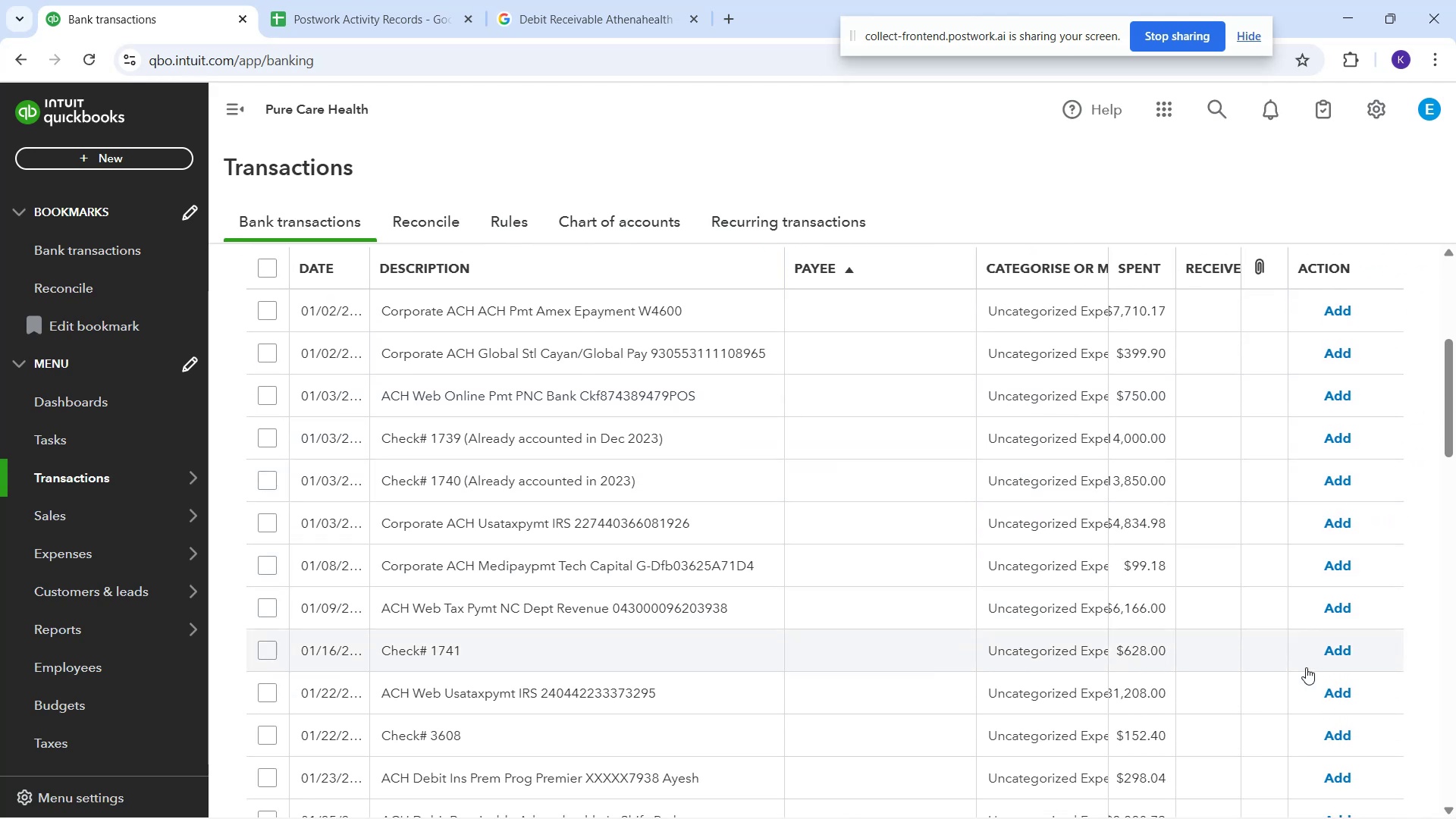 
left_click([1329, 652])
 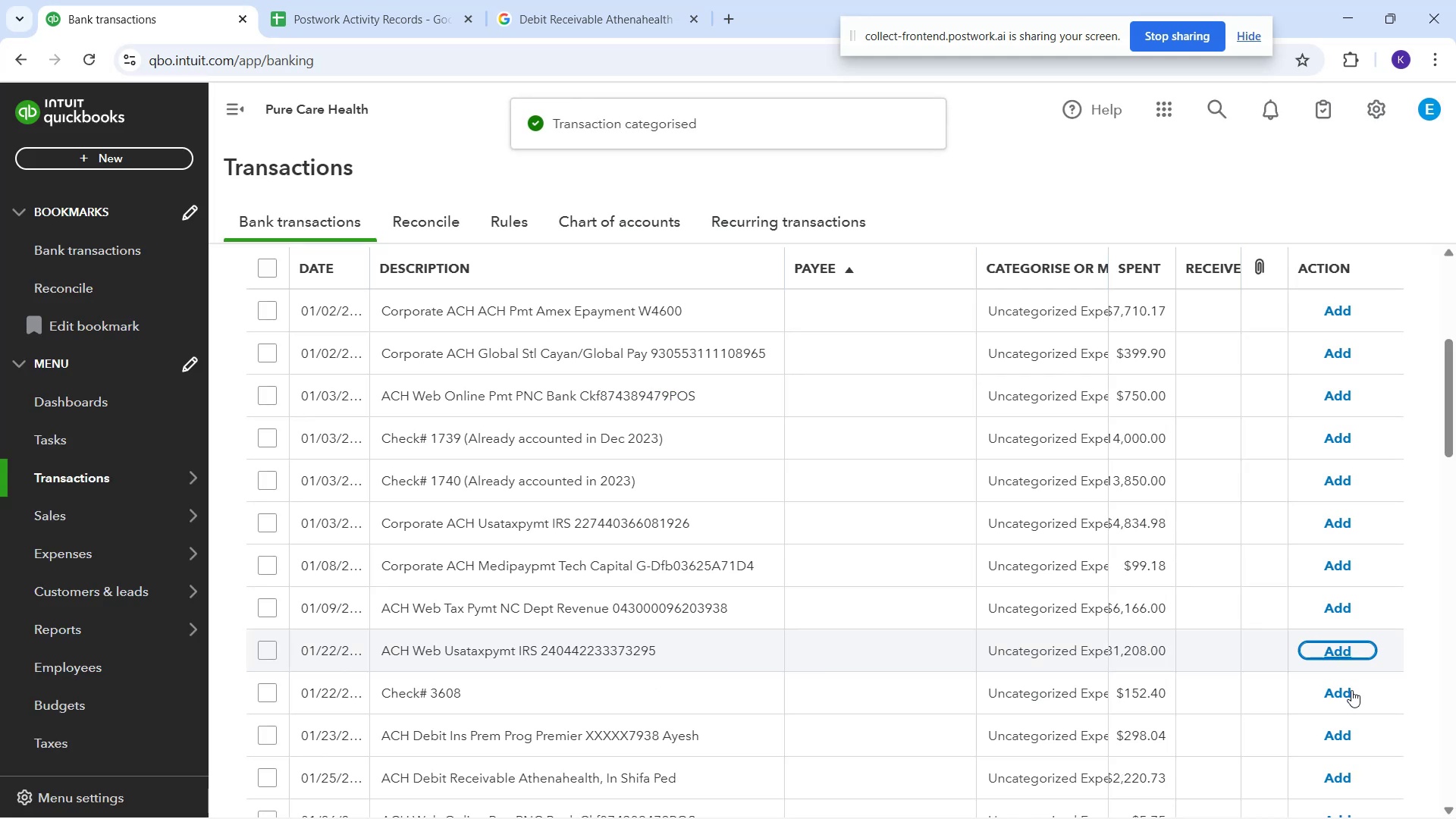 
left_click([1342, 695])
 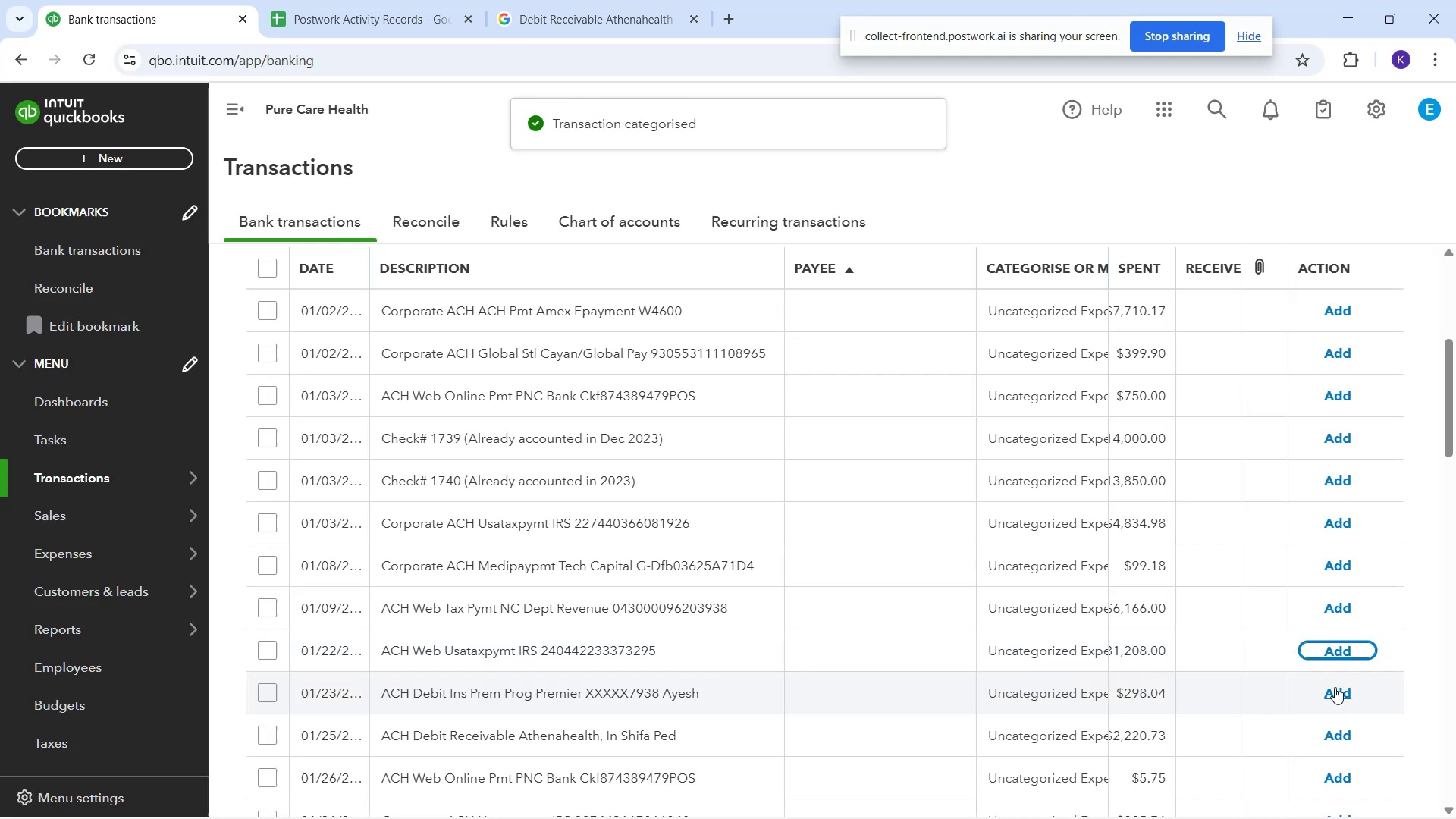 
scroll: coordinate [1216, 639], scroll_direction: down, amount: 4.0
 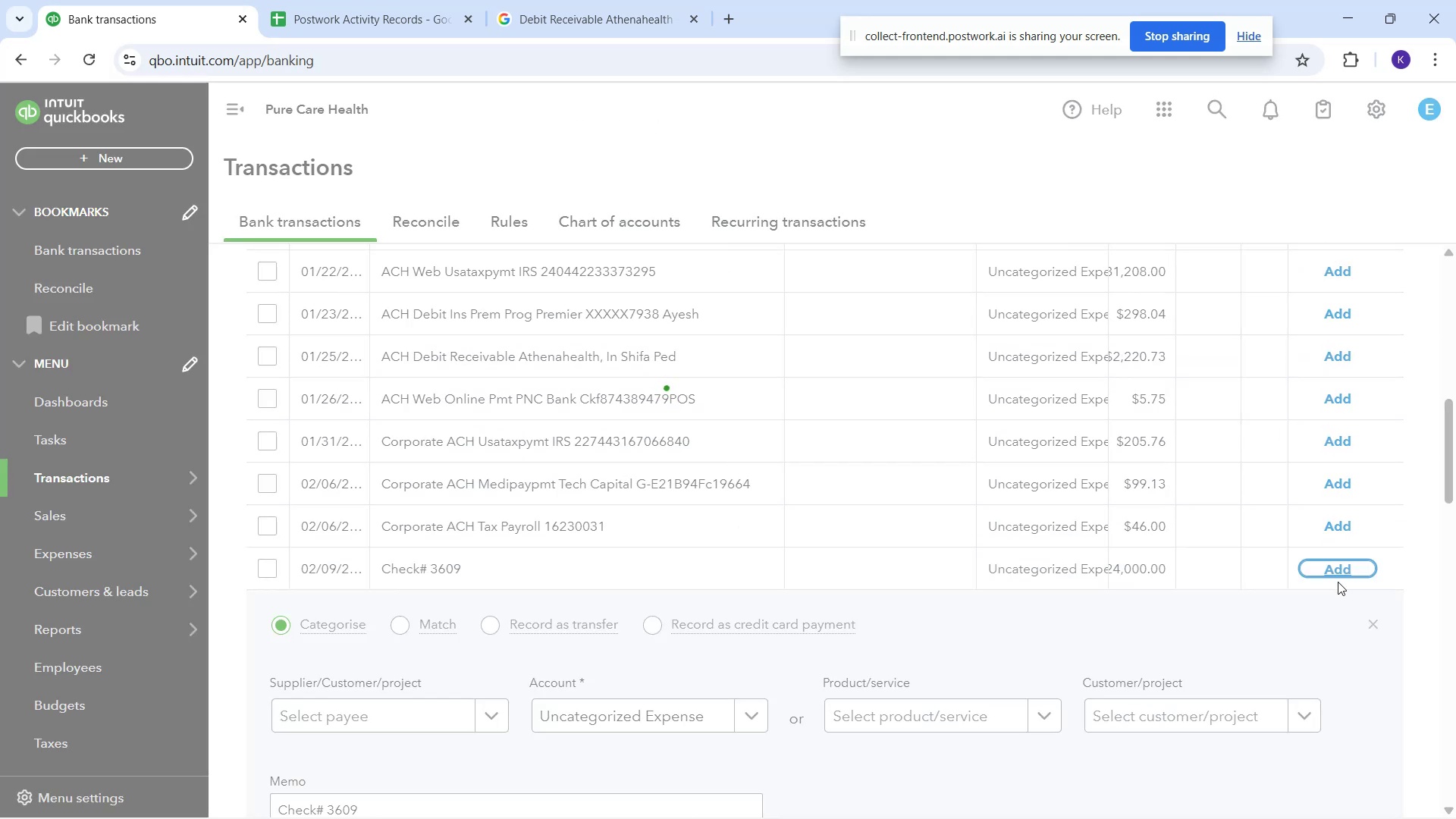 
wait(5.86)
 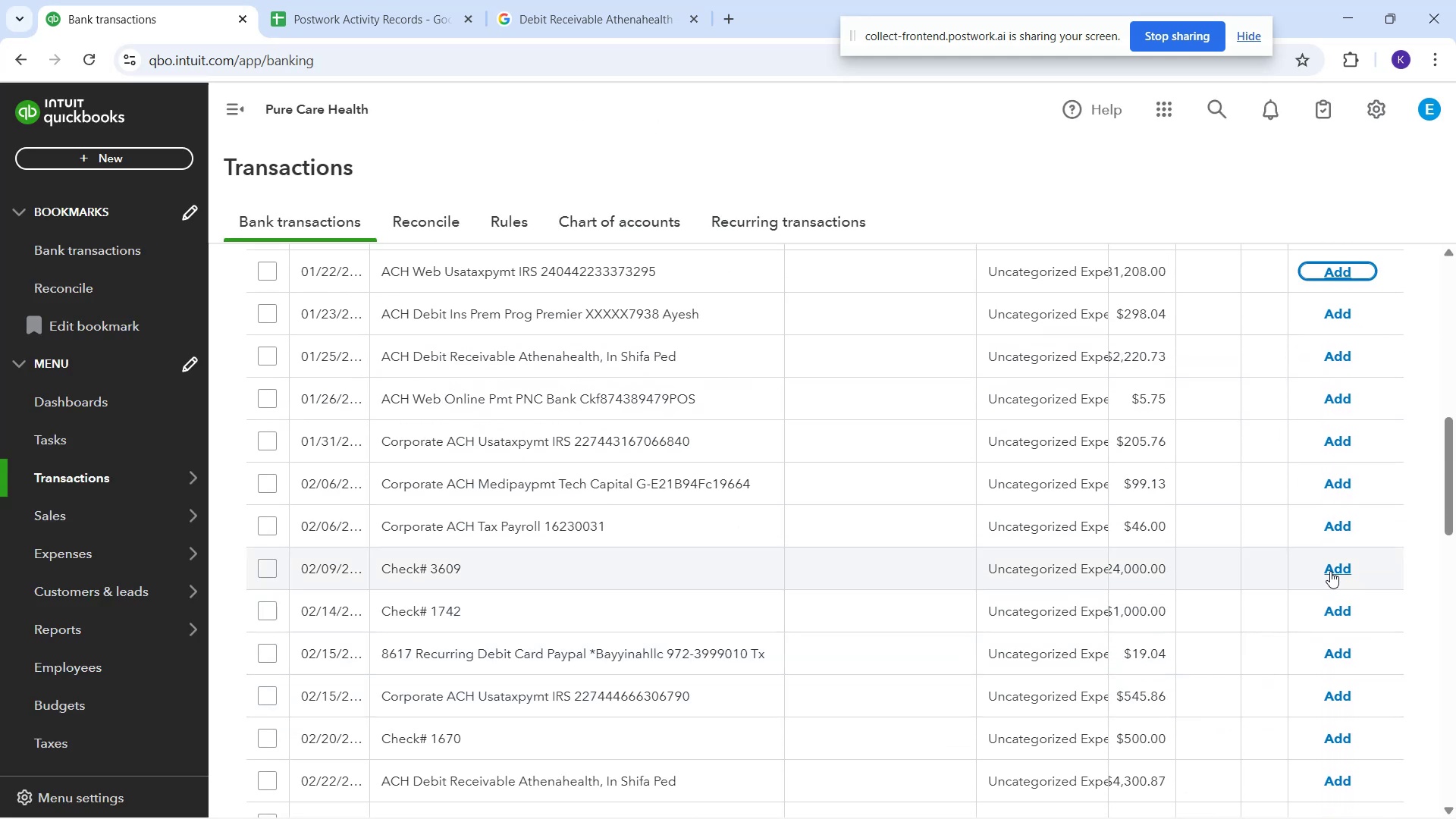 
left_click([1338, 576])
 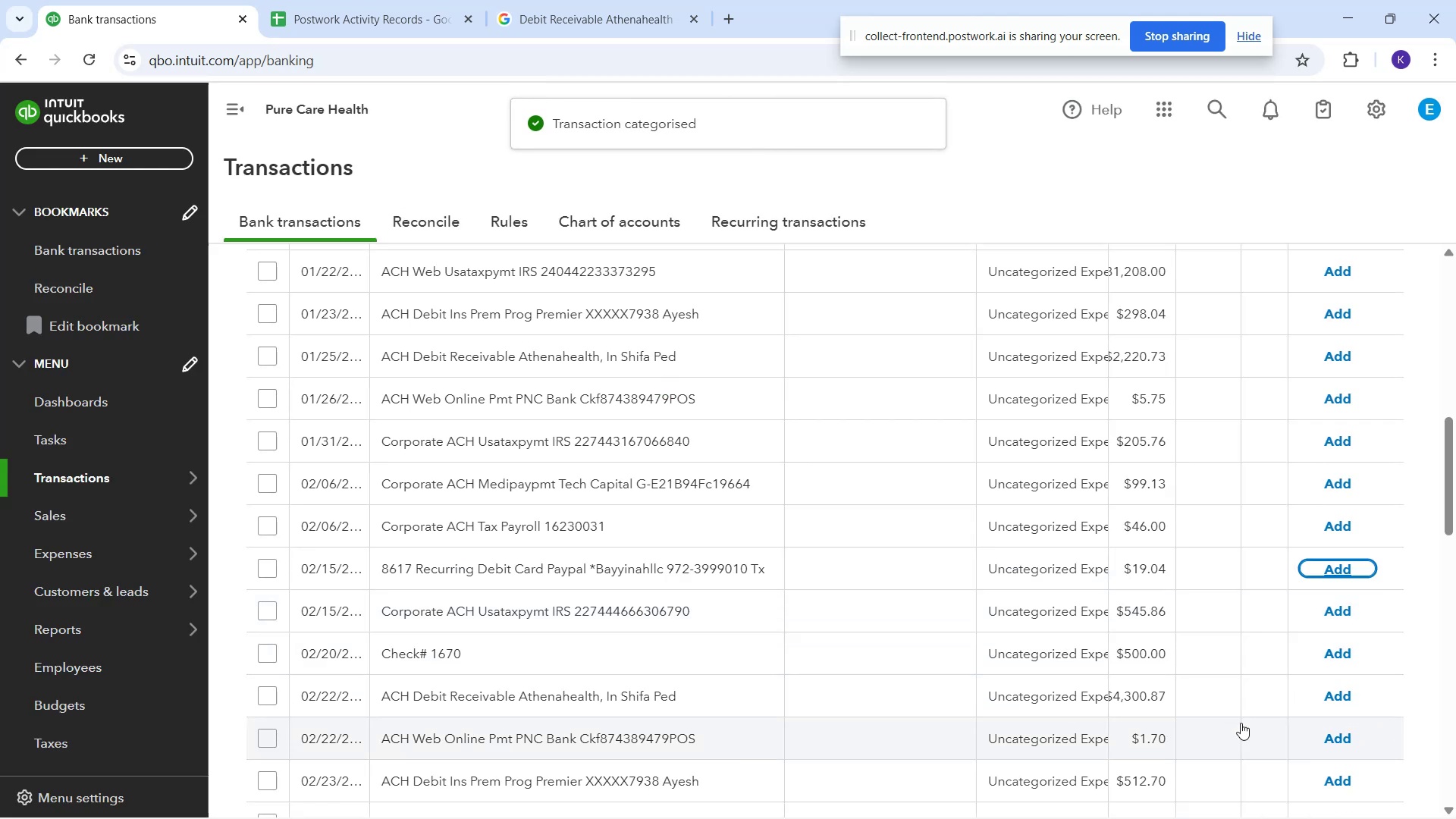 
left_click([1347, 654])
 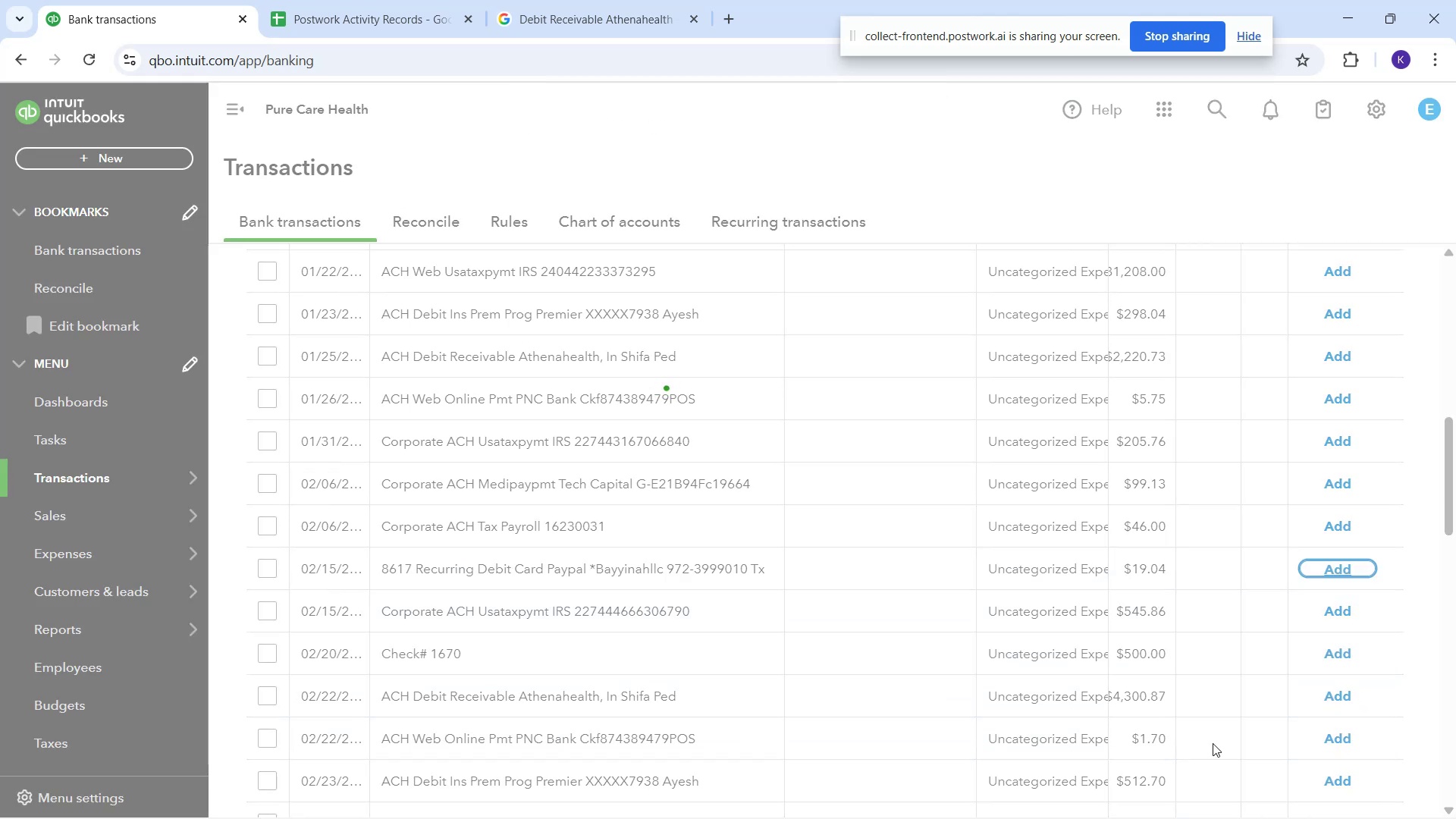 
scroll: coordinate [998, 723], scroll_direction: down, amount: 5.0
 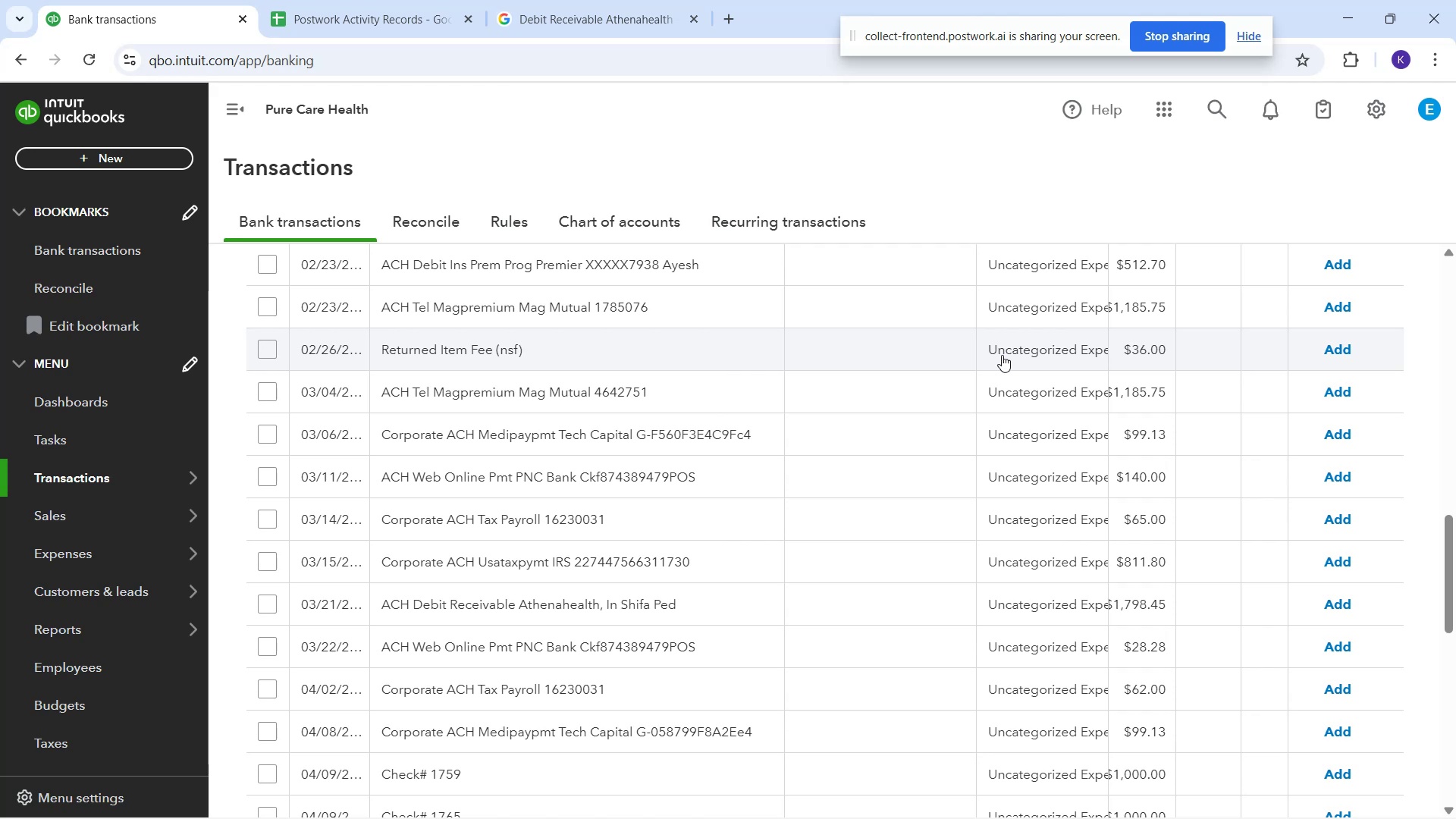 
wait(8.41)
 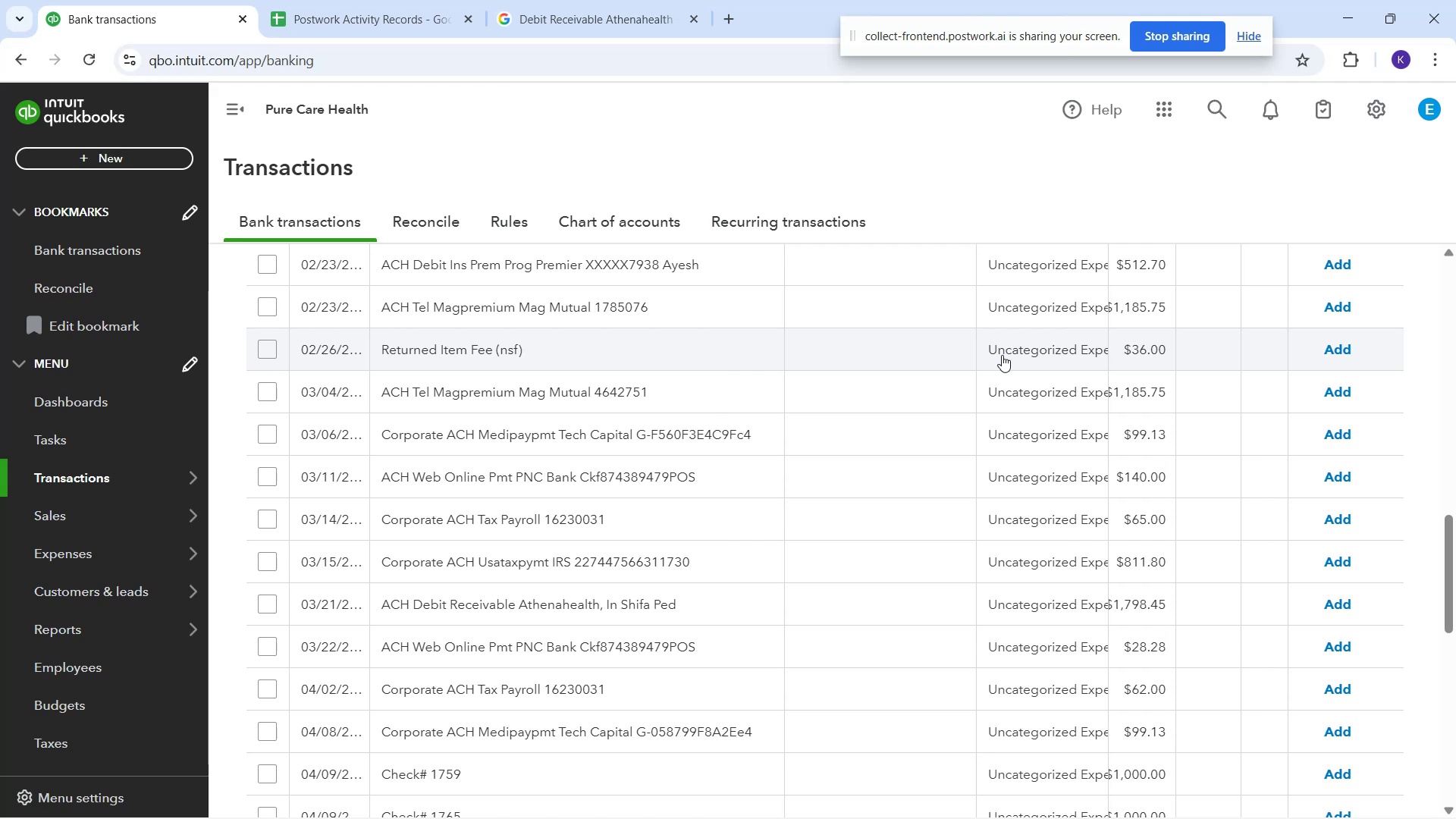 
scroll: coordinate [1277, 771], scroll_direction: down, amount: 2.0
 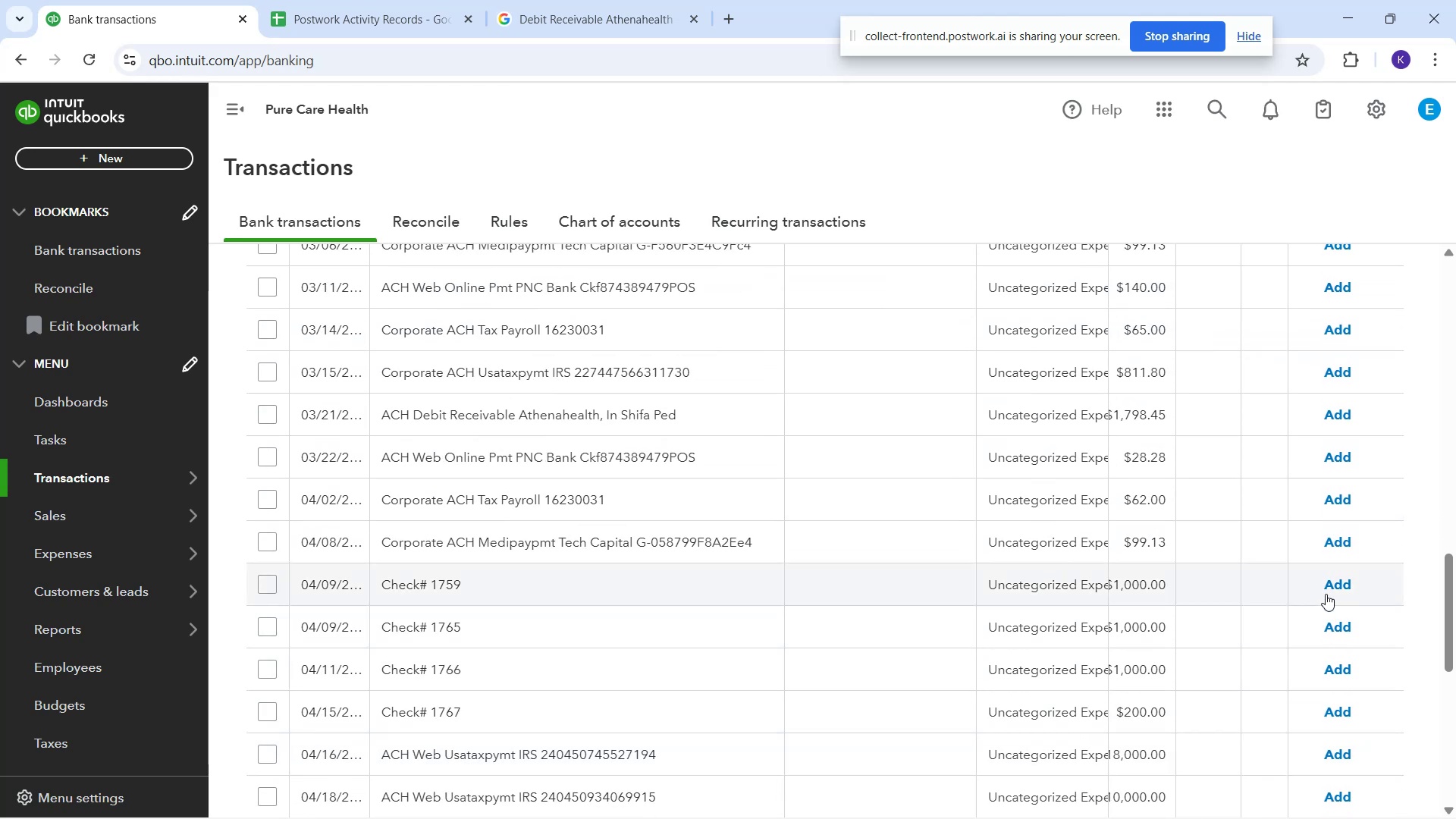 
left_click([1326, 584])
 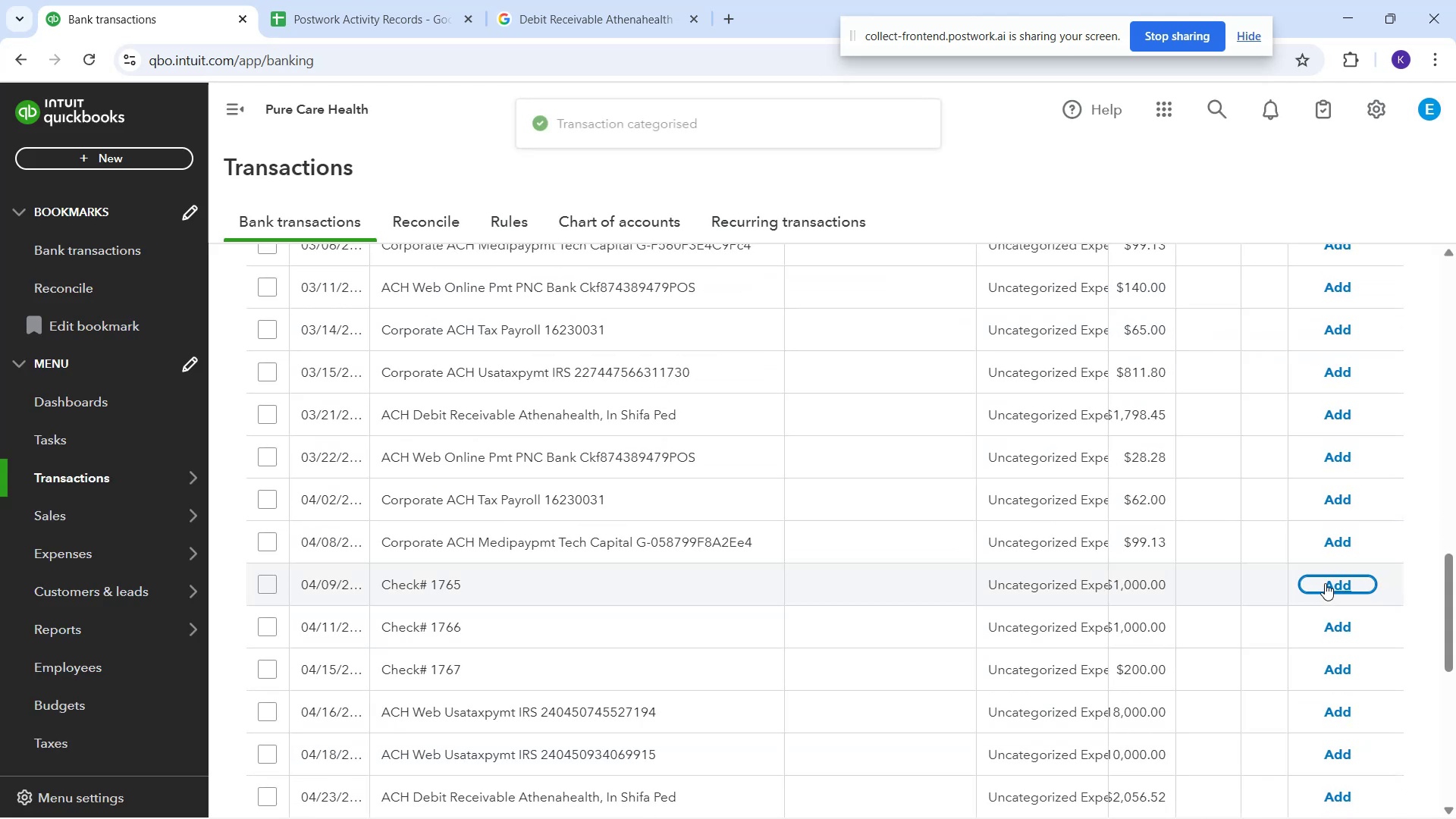 
left_click([1325, 583])
 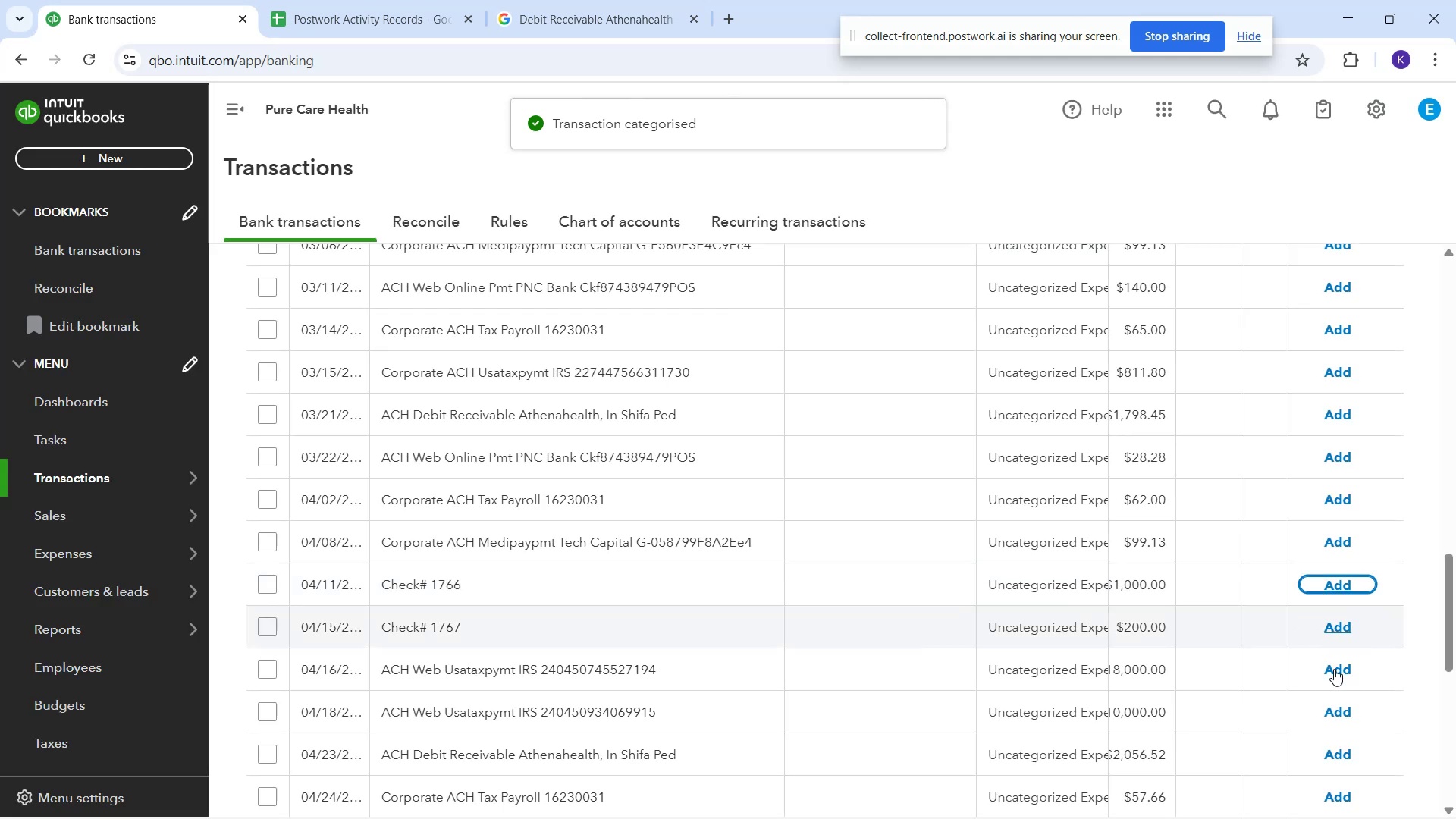 
left_click([1329, 582])
 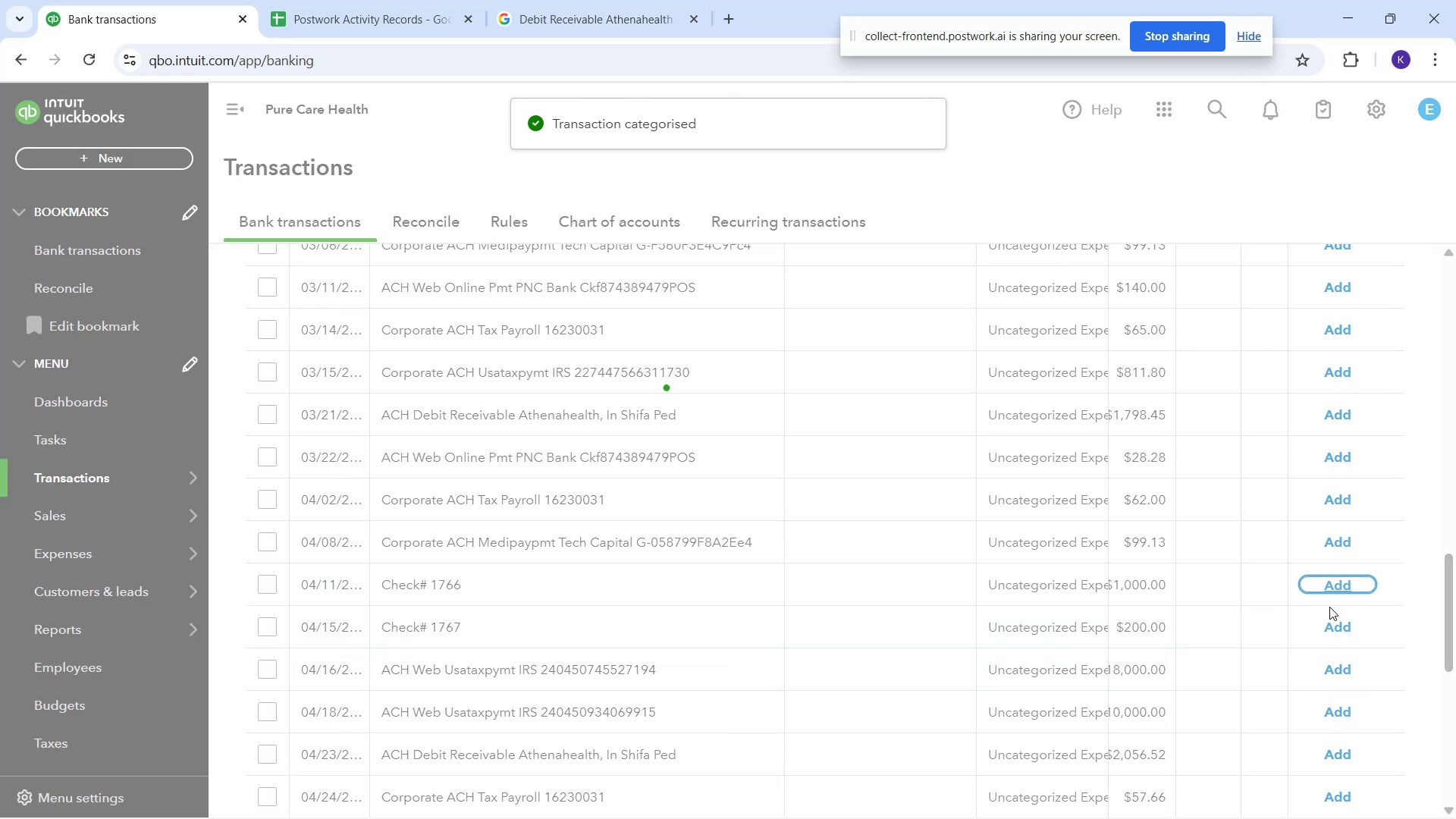 
scroll: coordinate [780, 778], scroll_direction: down, amount: 4.0
 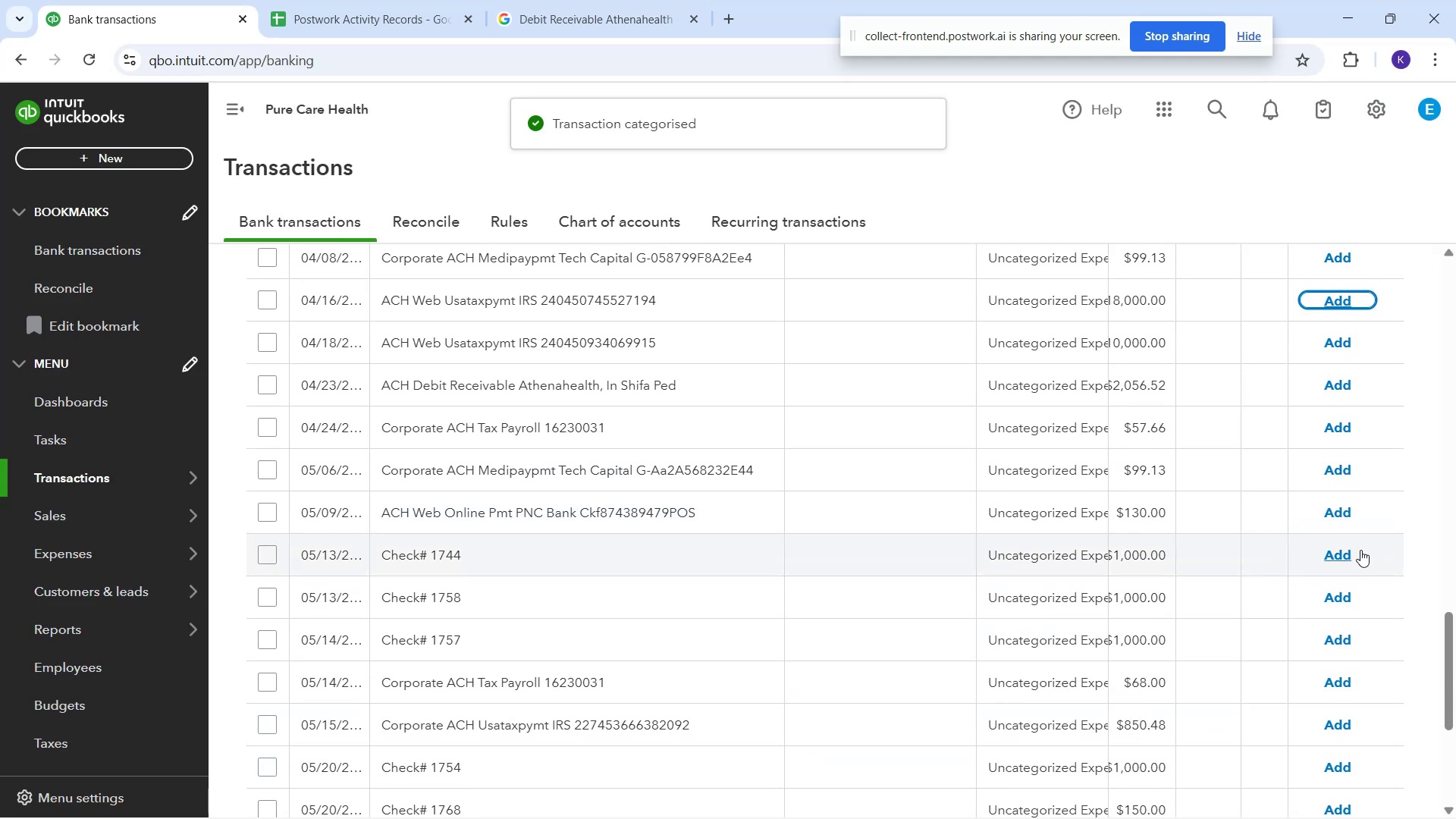 
left_click([1348, 557])
 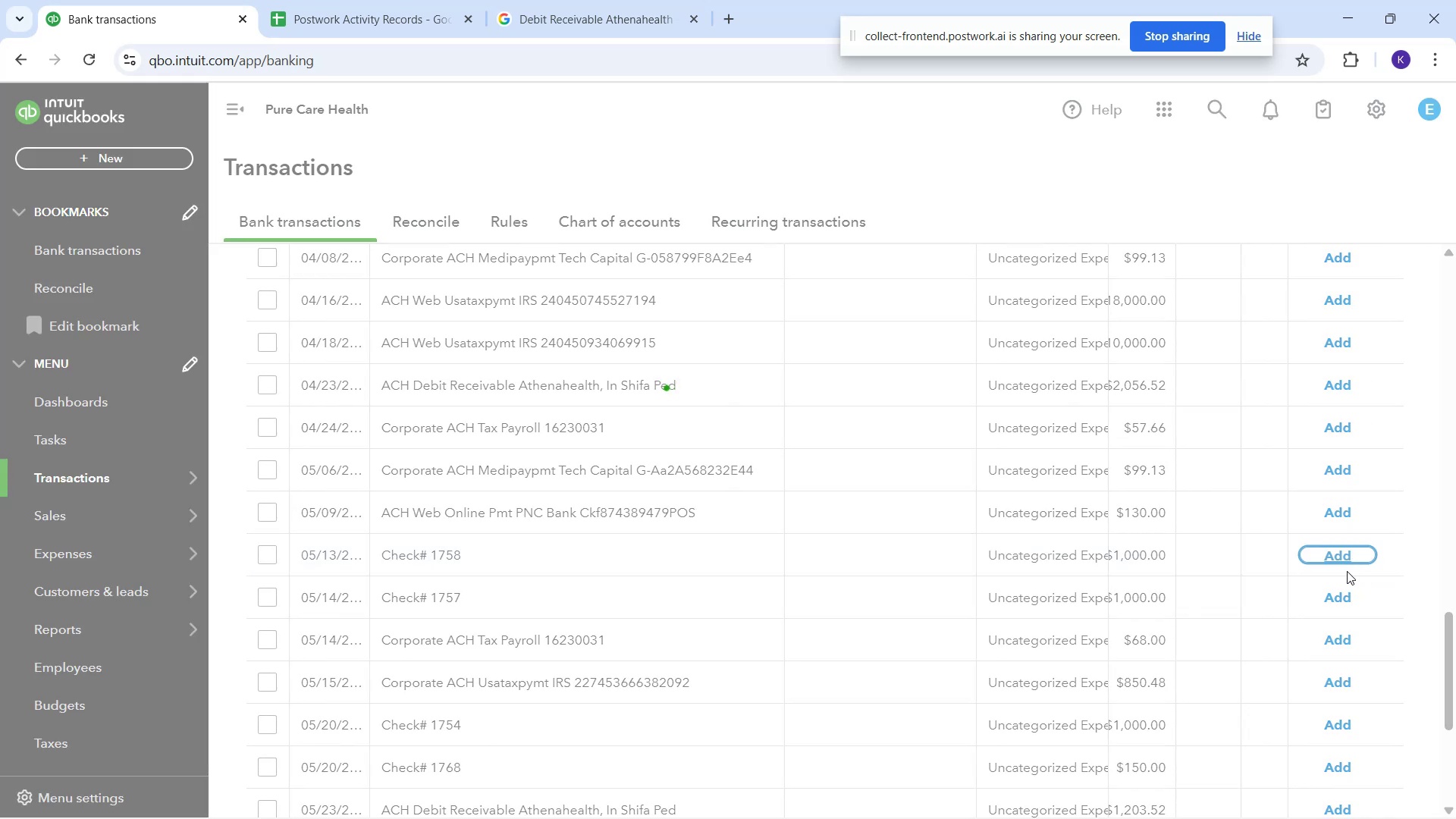 
wait(7.24)
 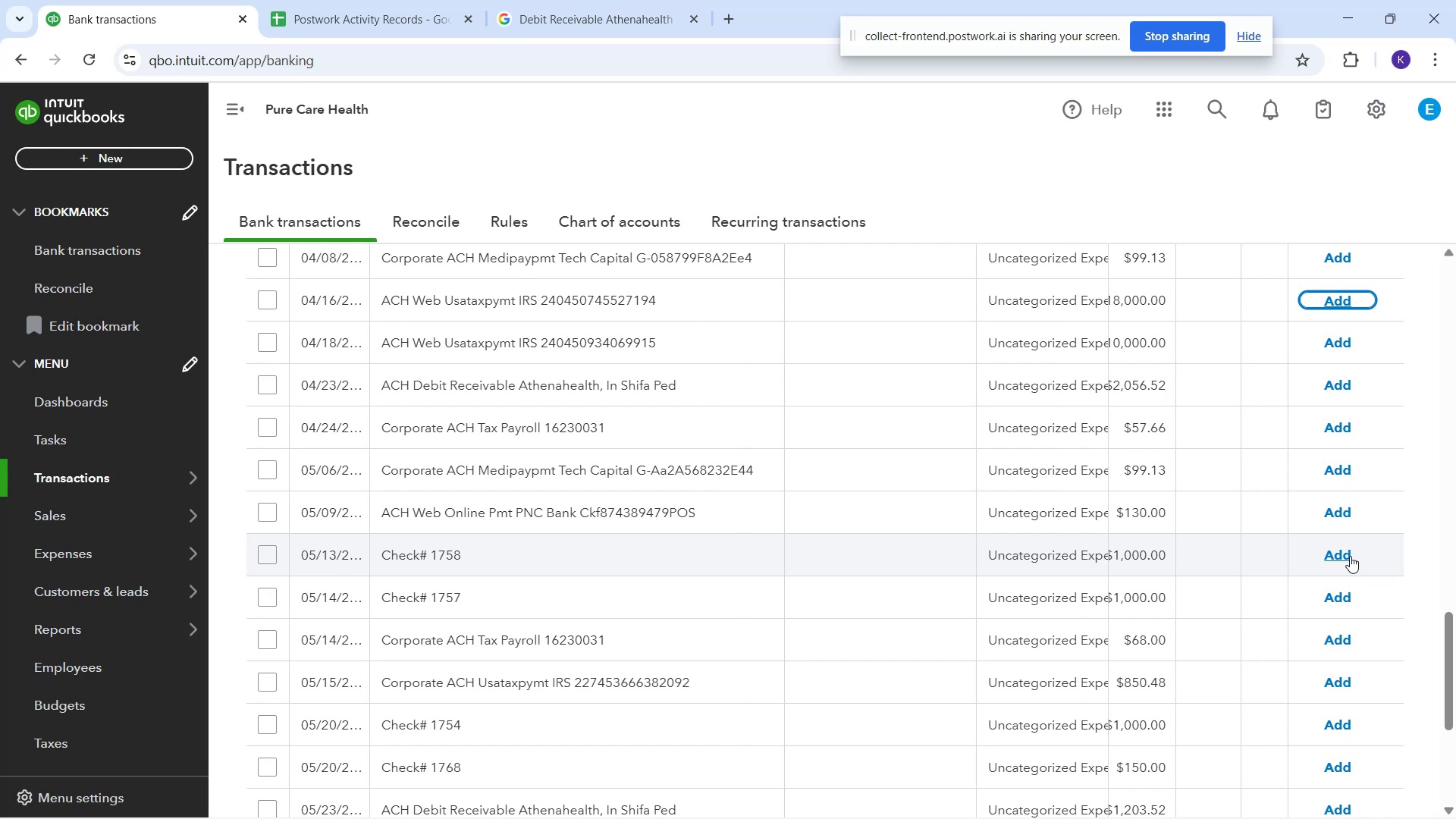 
left_click([1339, 543])
 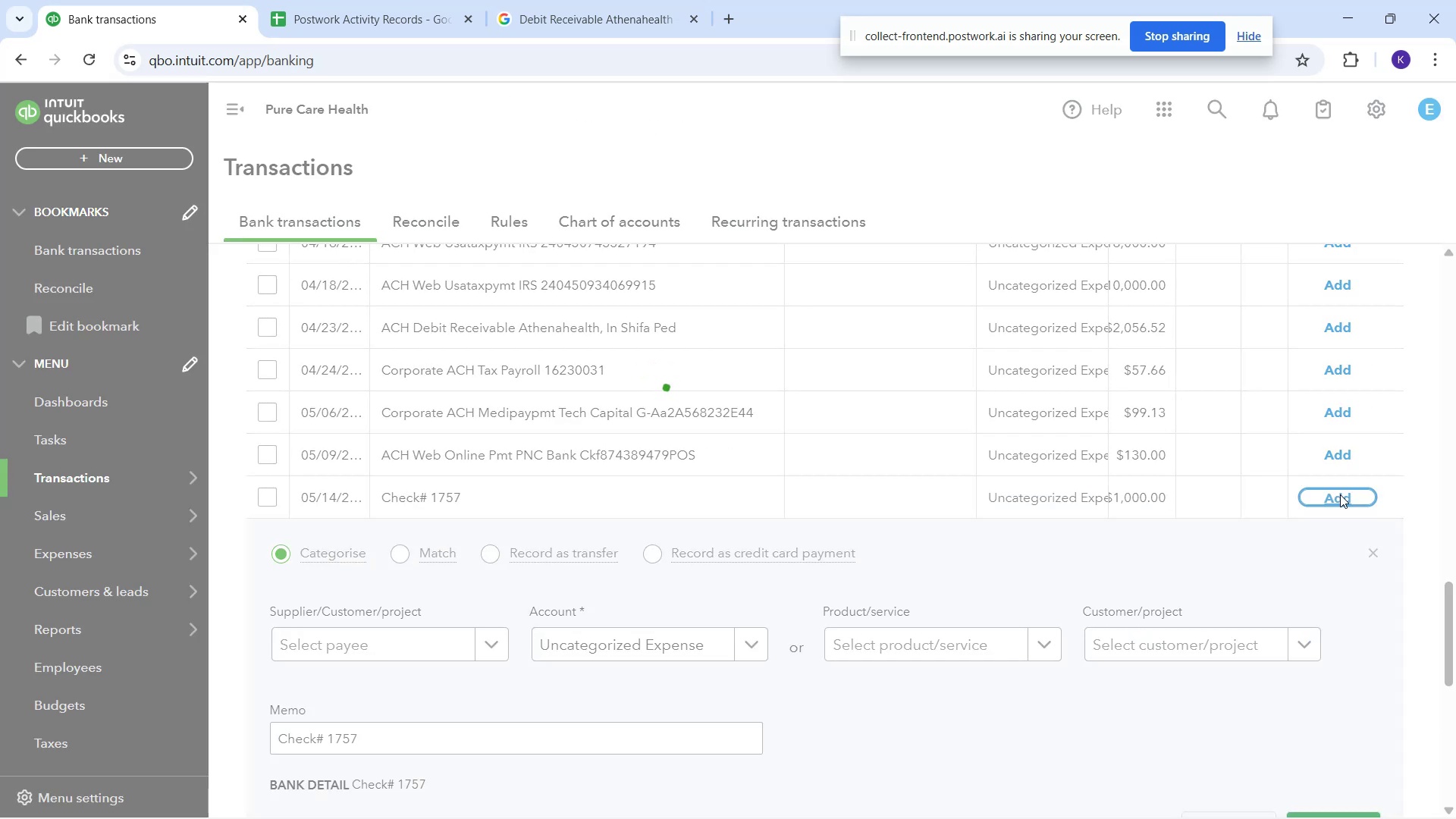 
scroll: coordinate [1338, 540], scroll_direction: down, amount: 3.0
 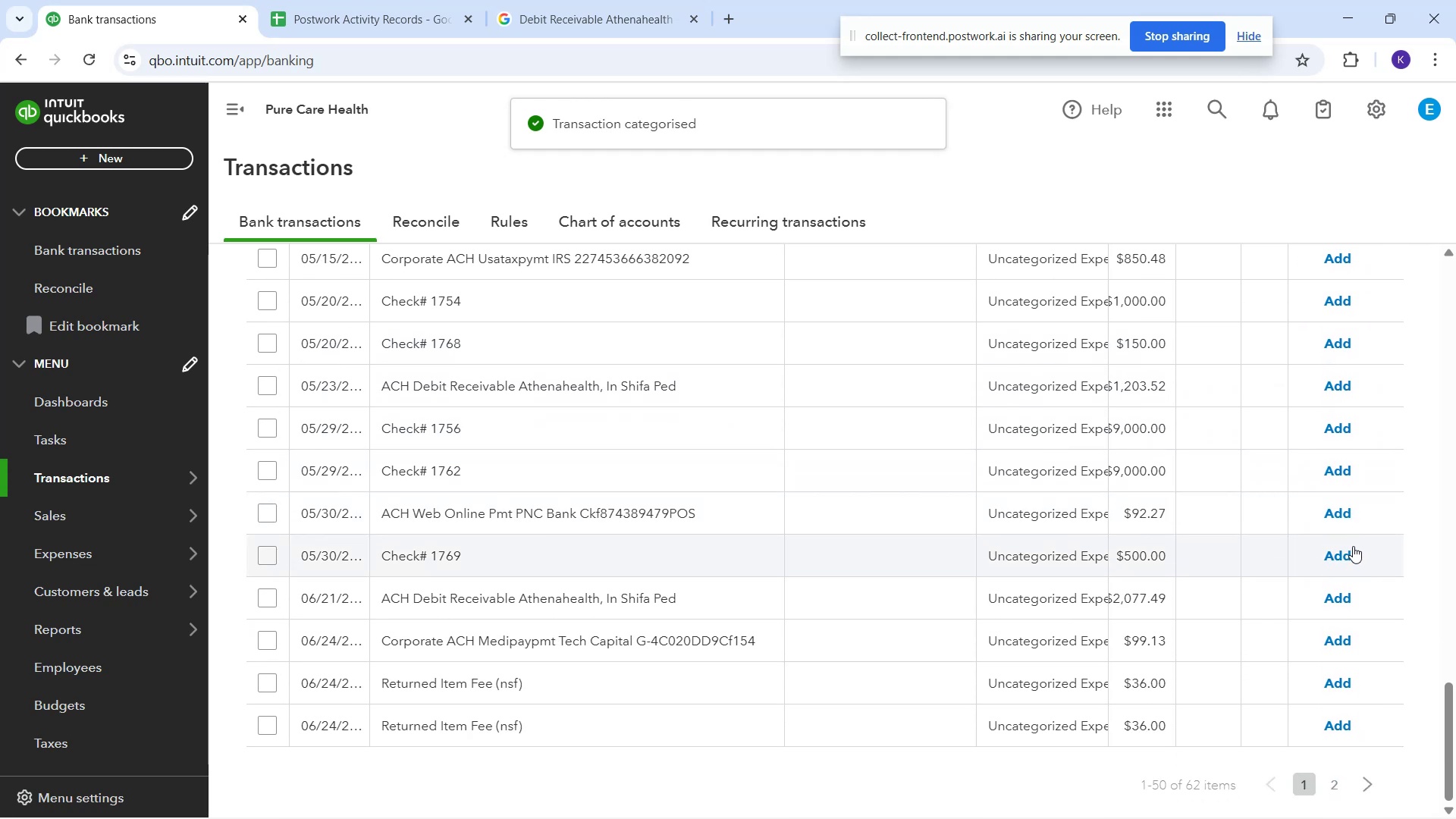 
left_click([1349, 554])
 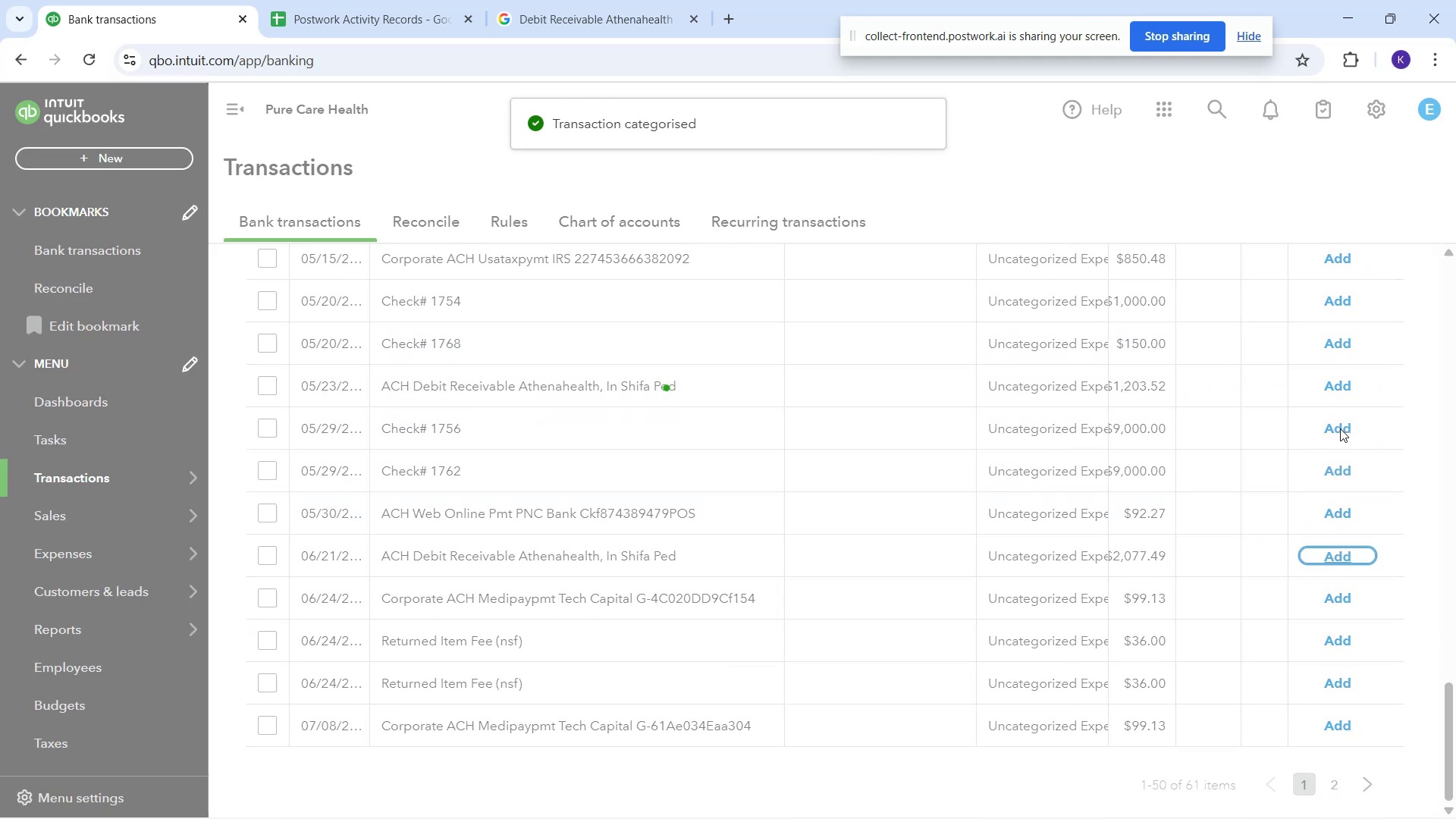 
left_click([1340, 428])
 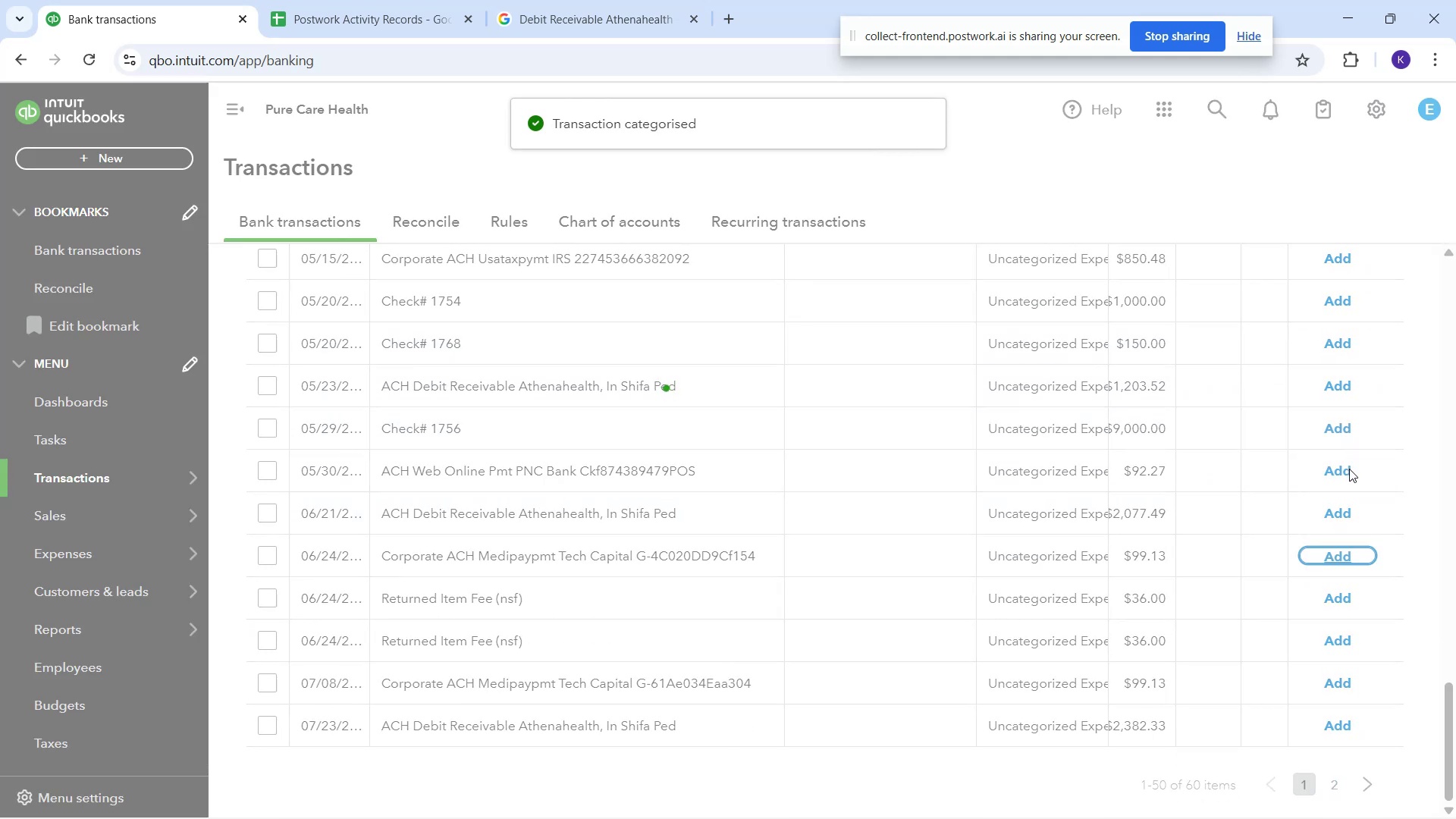 
scroll: coordinate [1367, 466], scroll_direction: up, amount: 2.0
 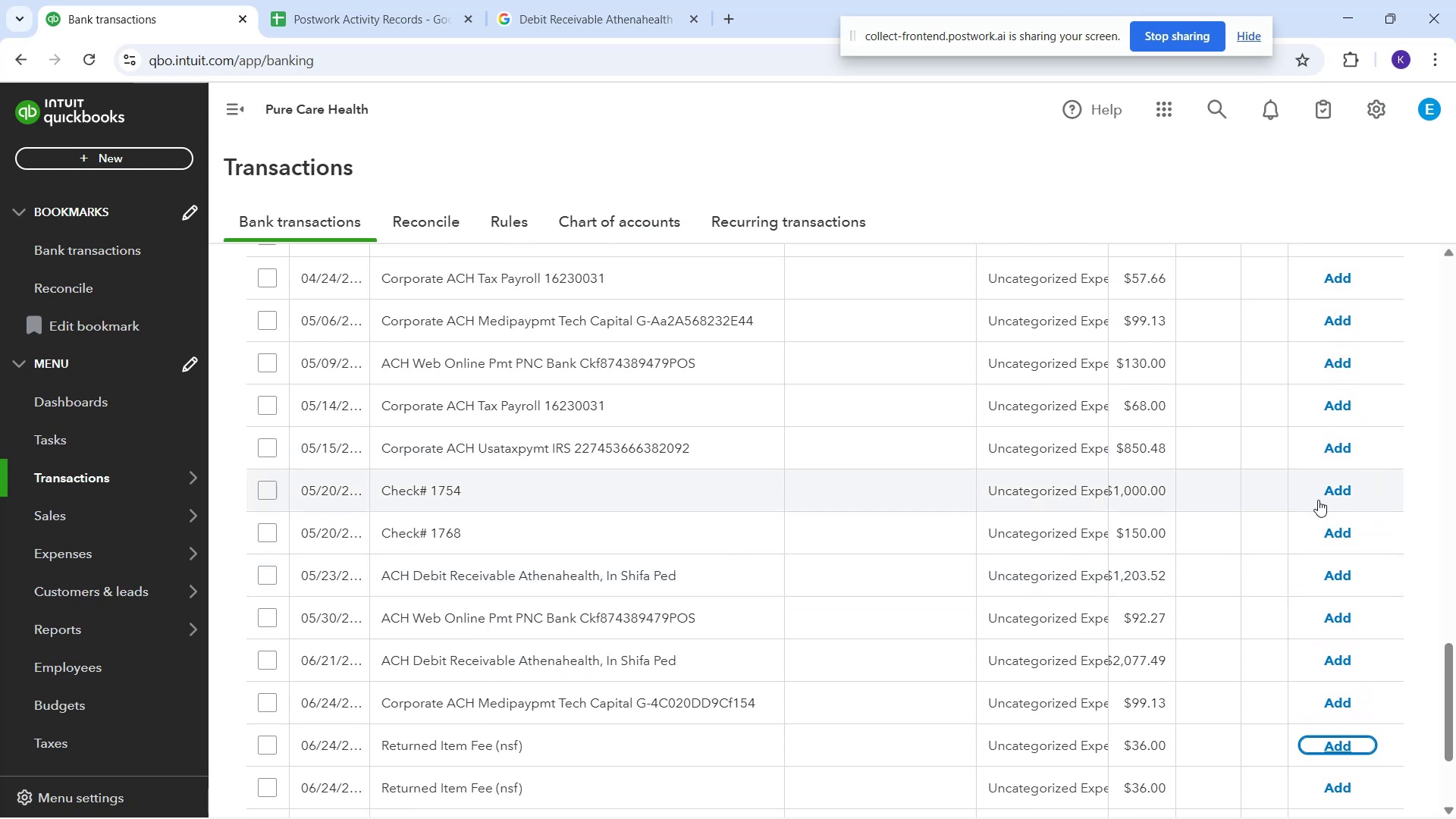 
left_click([1337, 484])
 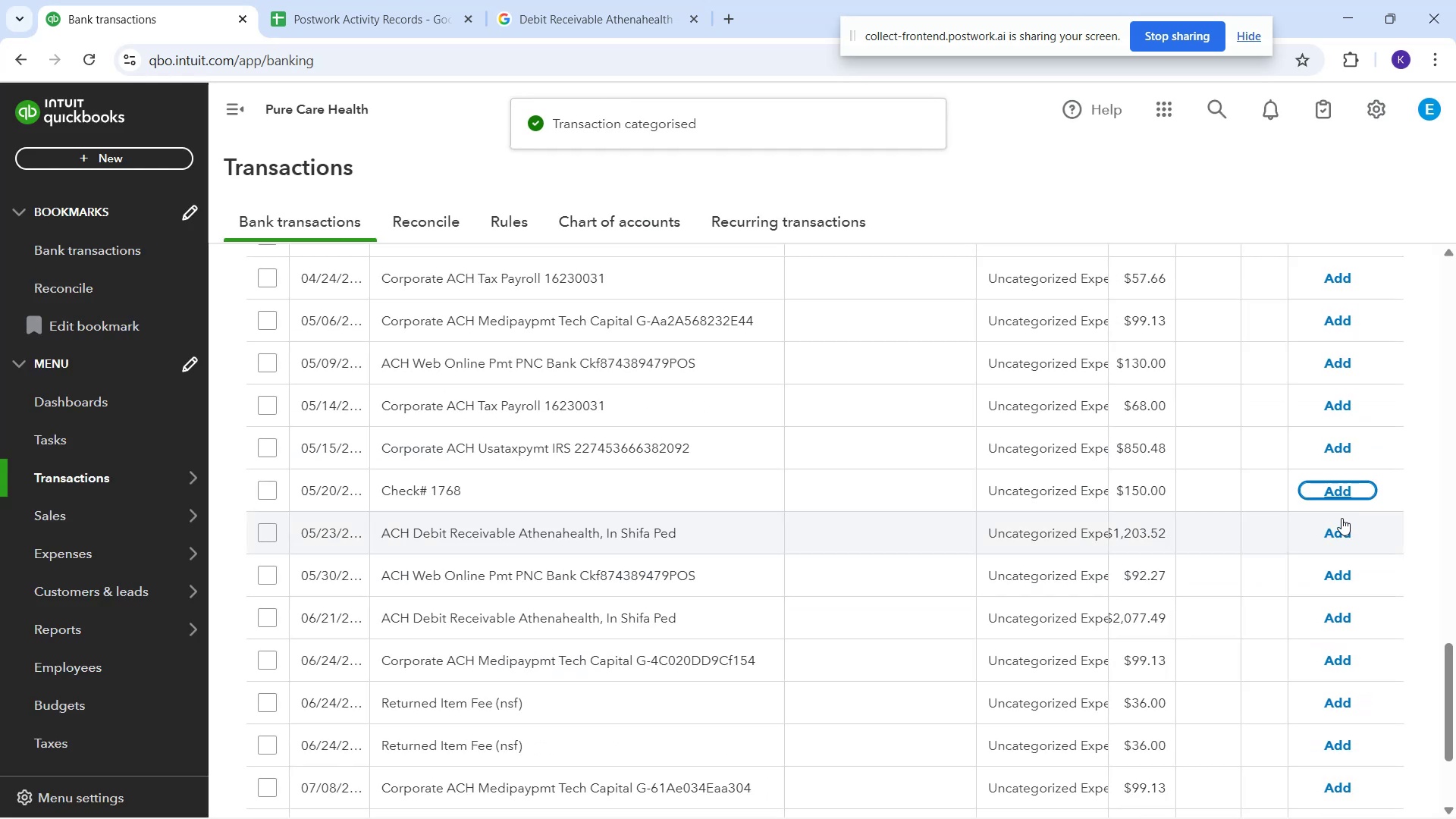 
left_click([1331, 494])
 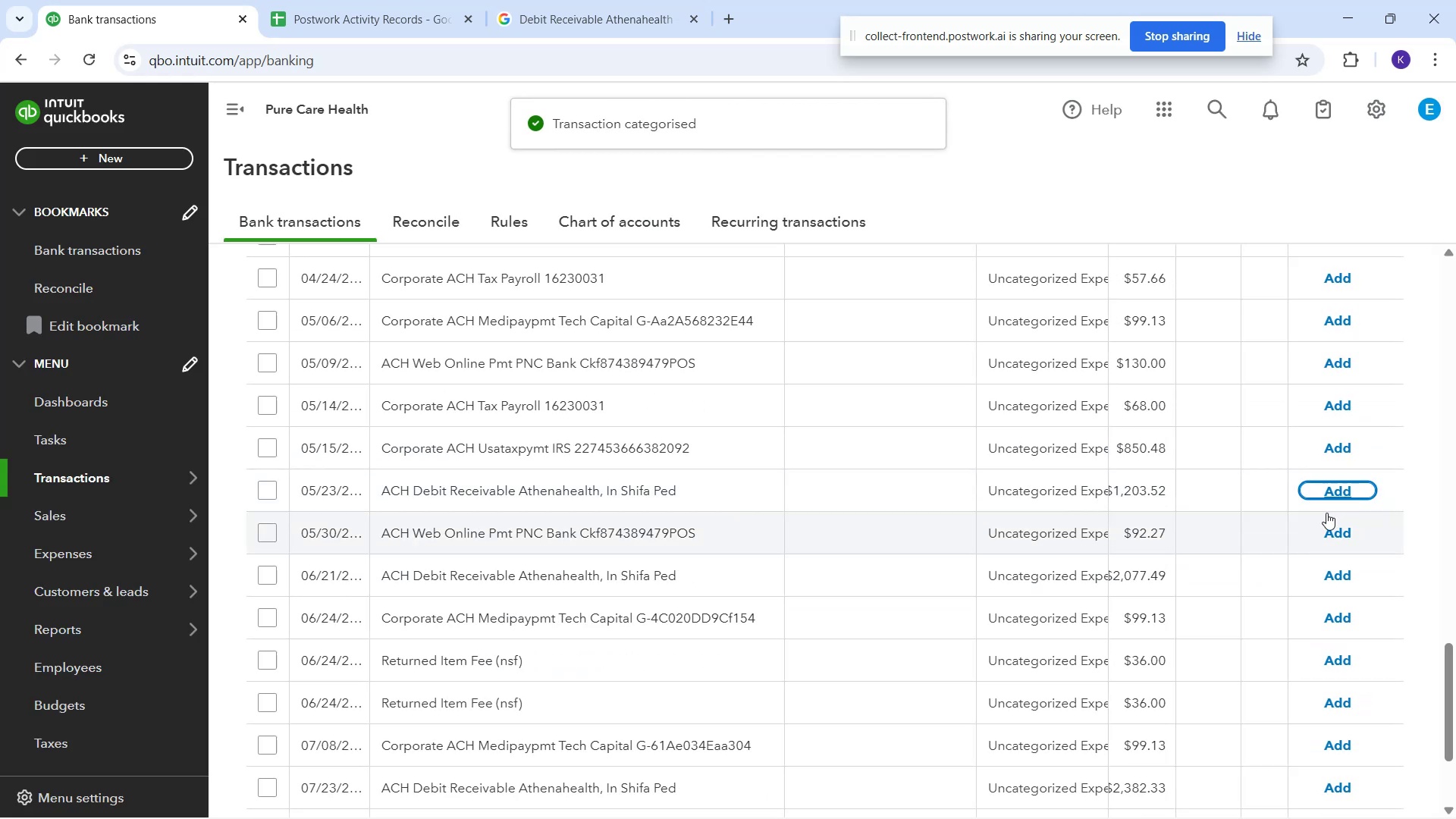 
scroll: coordinate [1083, 642], scroll_direction: down, amount: 4.0
 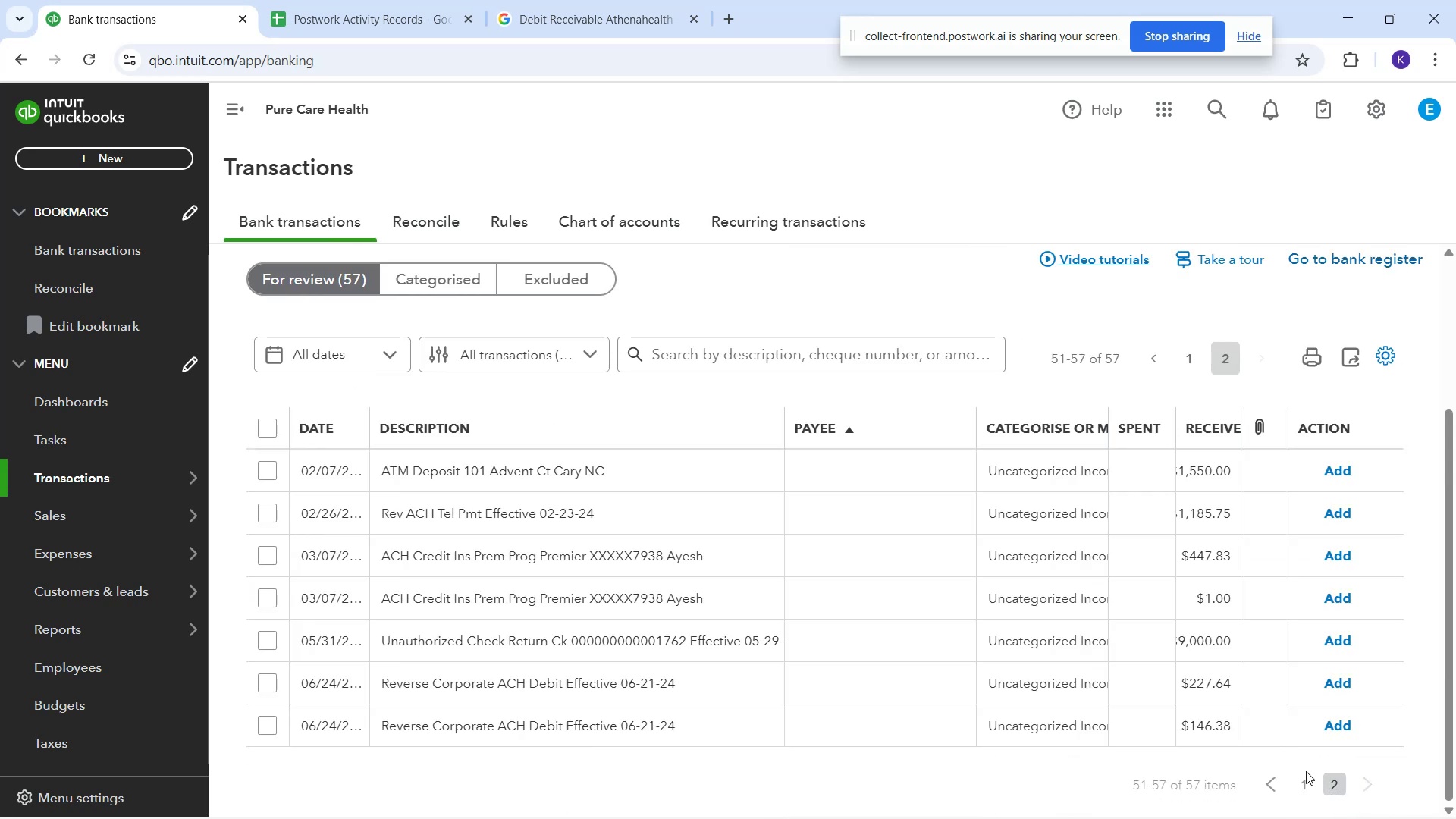 
wait(11.39)
 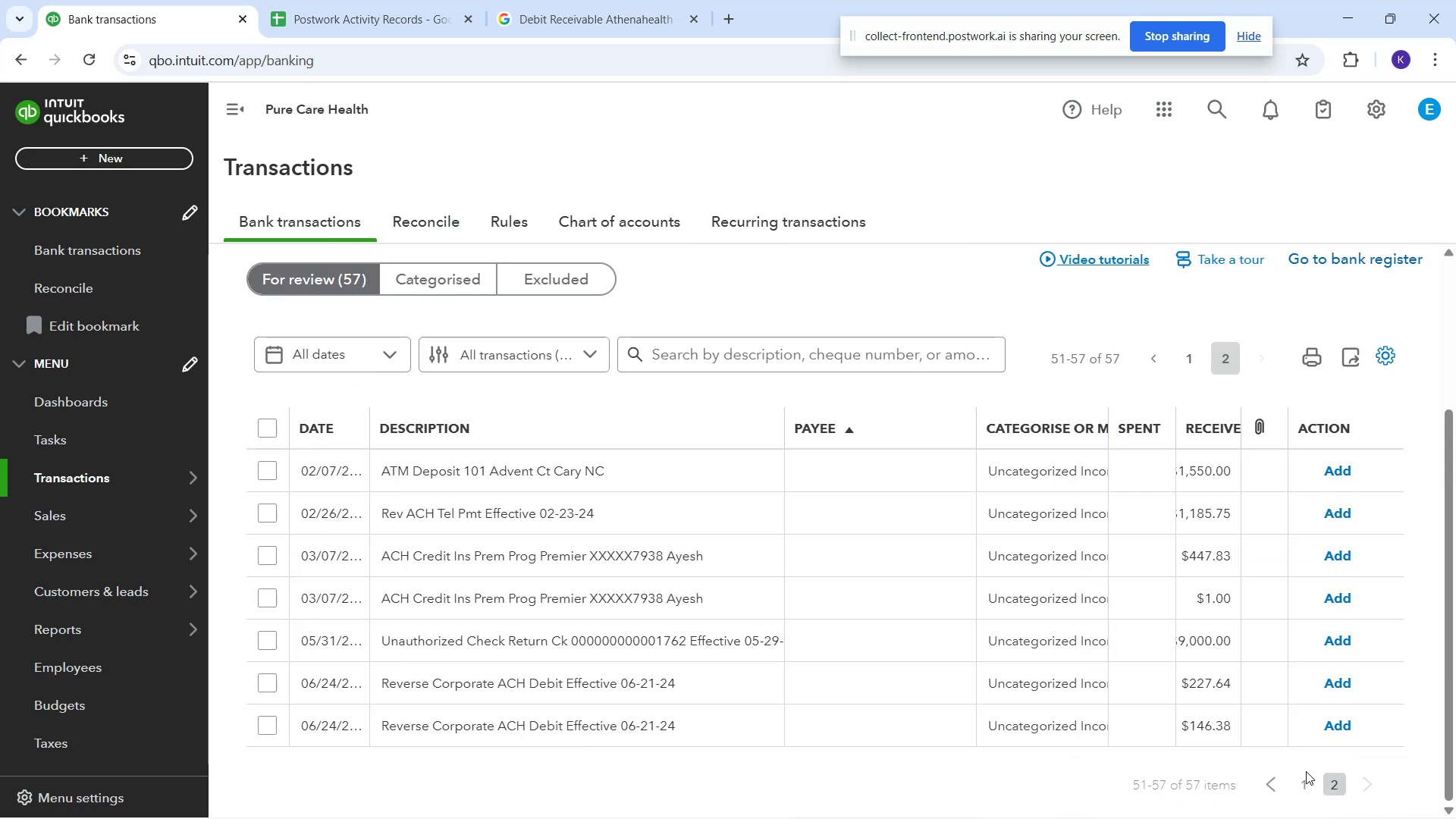 
left_click([420, 288])
 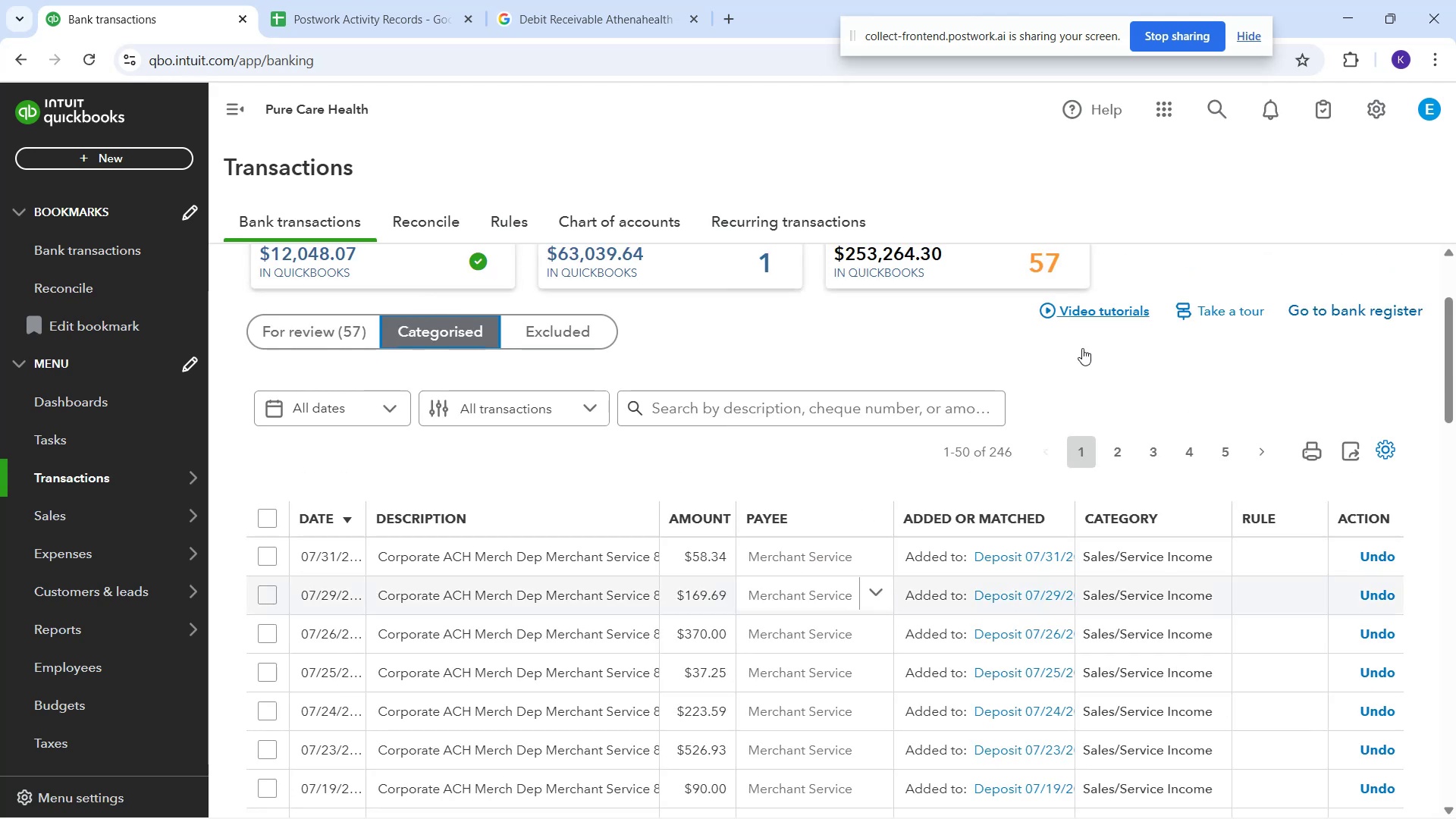 
wait(5.92)
 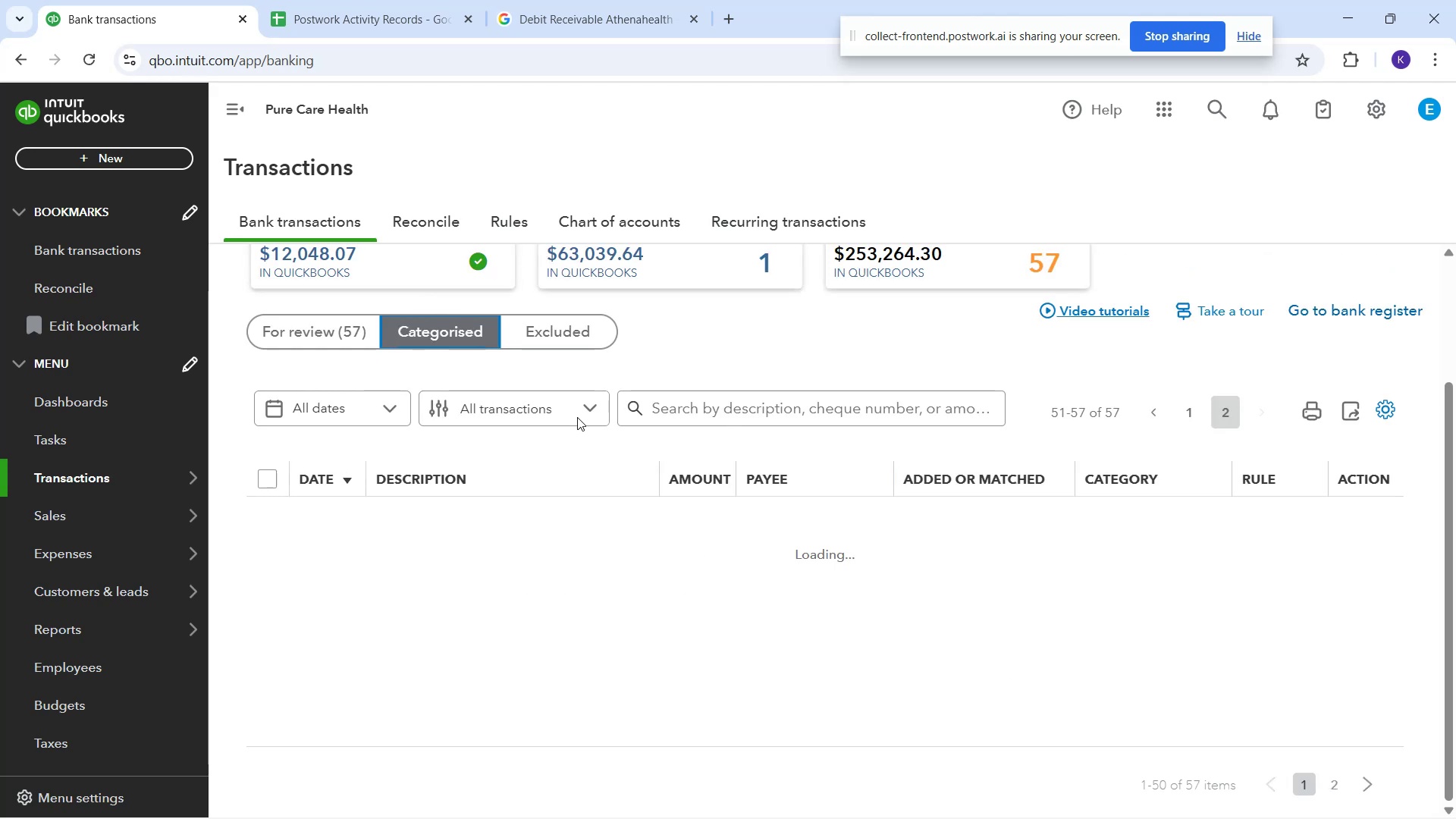 
scroll: coordinate [1068, 499], scroll_direction: down, amount: 12.0
 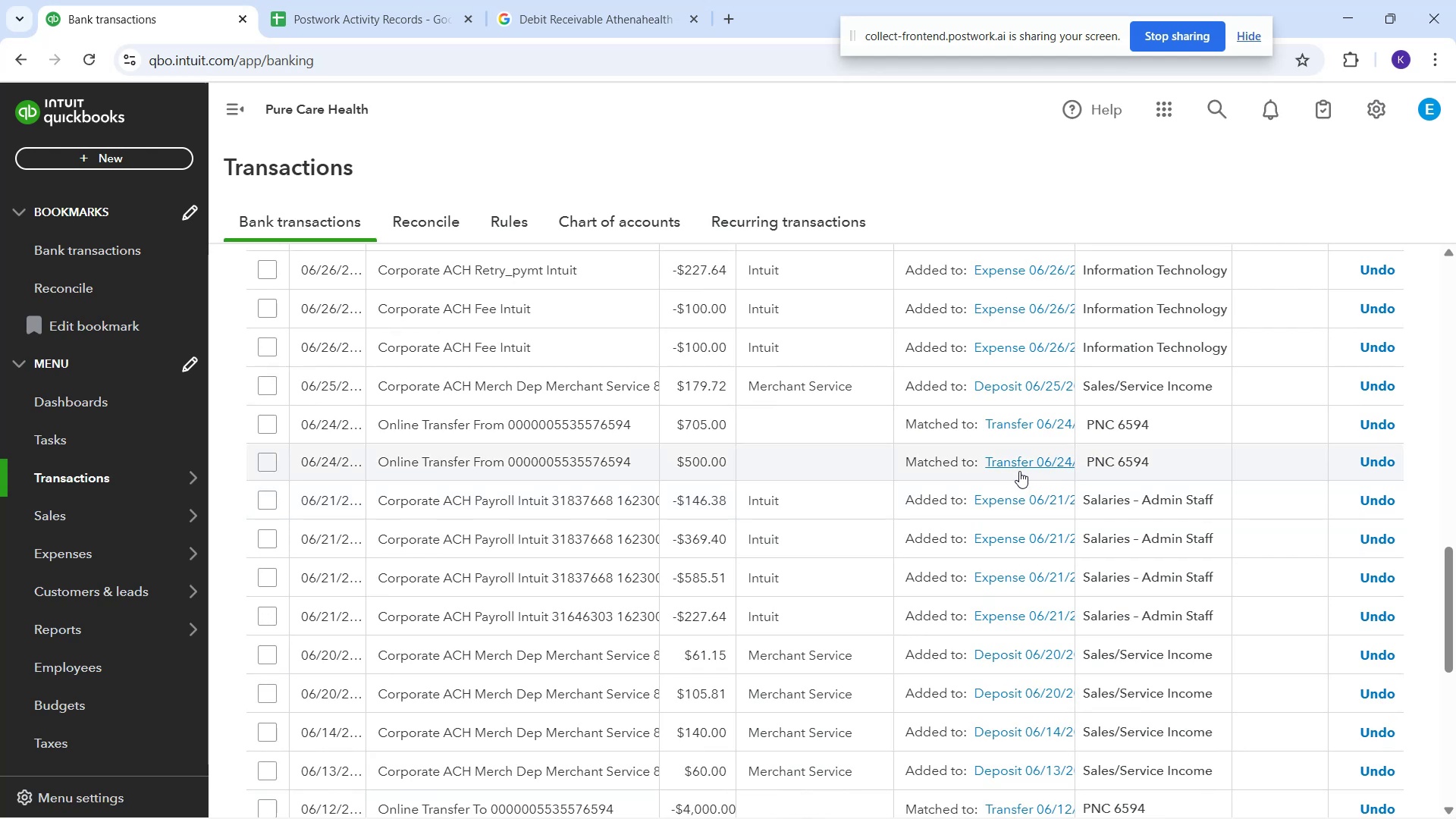 
wait(6.73)
 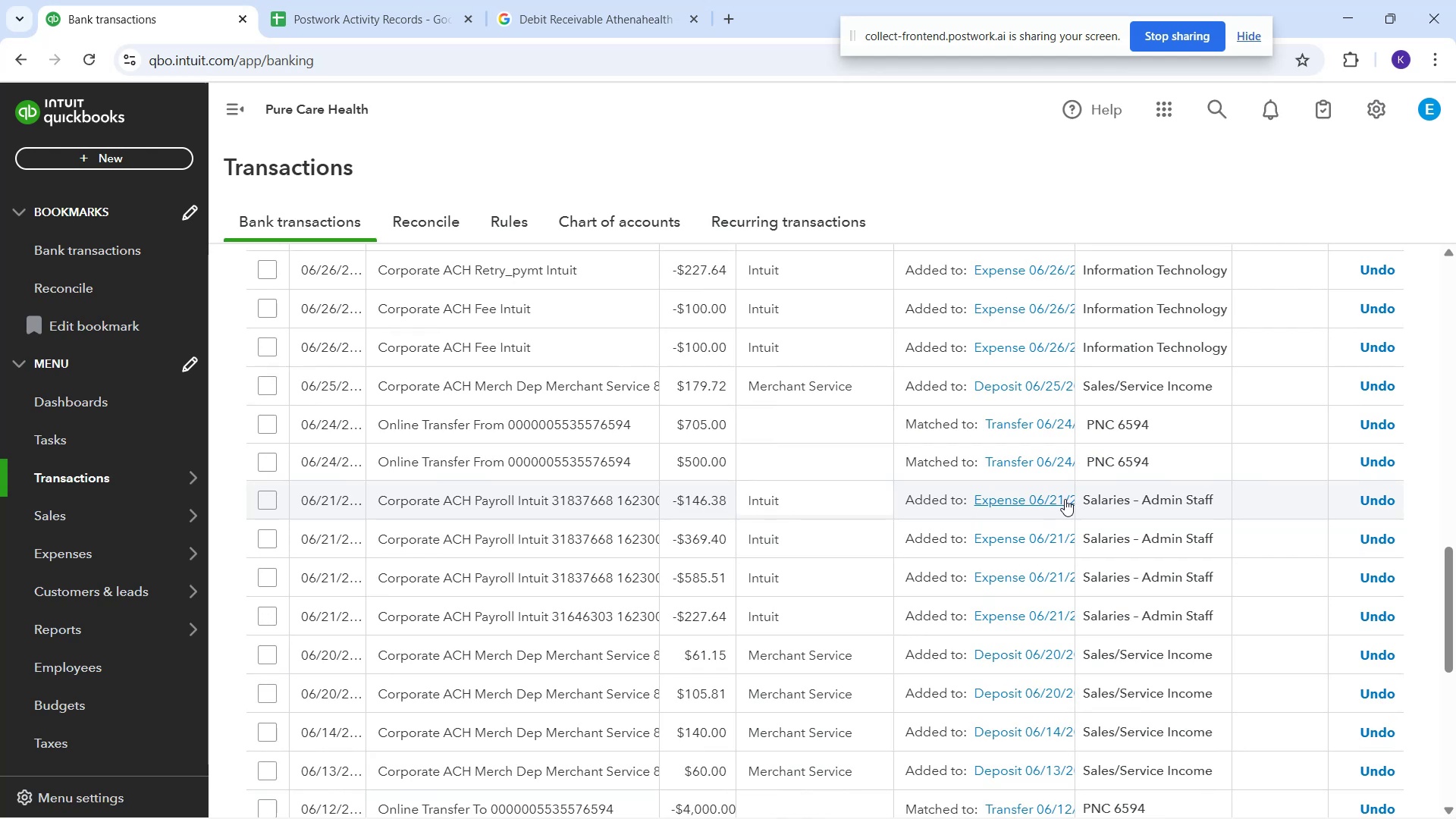 
scroll: coordinate [956, 568], scroll_direction: down, amount: 7.0
 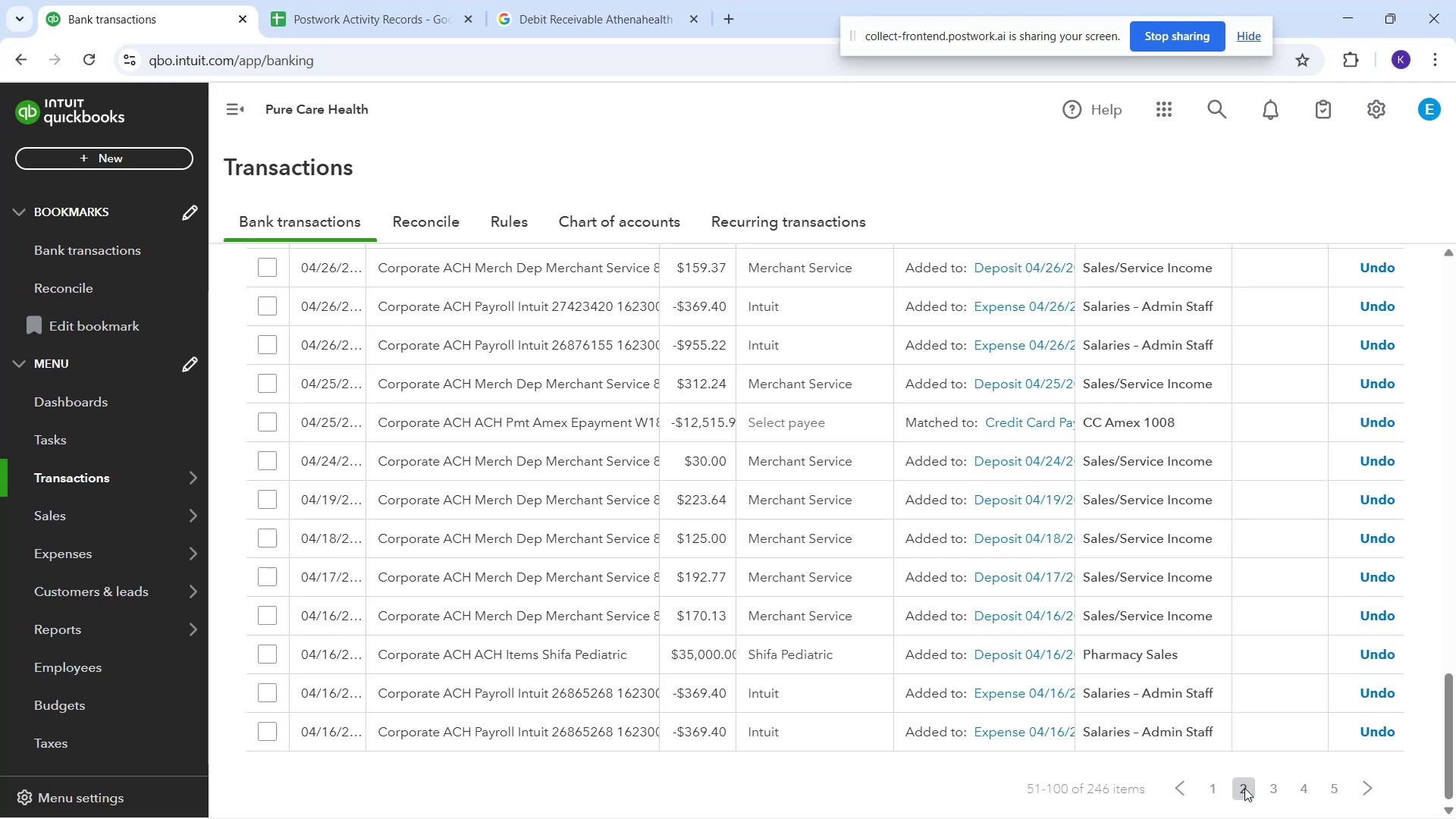 
wait(19.89)
 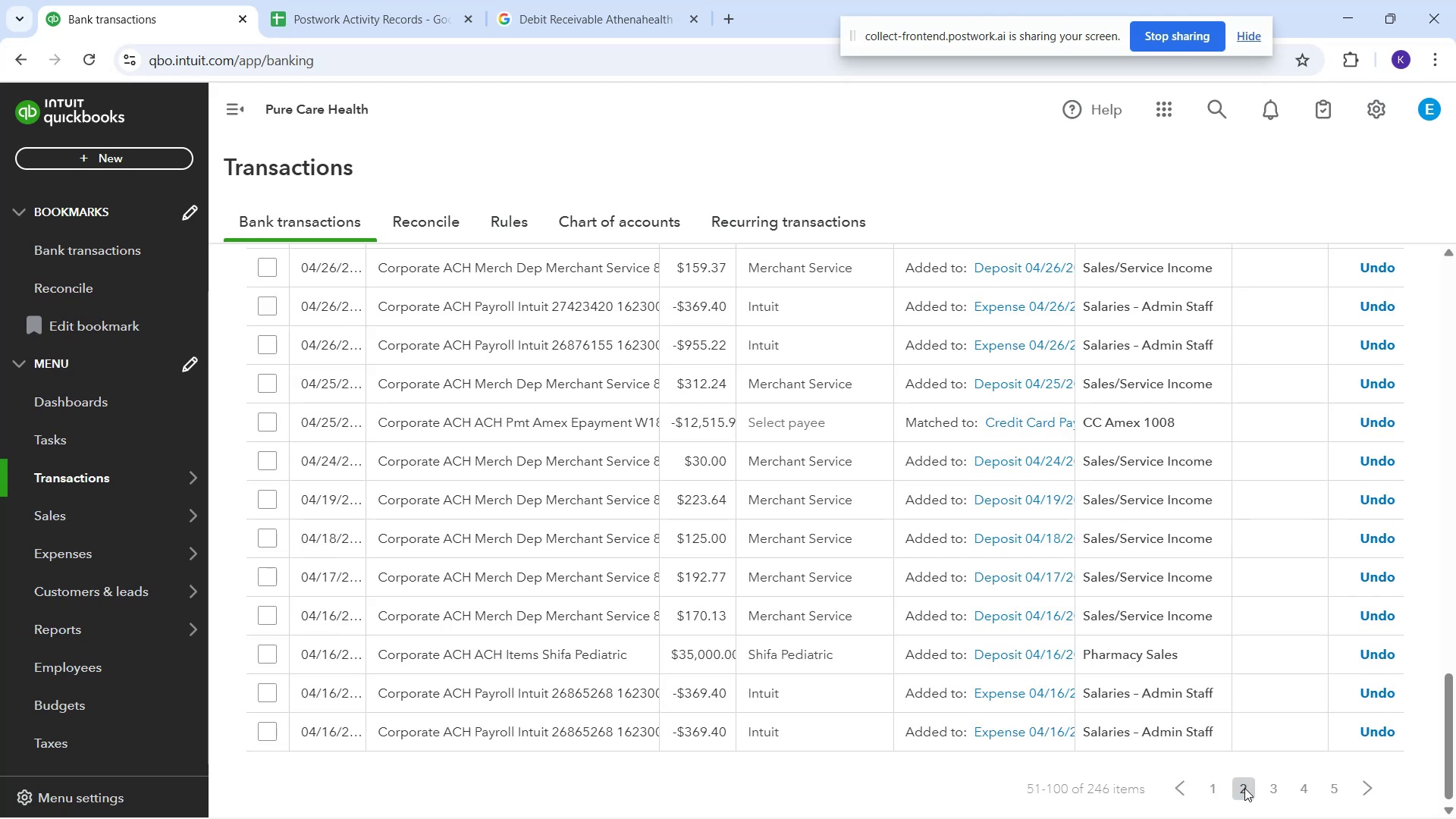 
scroll: coordinate [1266, 758], scroll_direction: up, amount: 8.0
 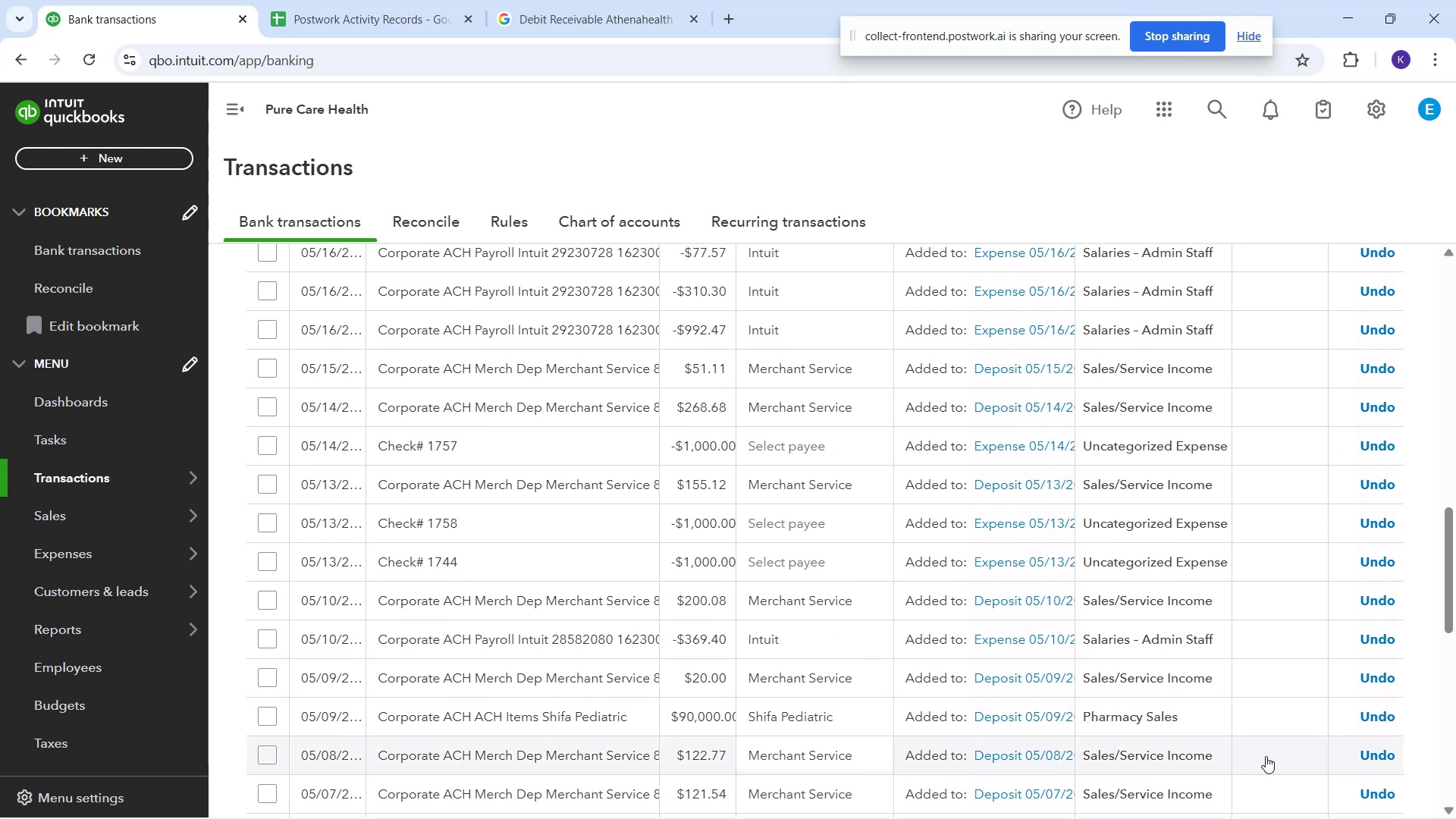 
scroll: coordinate [1271, 744], scroll_direction: up, amount: 7.0
 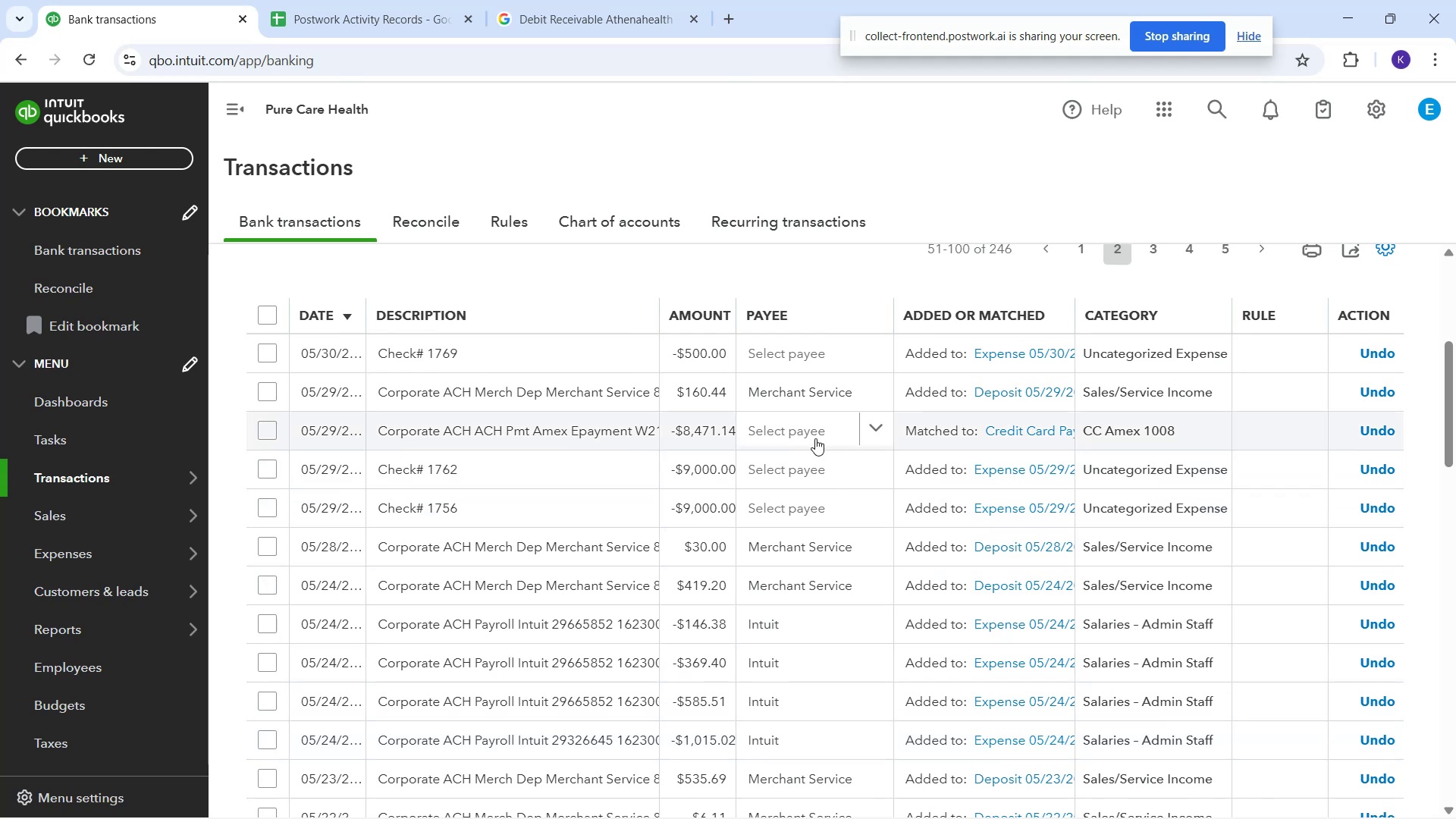 
wait(9.43)
 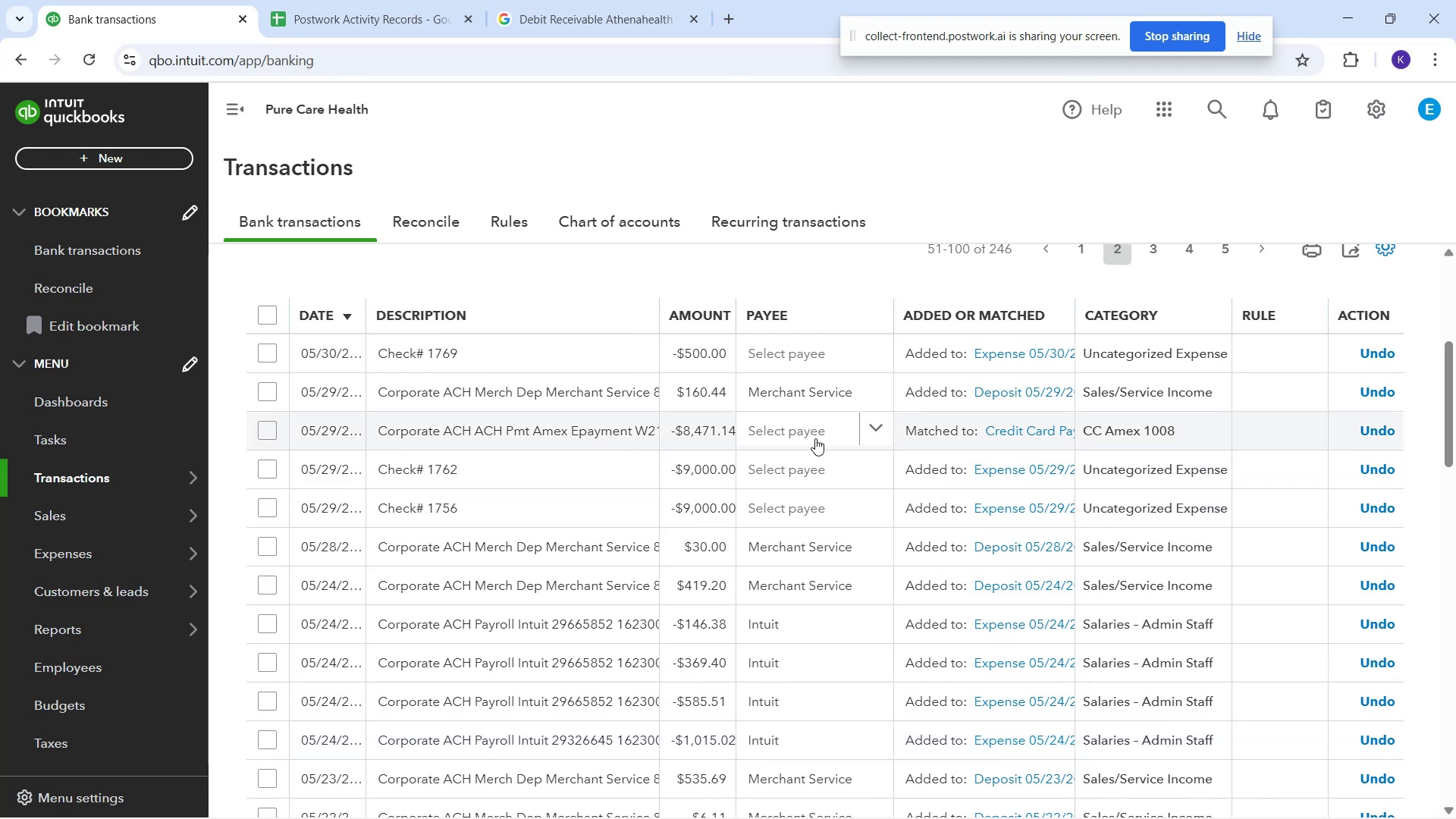 
scroll: coordinate [1079, 438], scroll_direction: up, amount: 2.0
 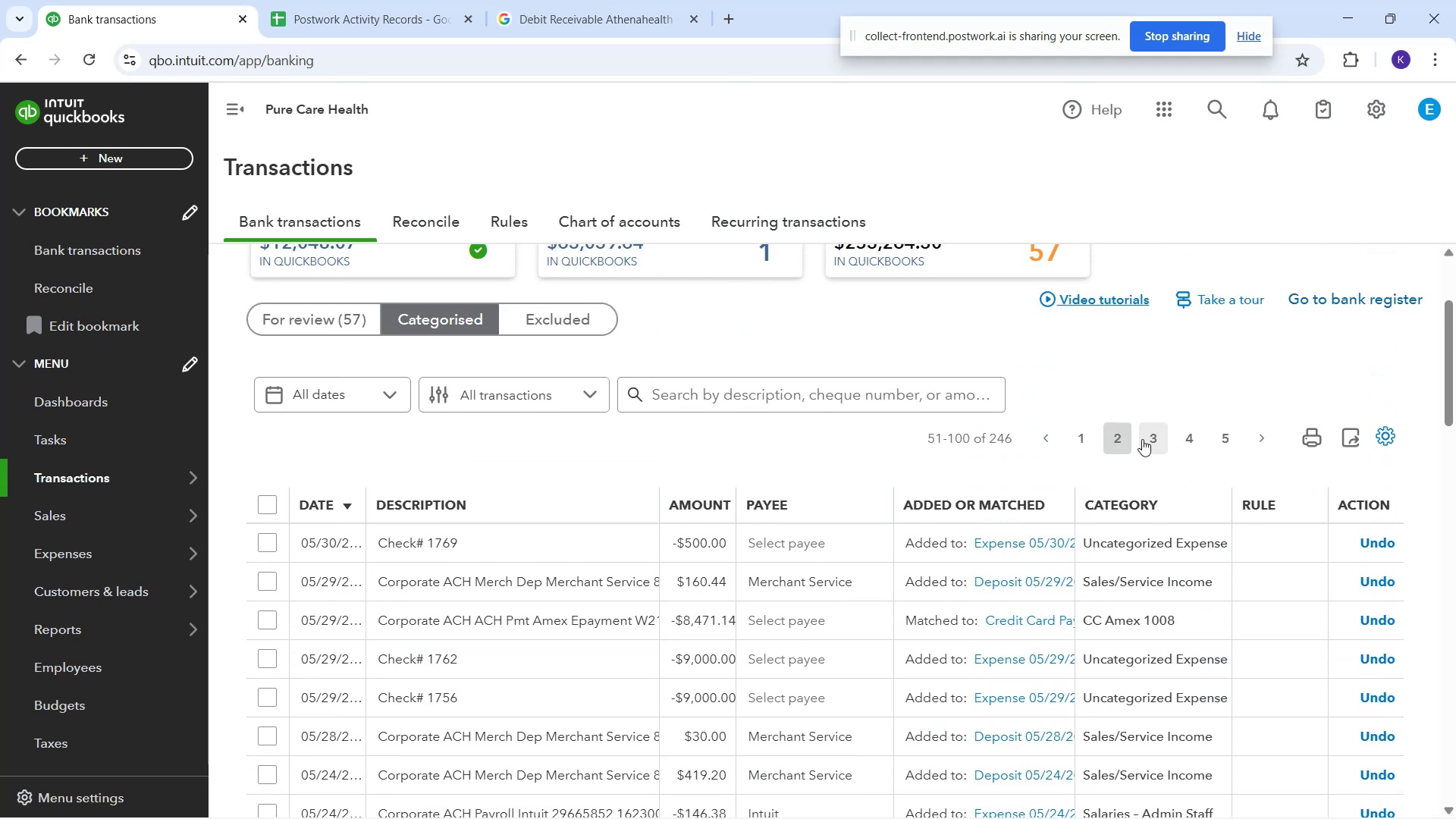 
left_click([1144, 442])
 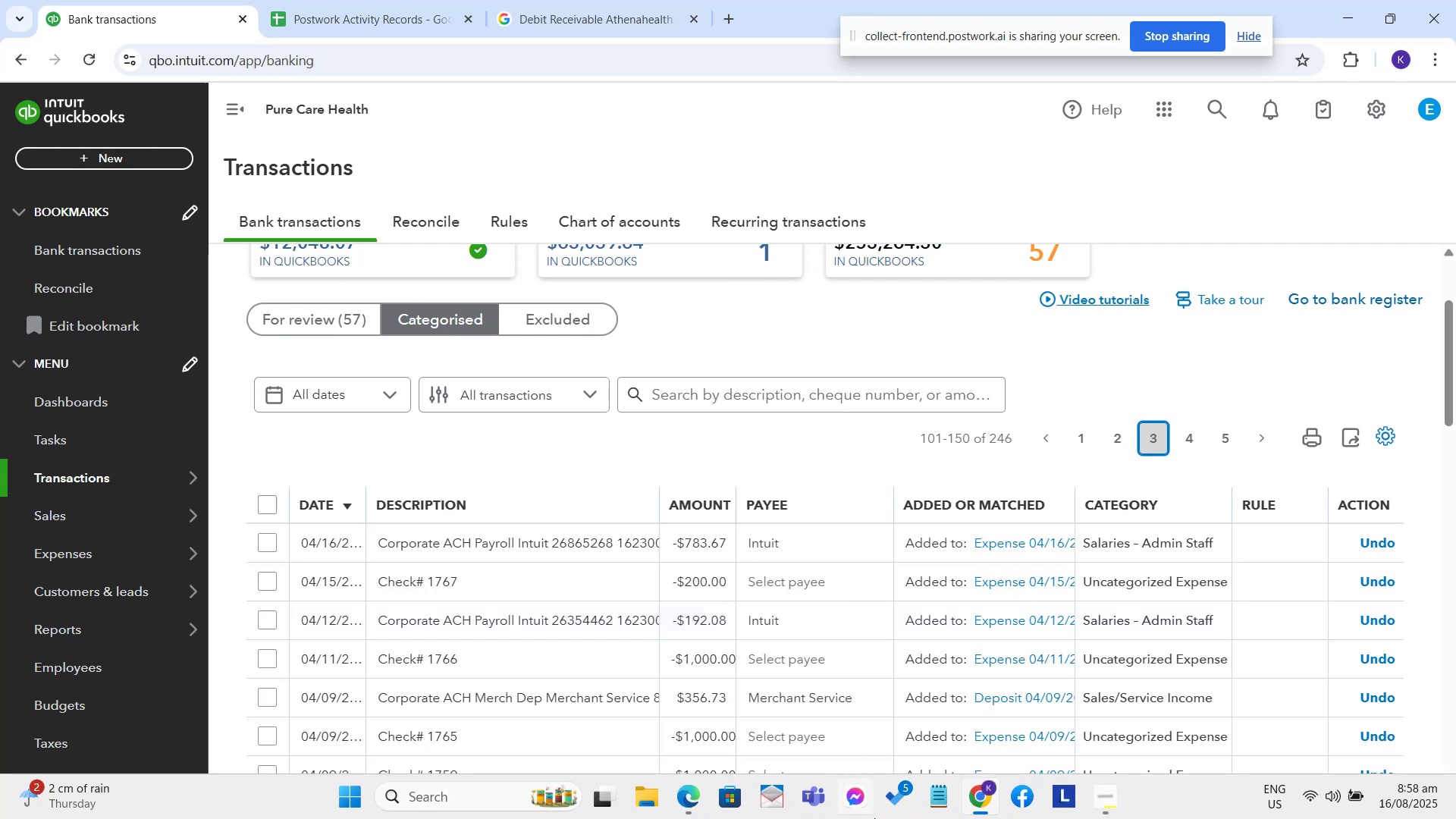 
wait(5.8)
 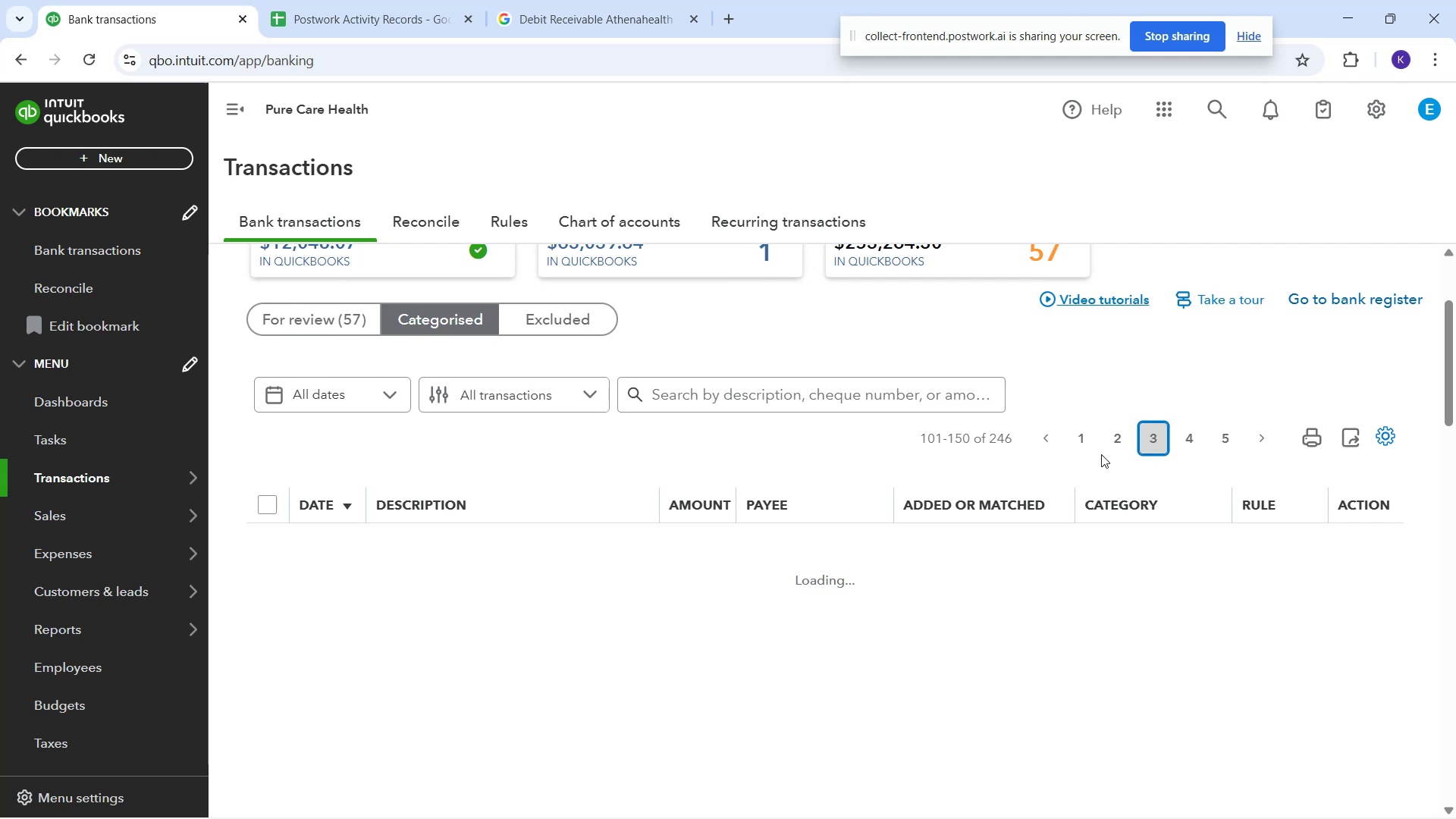 
scroll: coordinate [846, 668], scroll_direction: down, amount: 6.0
 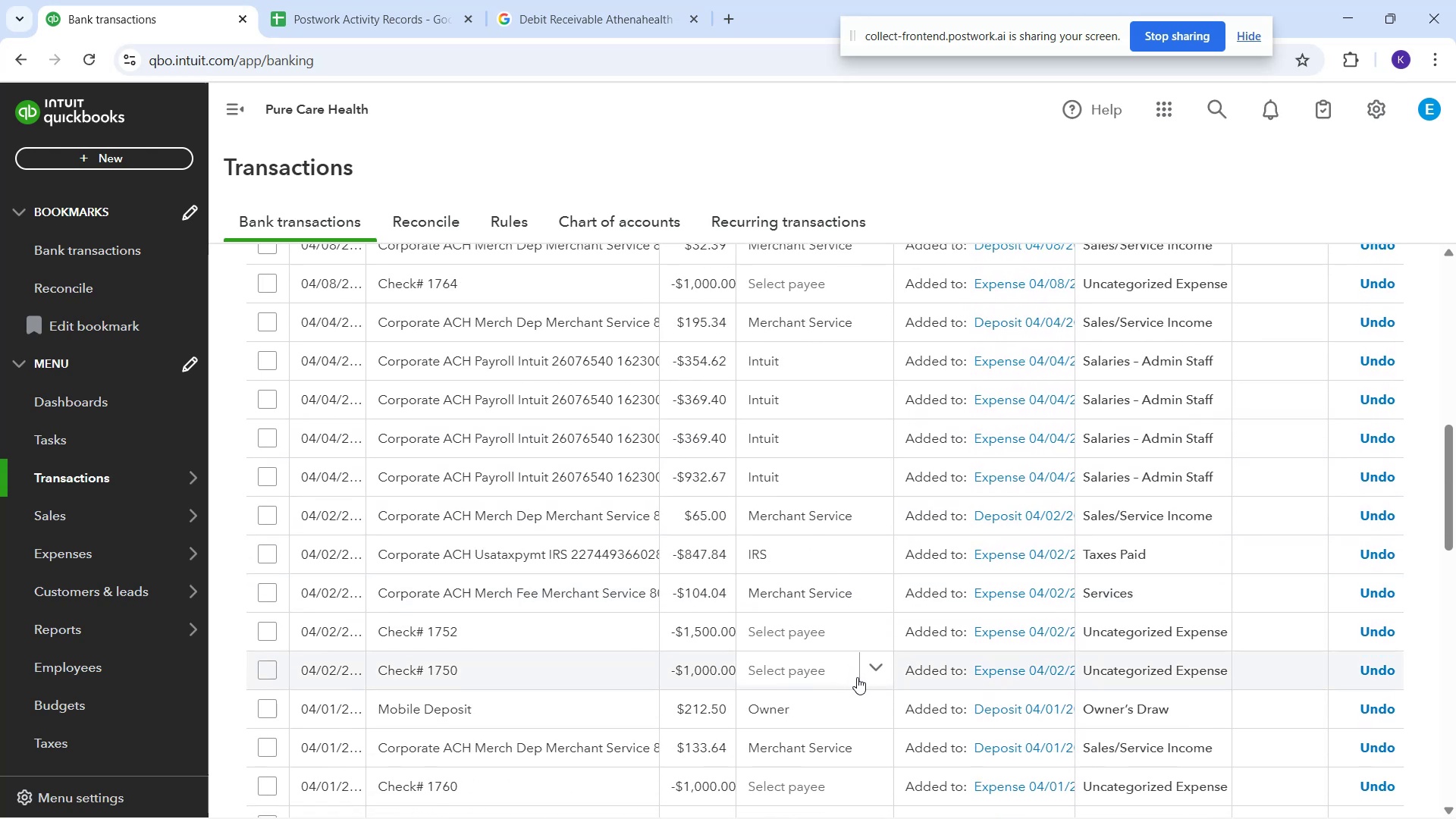 
scroll: coordinate [865, 670], scroll_direction: down, amount: 7.0
 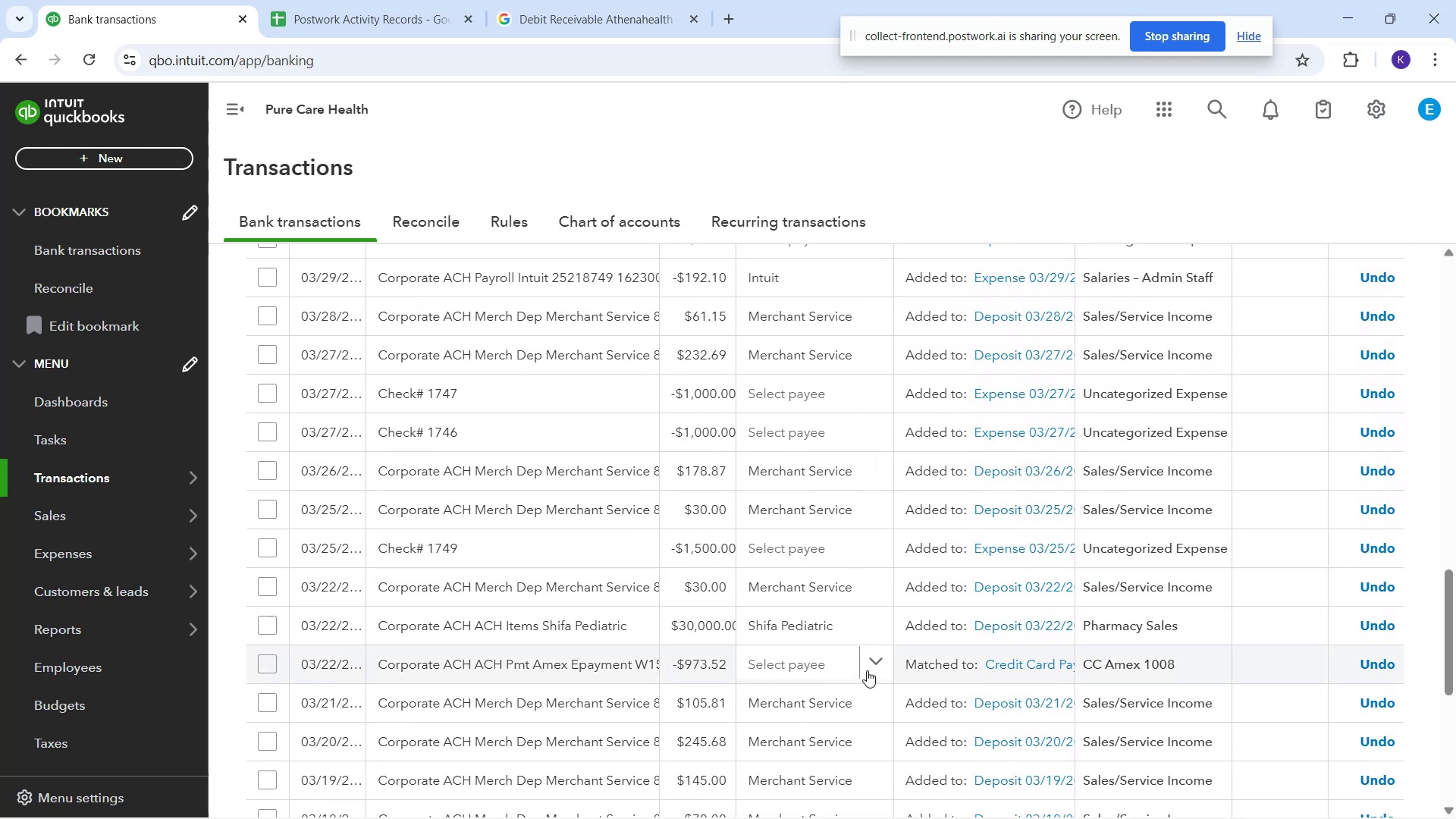 
scroll: coordinate [865, 673], scroll_direction: down, amount: 2.0
 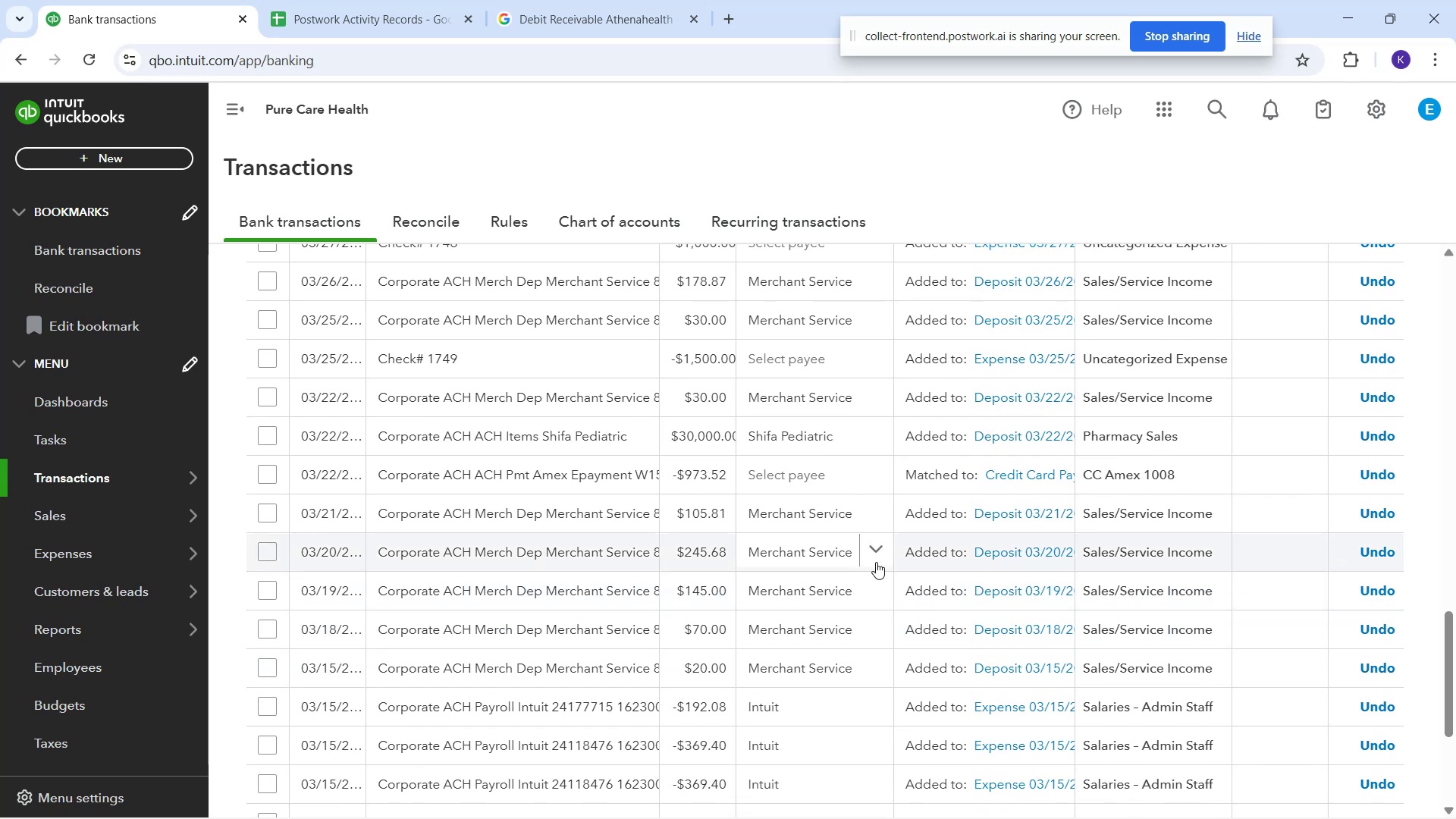 
wait(9.42)
 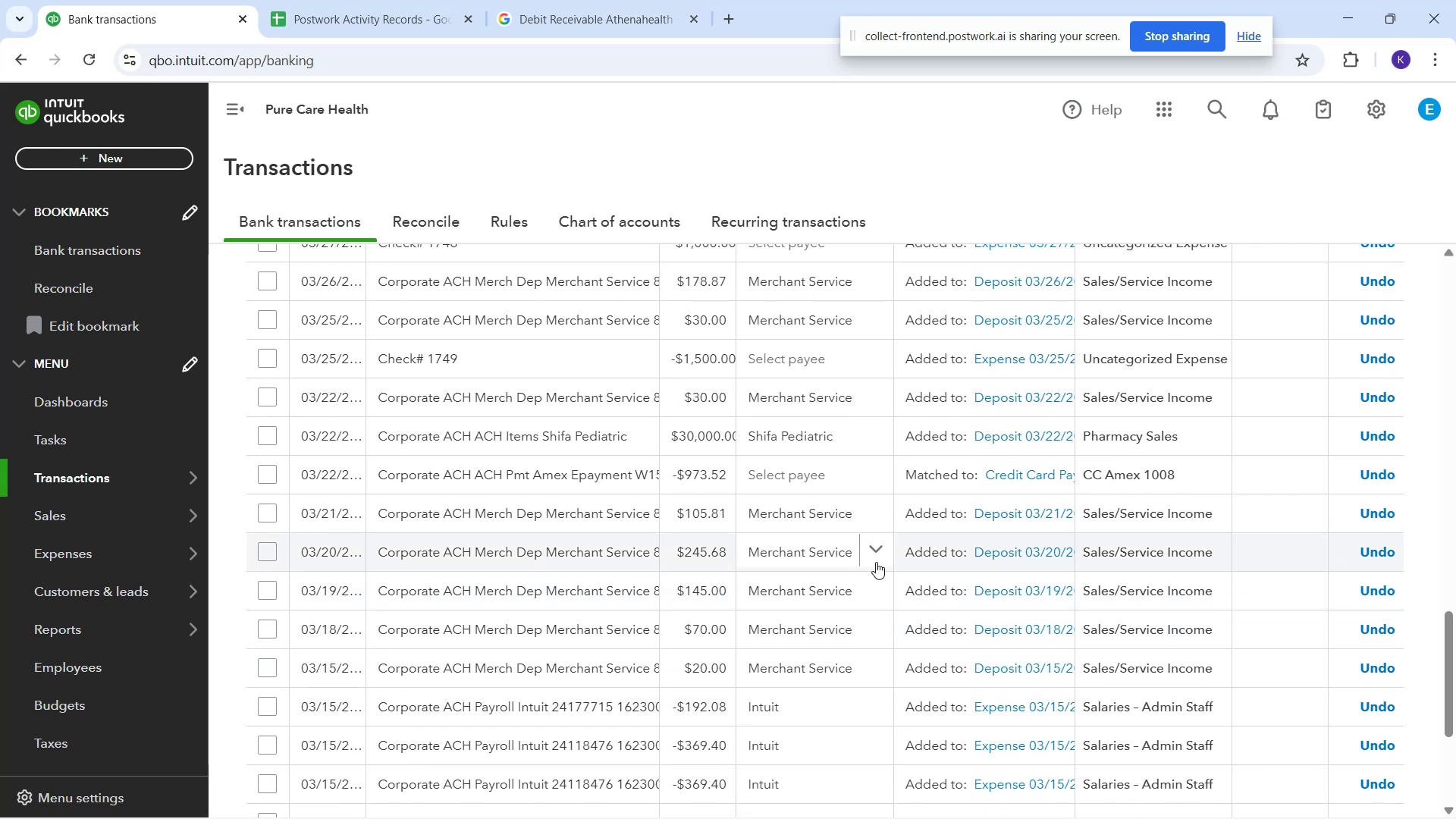 
scroll: coordinate [878, 655], scroll_direction: down, amount: 4.0
 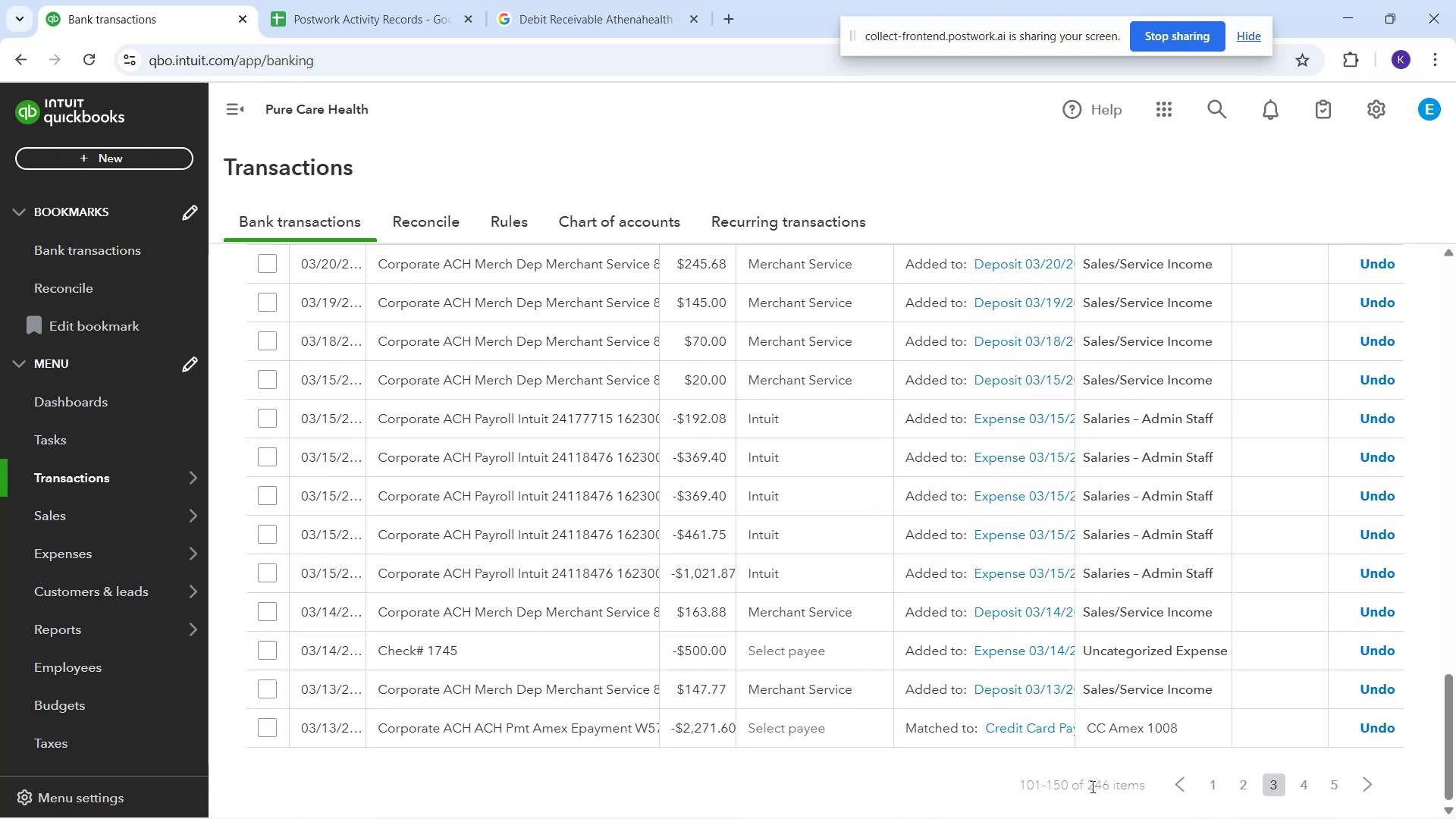 
wait(7.87)
 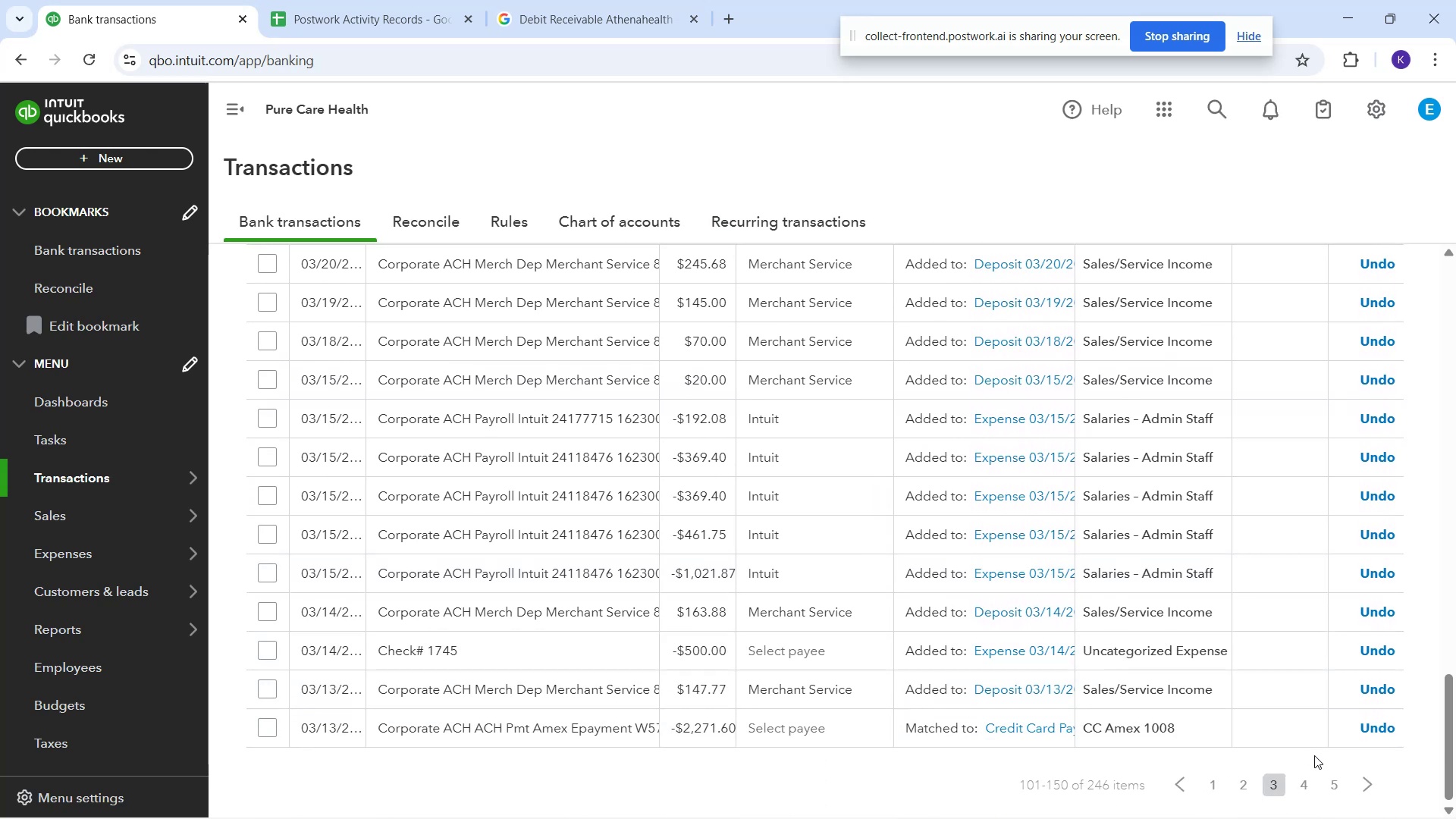 
left_click([1304, 777])
 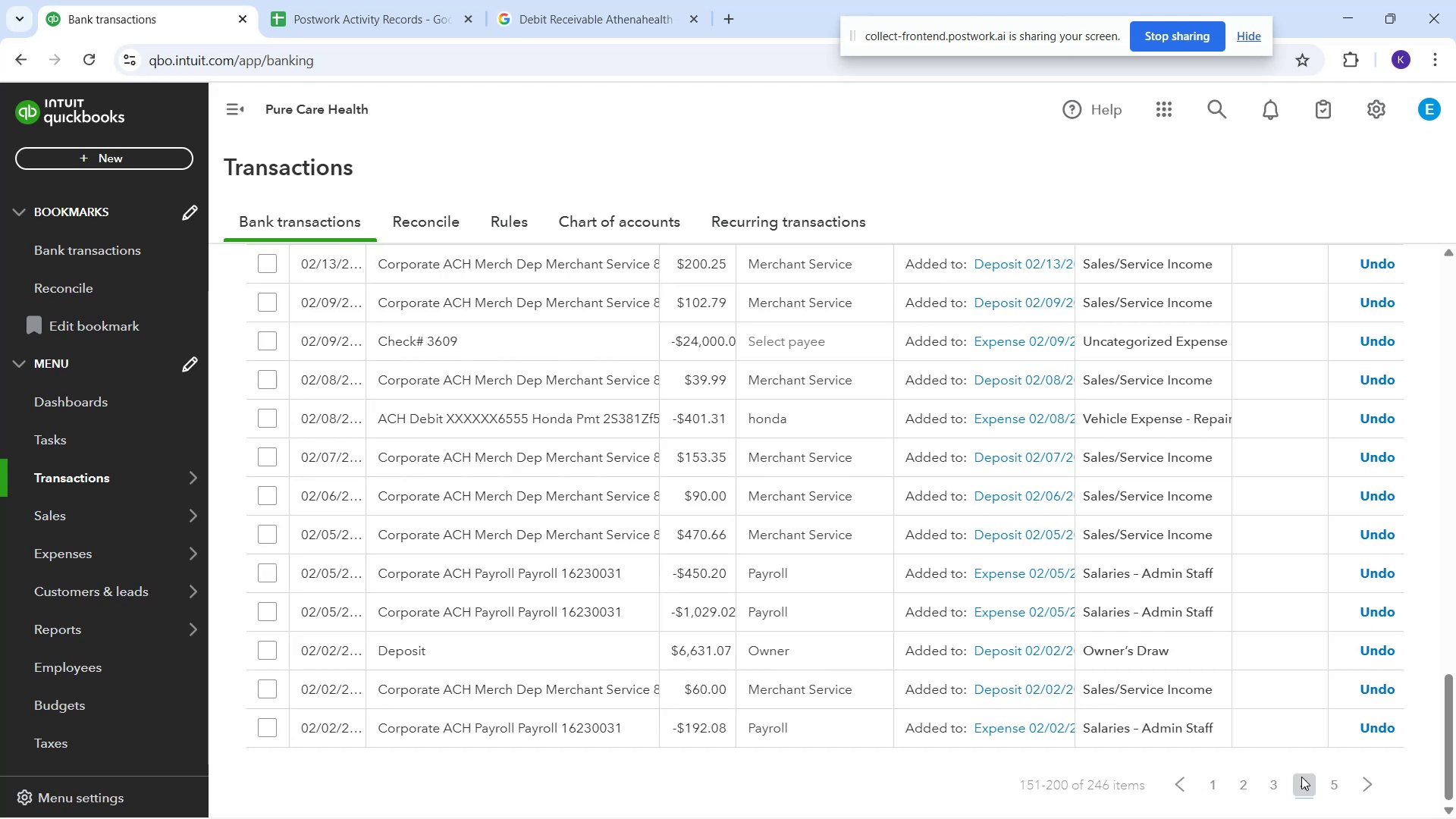 
wait(6.2)
 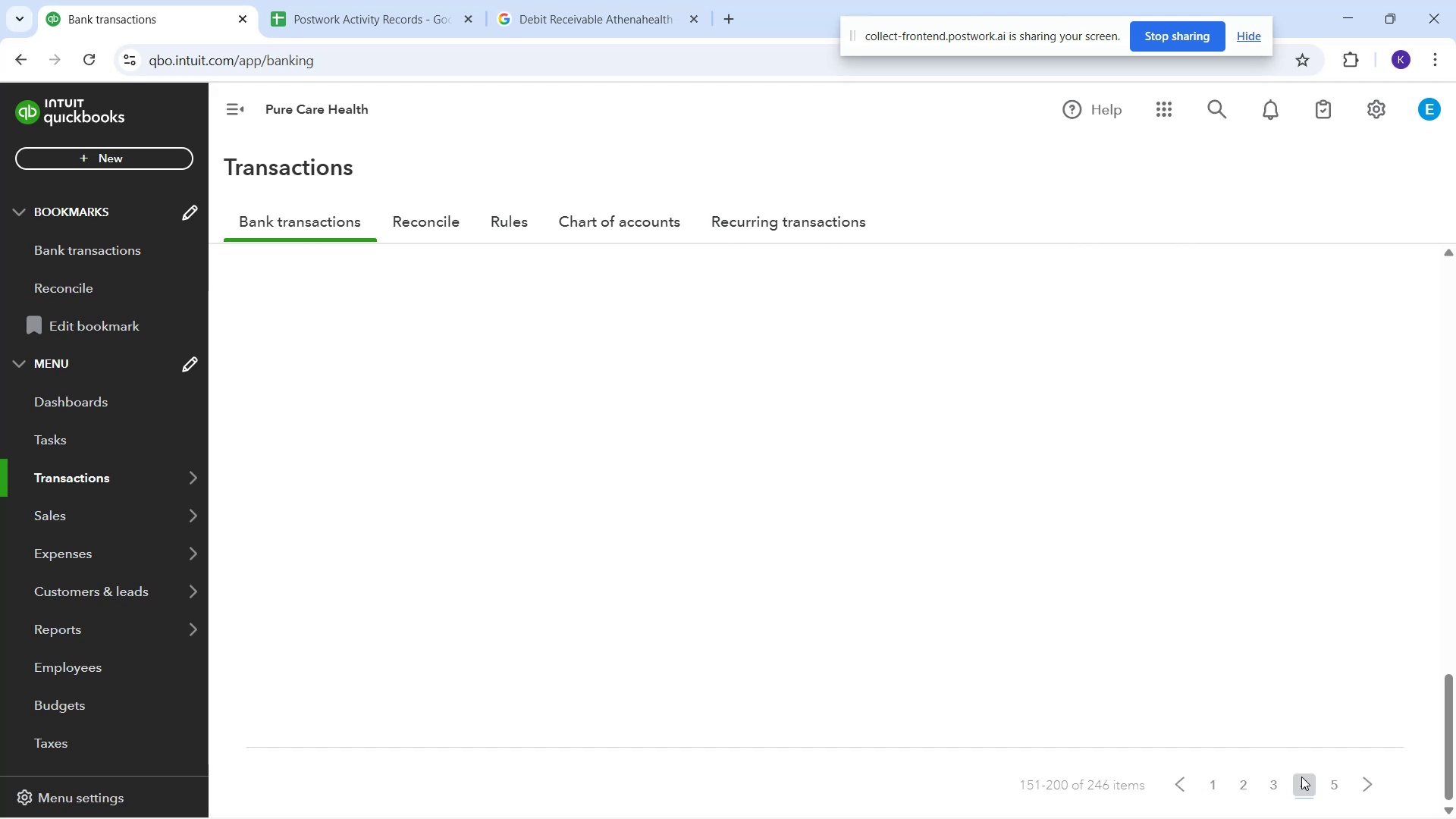 
scroll: coordinate [935, 577], scroll_direction: up, amount: 6.0
 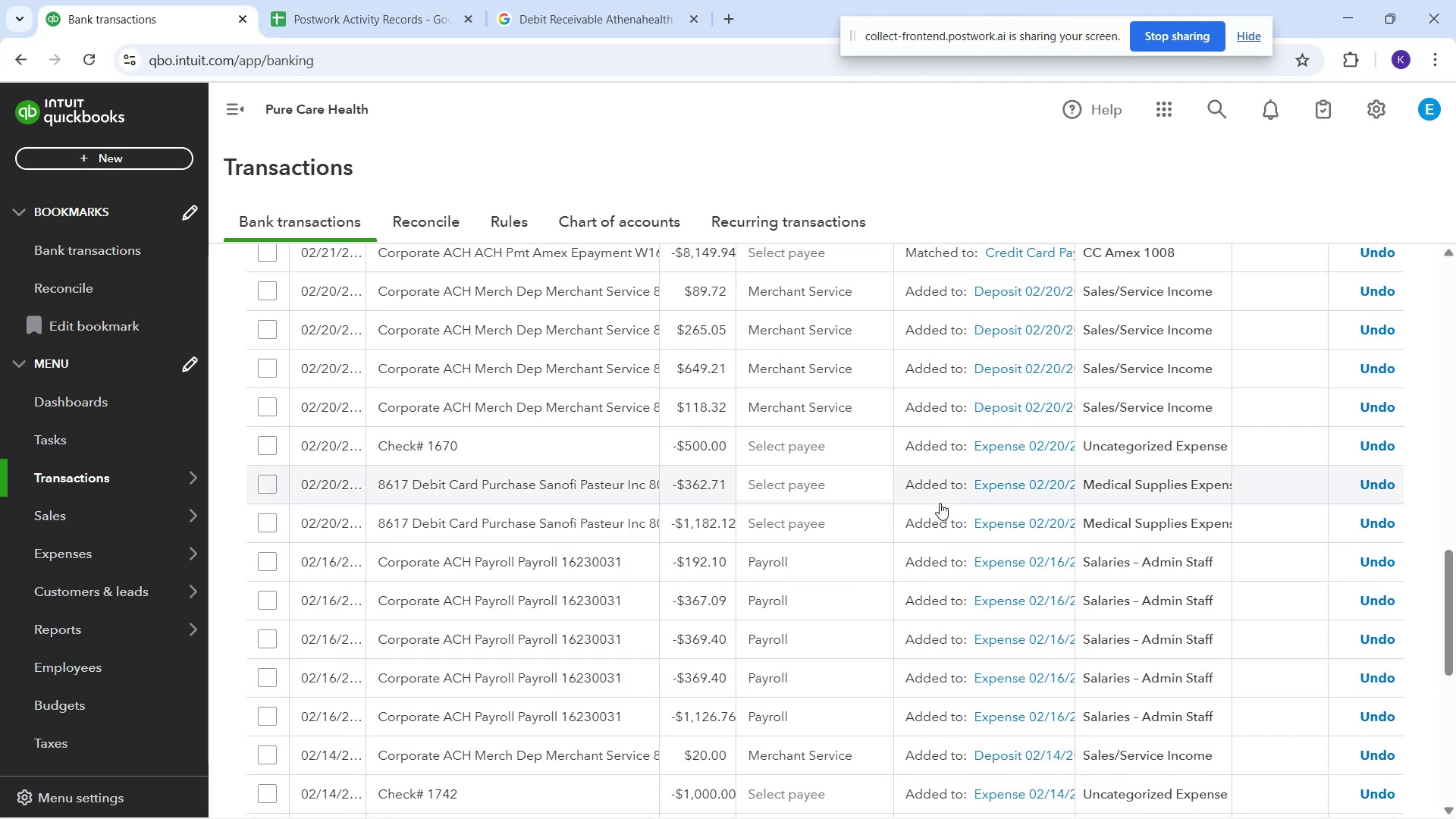 
wait(13.03)
 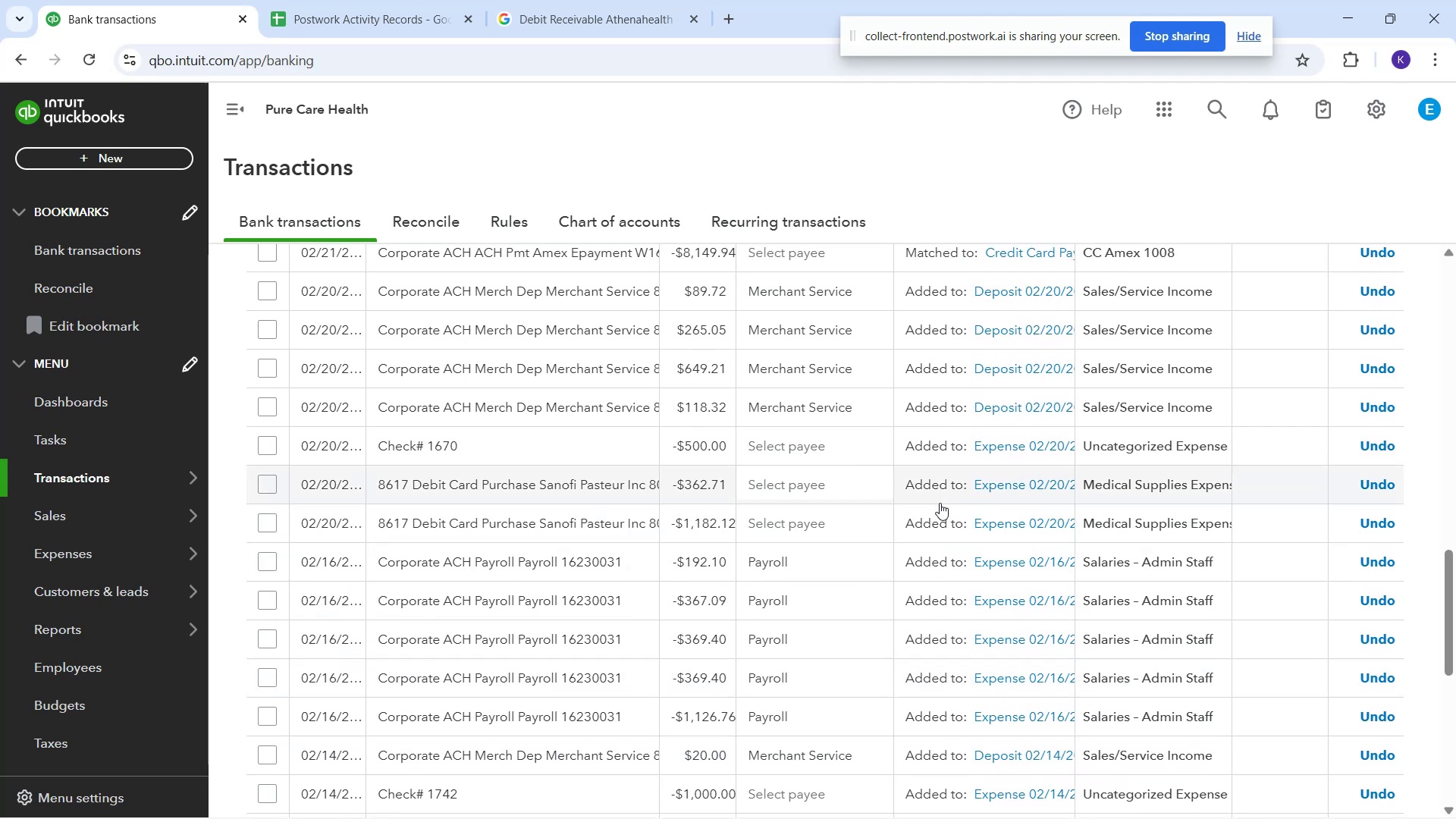 
mouse_move([861, 456])
 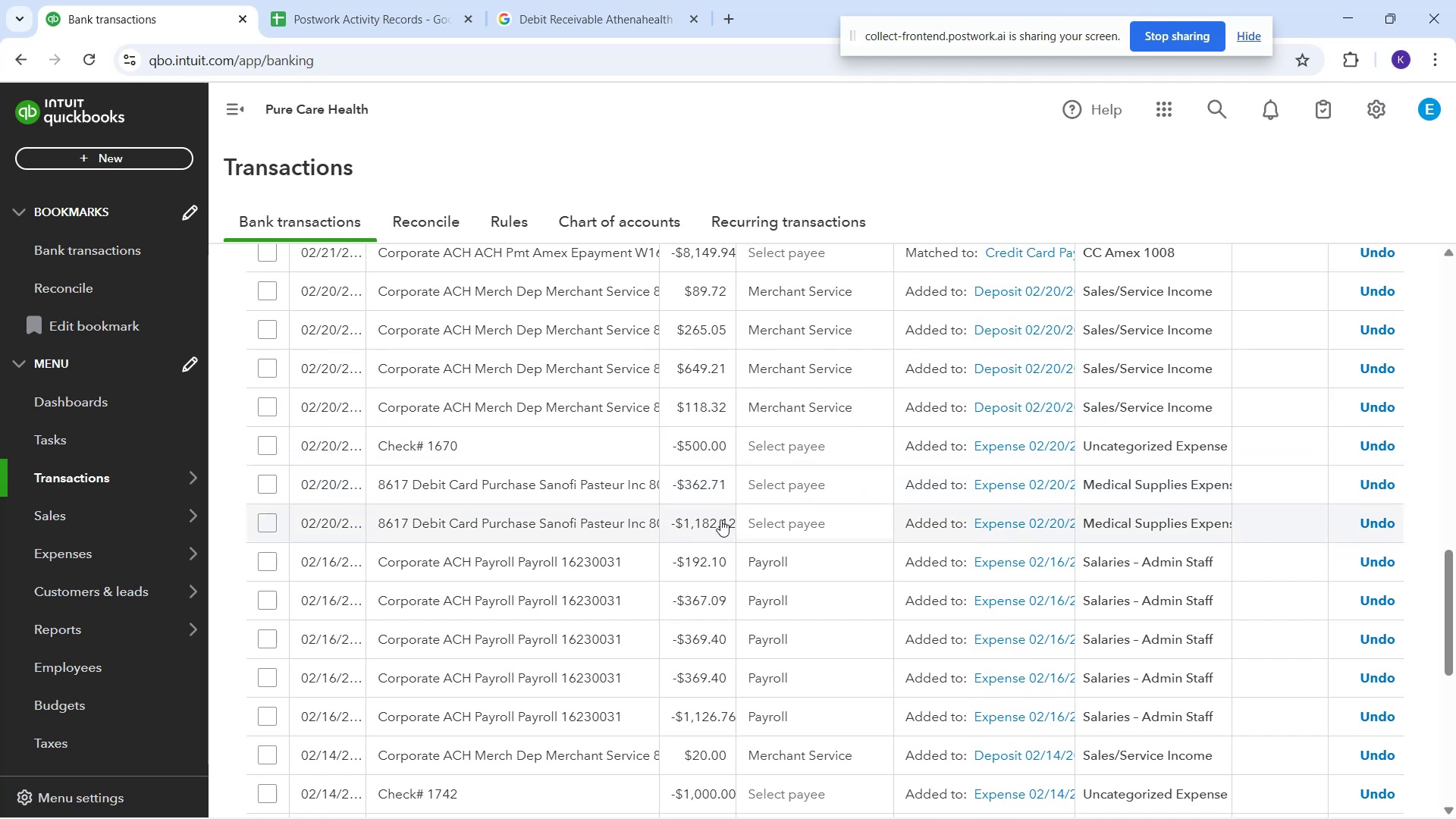 
left_click([771, 489])
 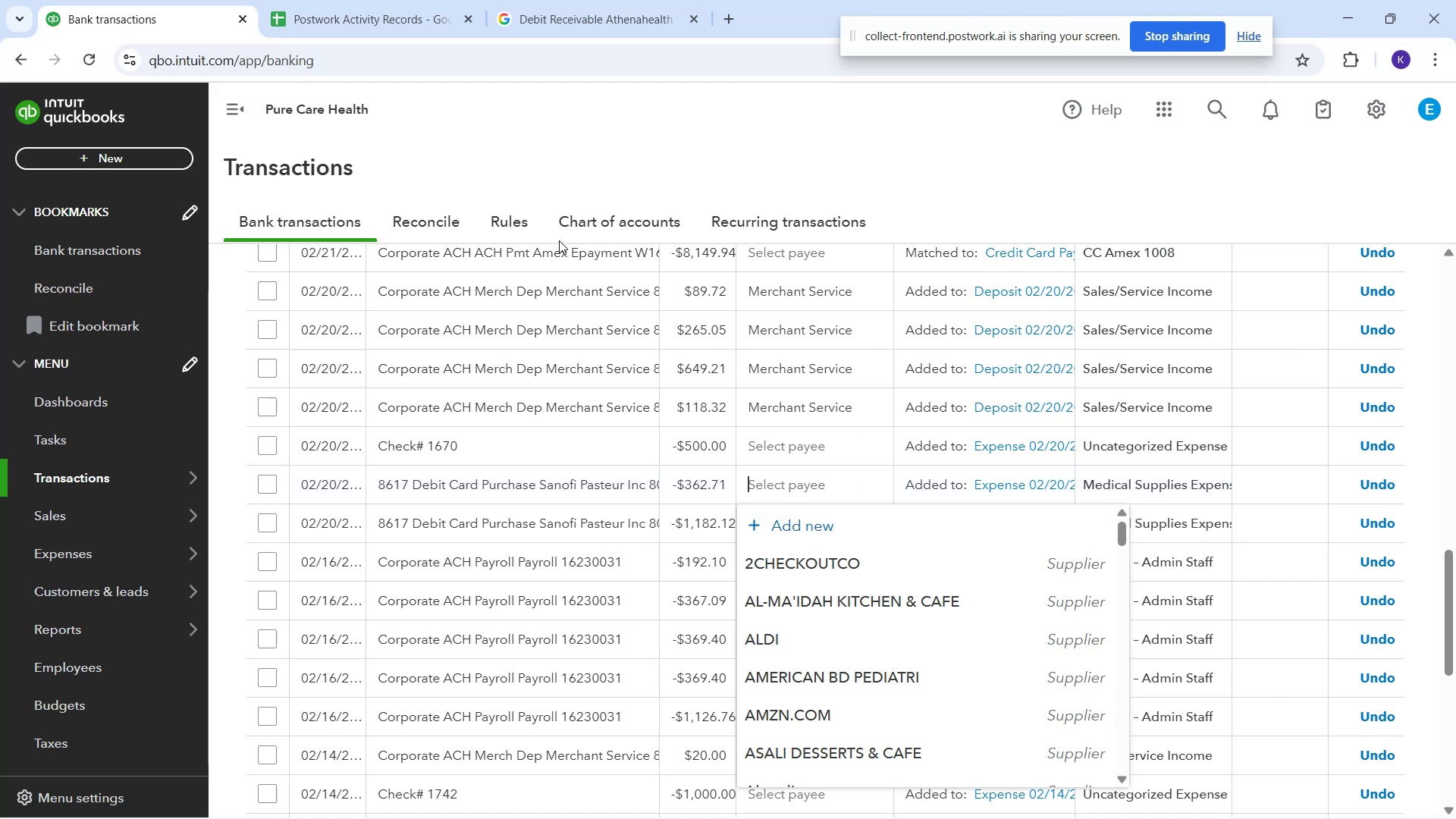 
type(Sanofi)
 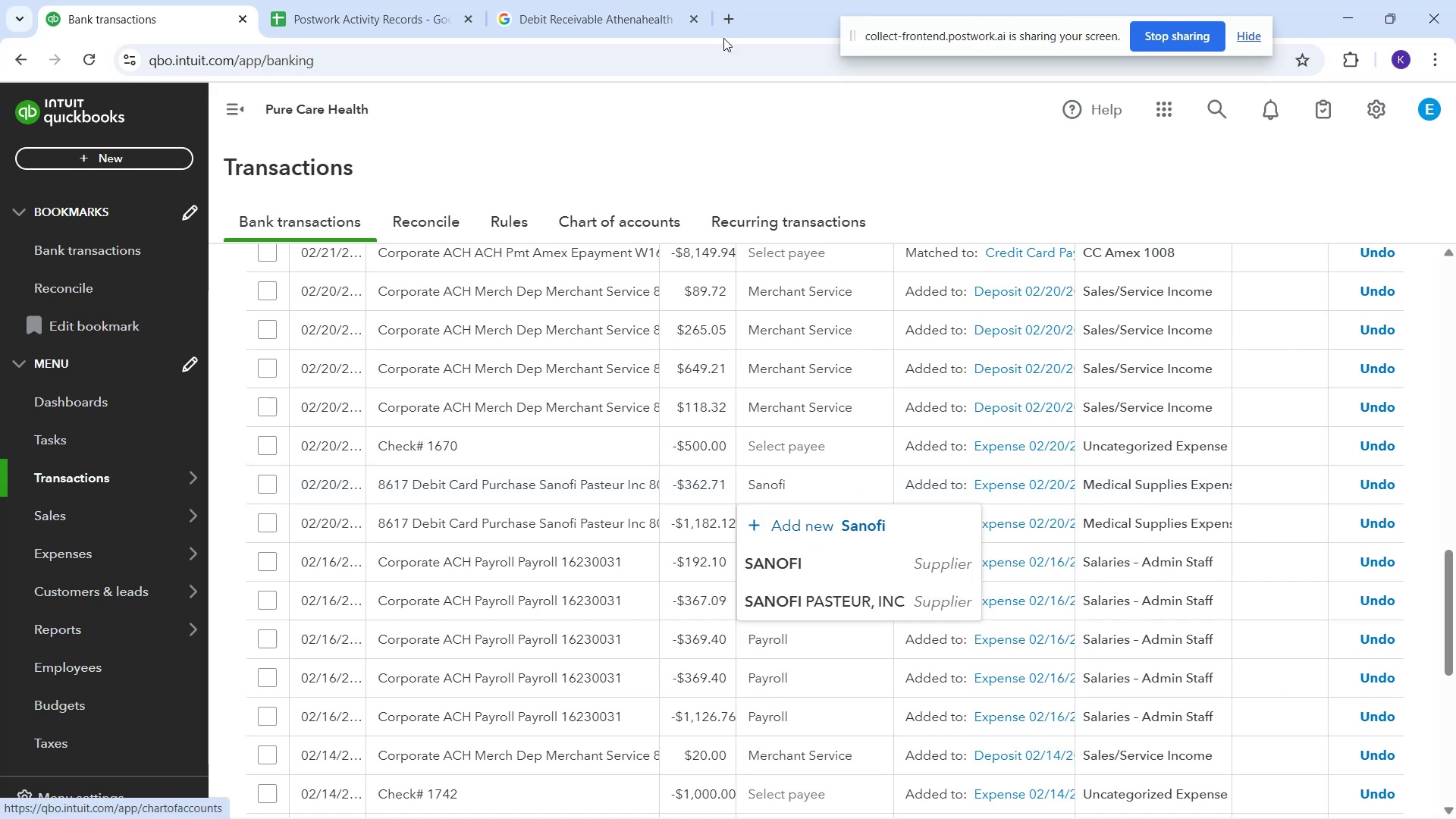 
left_click([825, 602])
 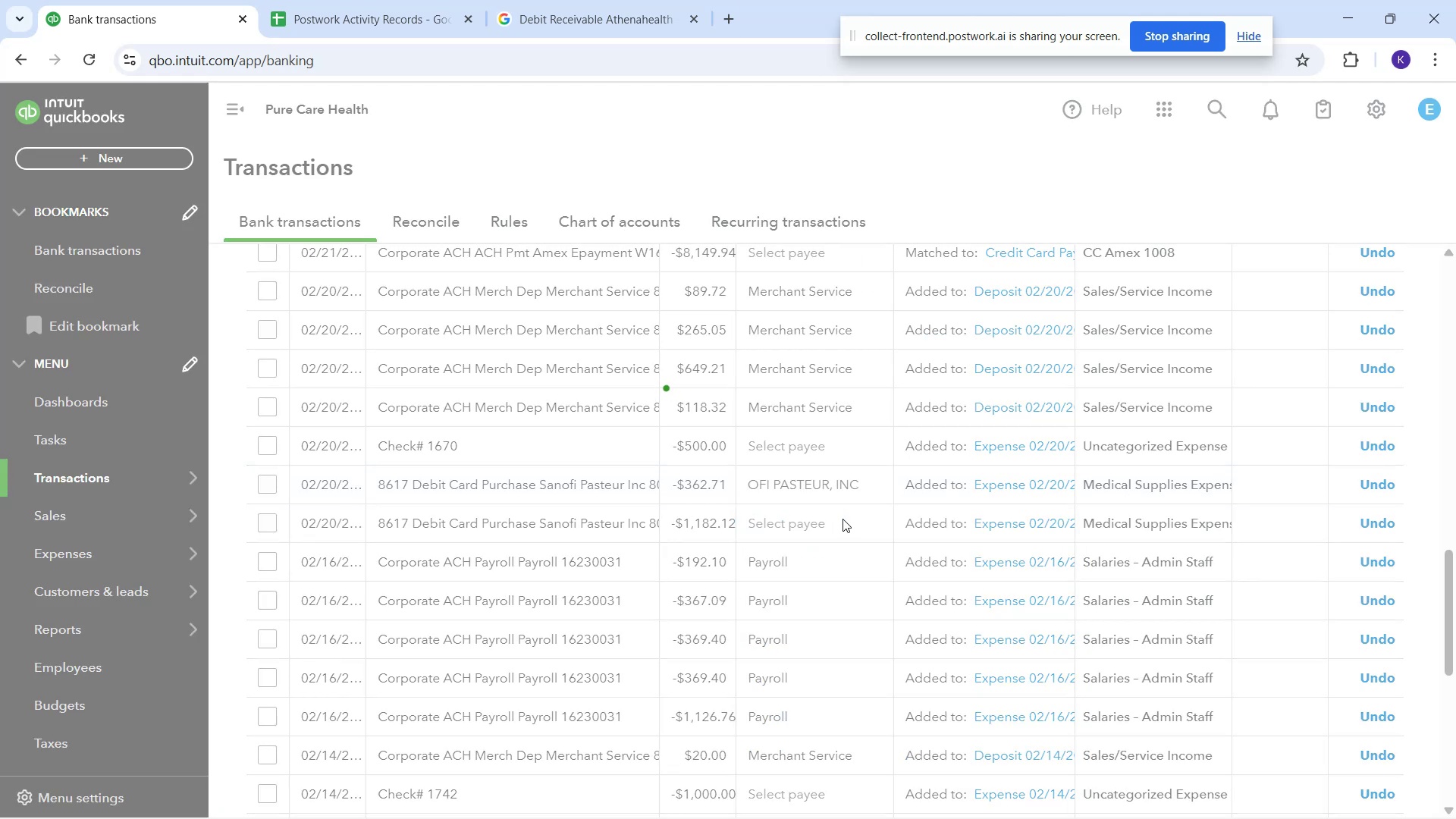 
left_click([844, 519])
 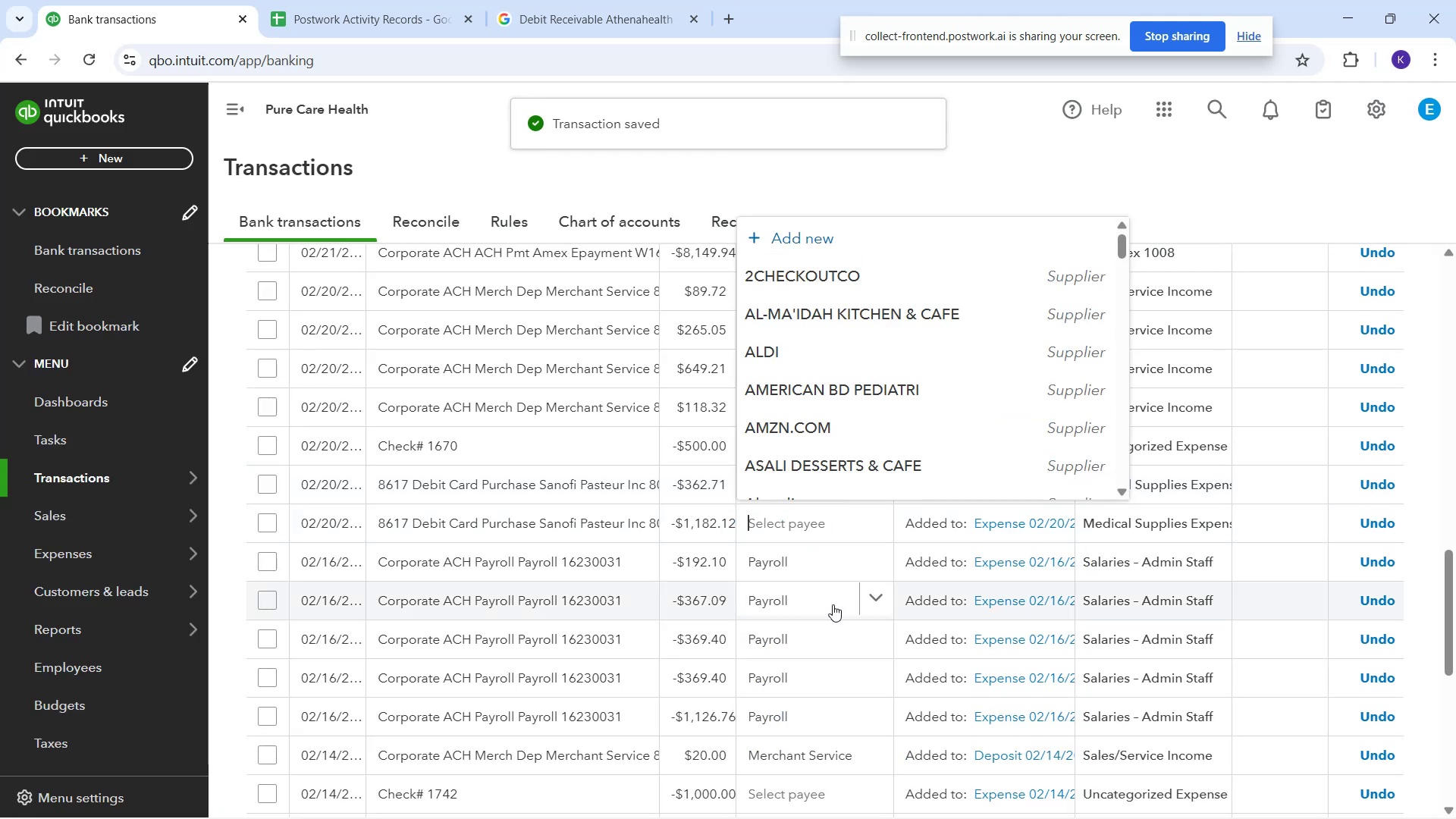 
type(sanof)
 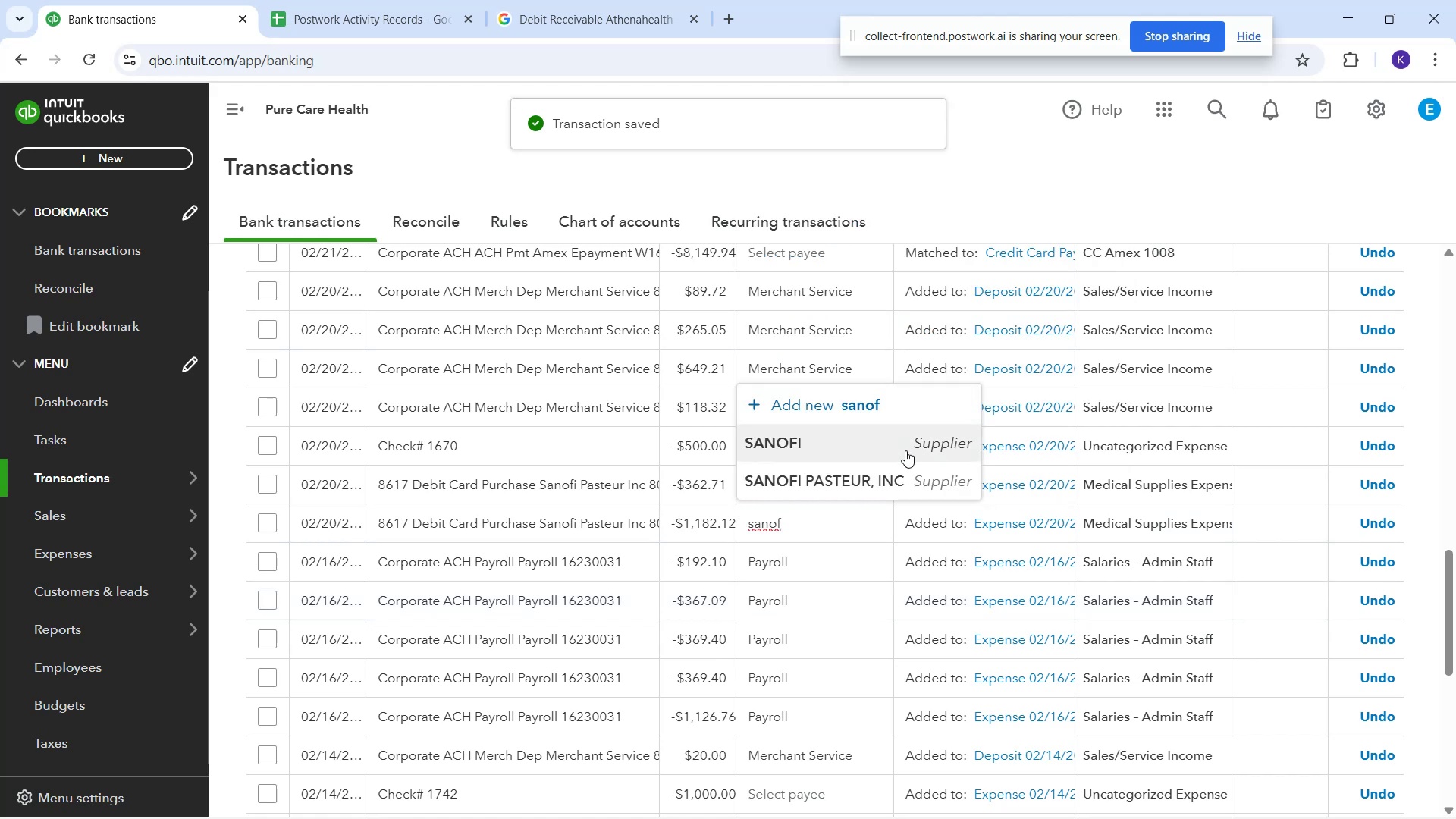 
left_click([903, 469])
 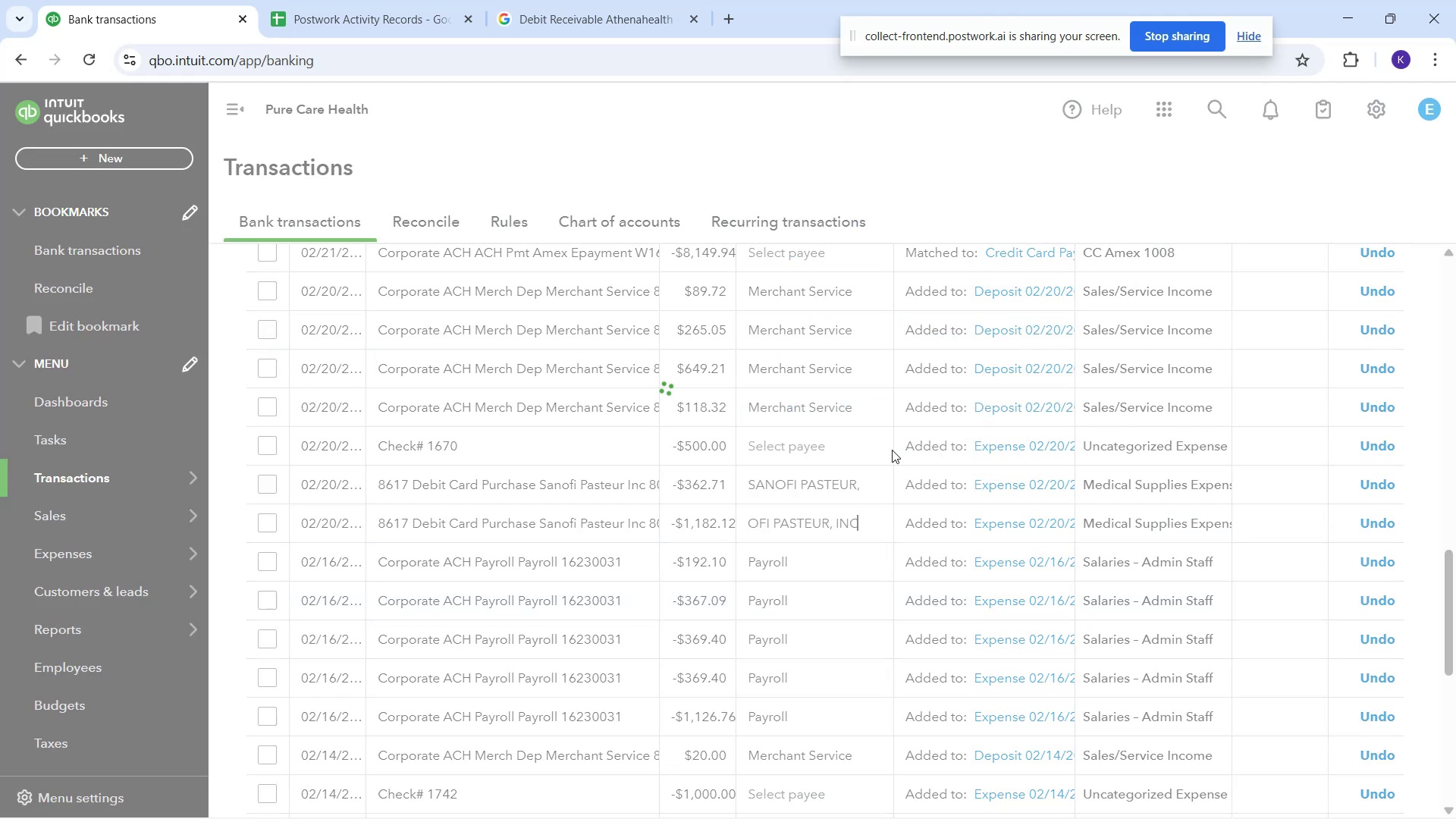 
mouse_move([785, 400])
 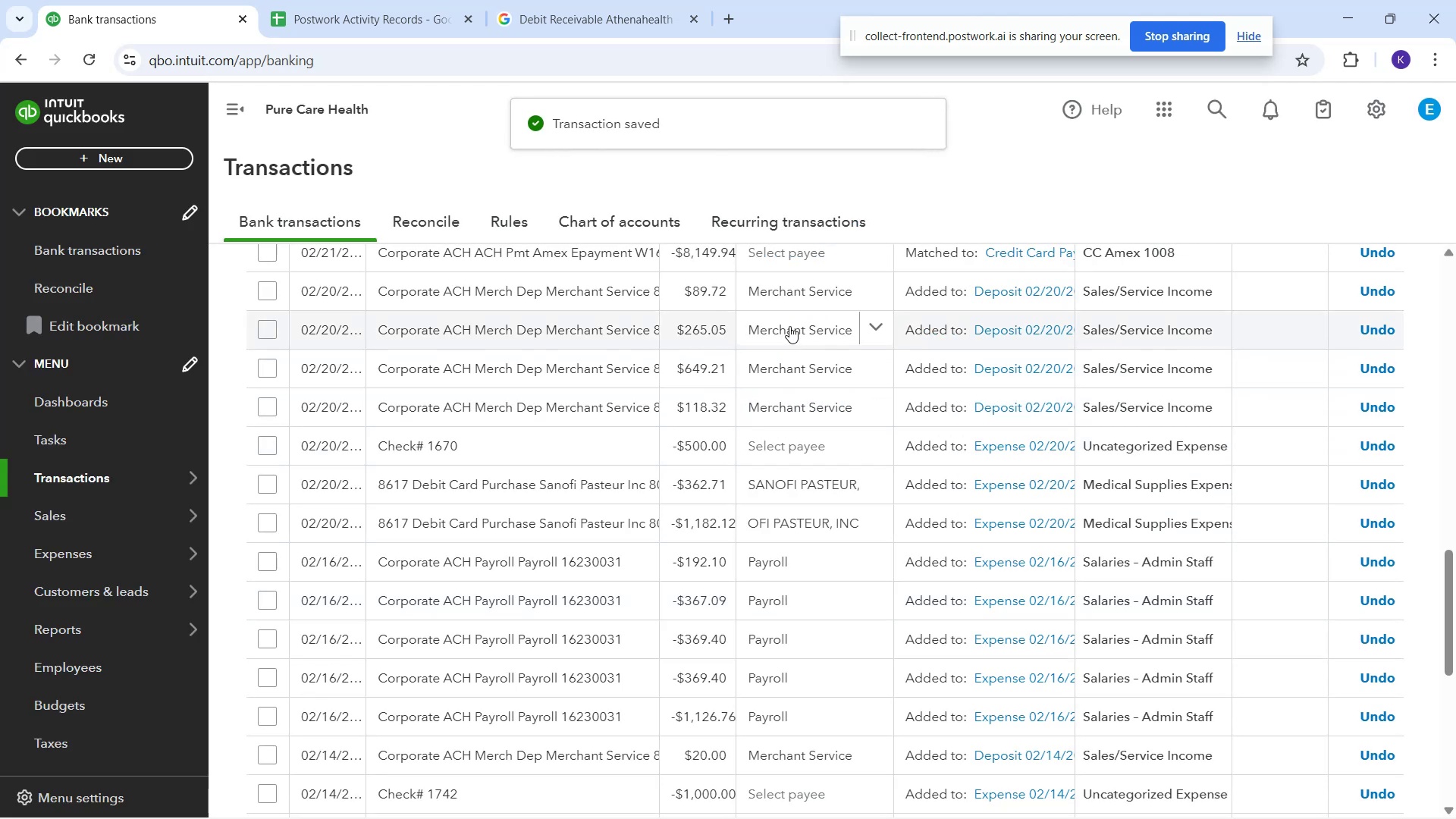 
scroll: coordinate [839, 370], scroll_direction: up, amount: 9.0
 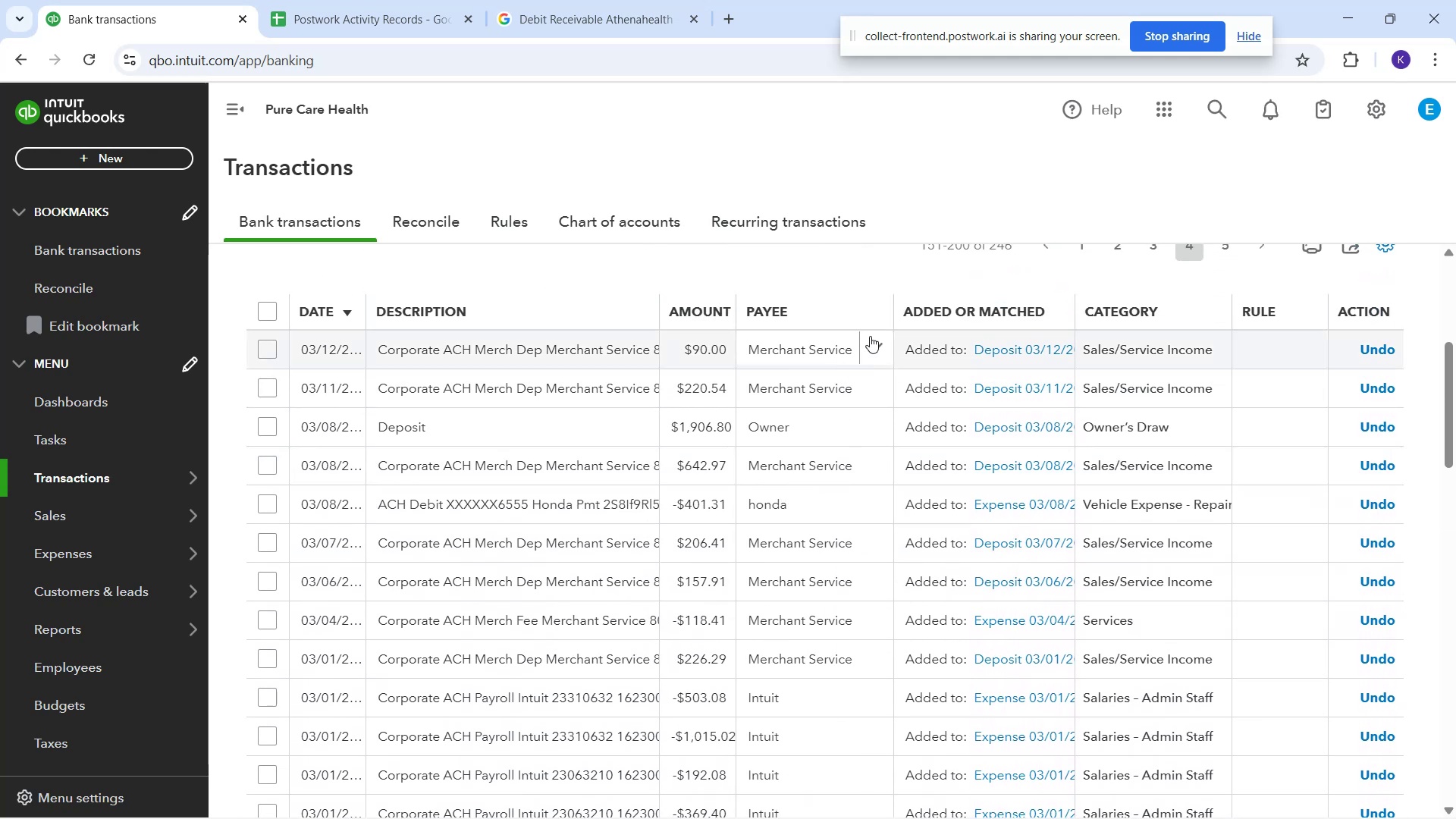 
scroll: coordinate [1064, 314], scroll_direction: up, amount: 1.0
 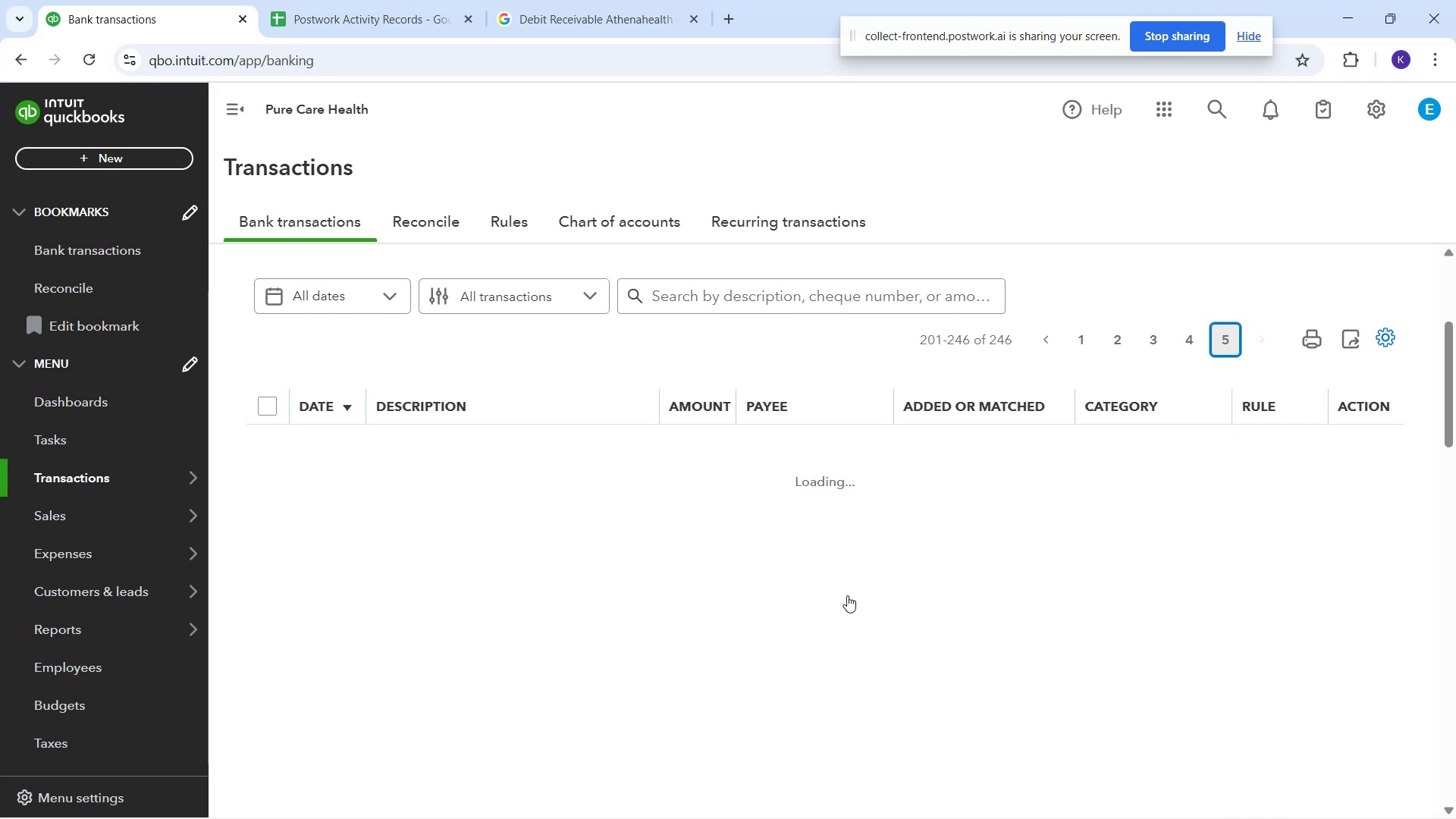 
wait(5.11)
 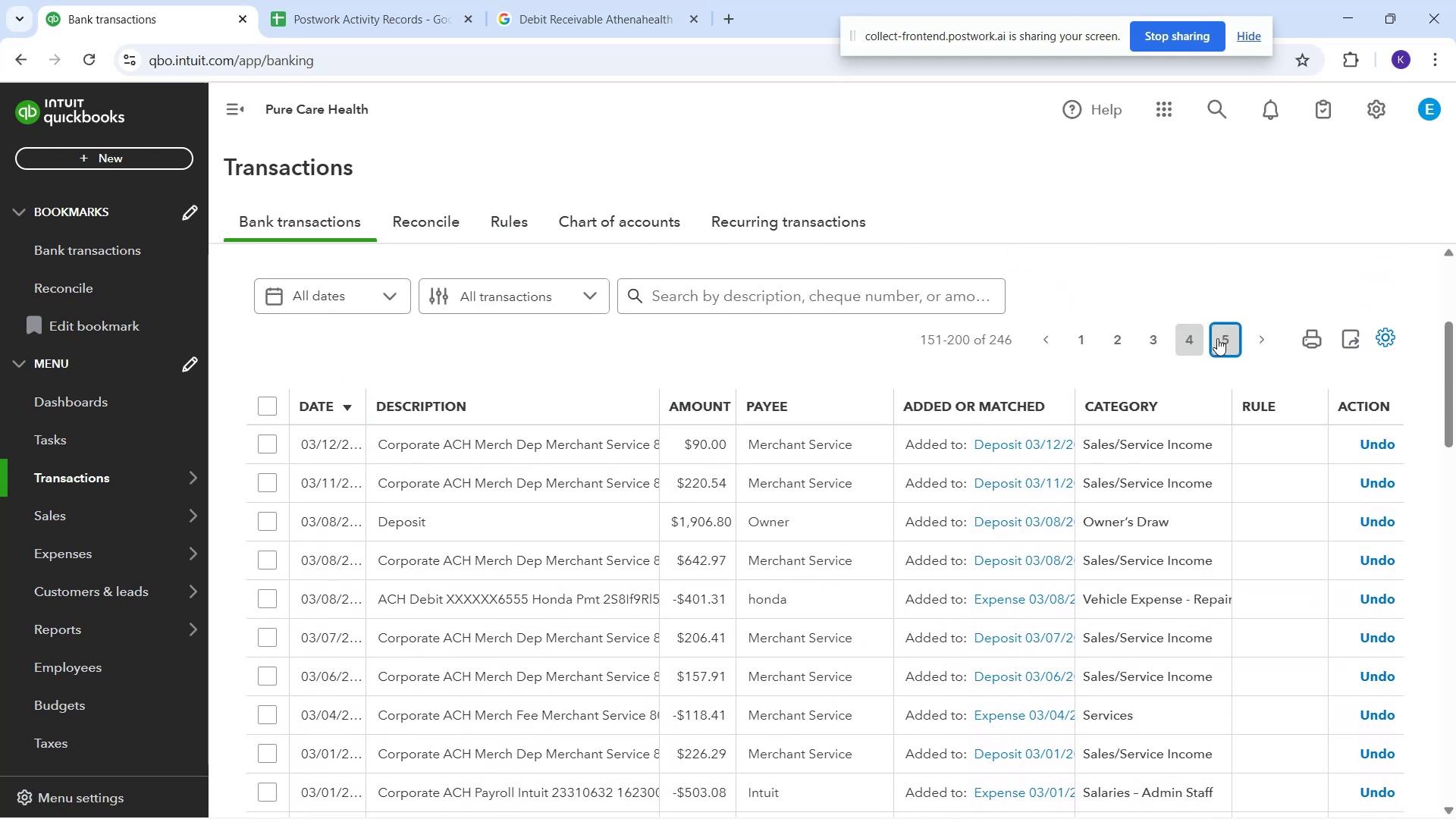 
scroll: coordinate [814, 500], scroll_direction: down, amount: 3.0
 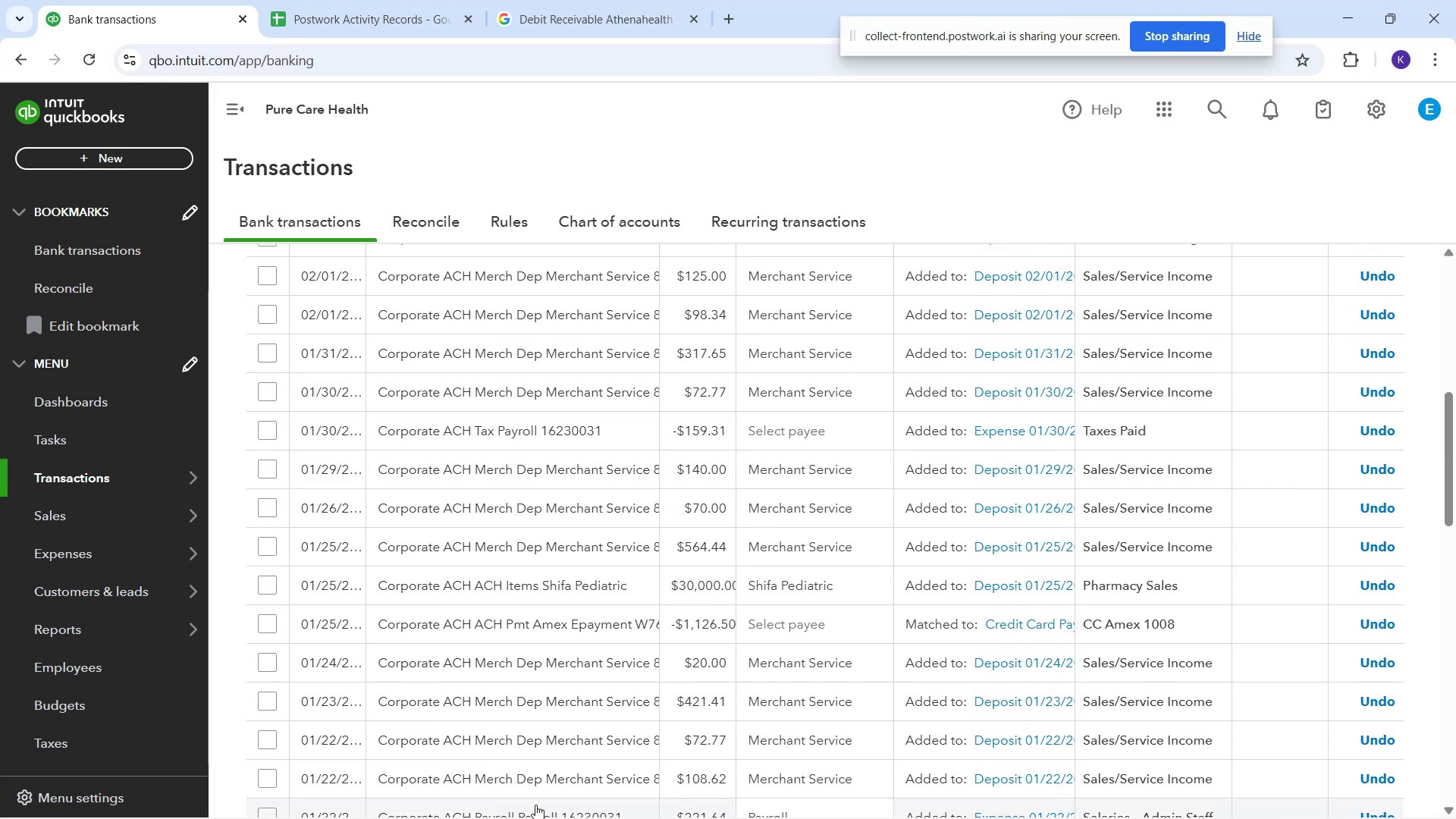 
wait(11.11)
 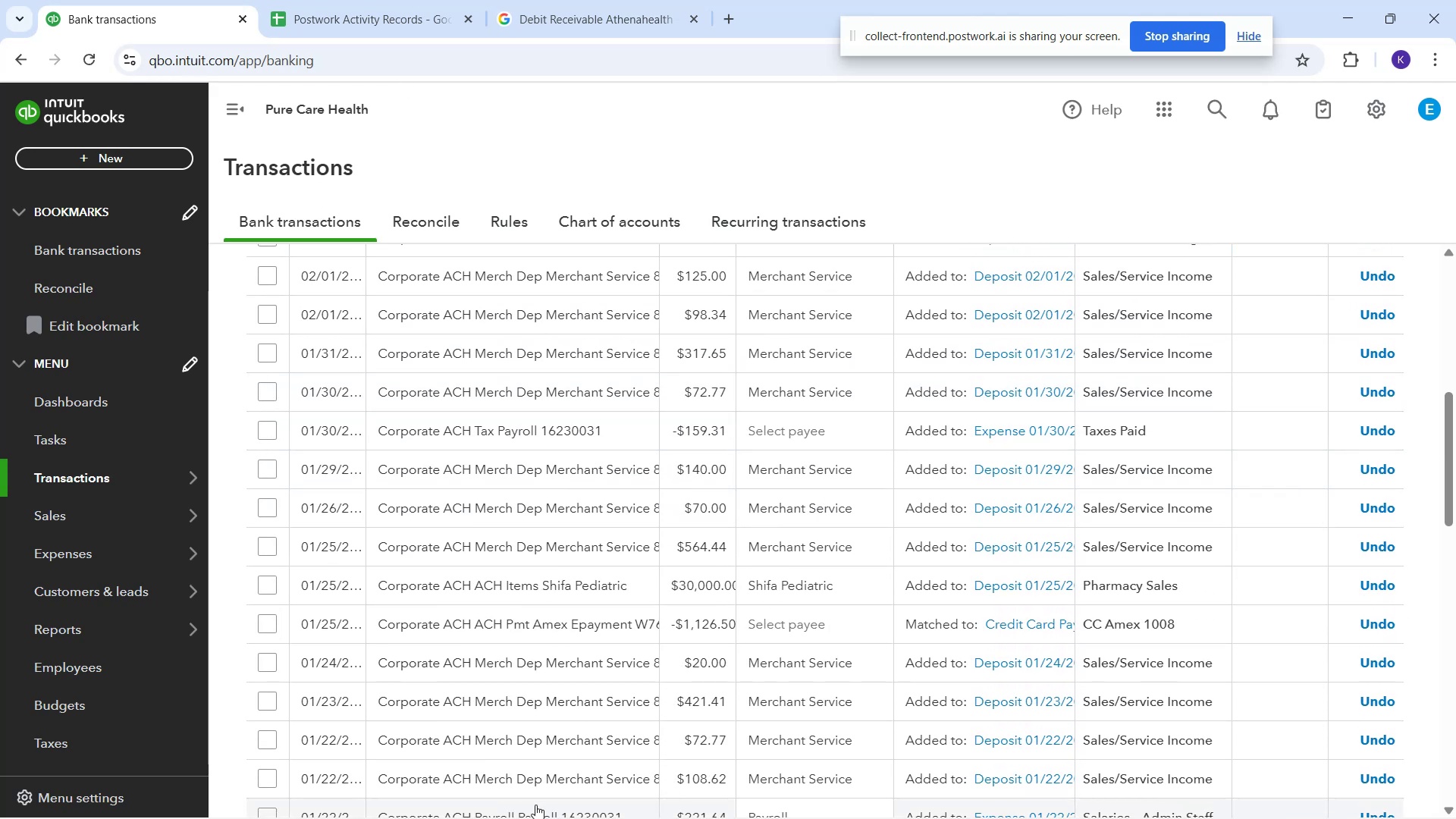 
scroll: coordinate [849, 664], scroll_direction: down, amount: 4.0
 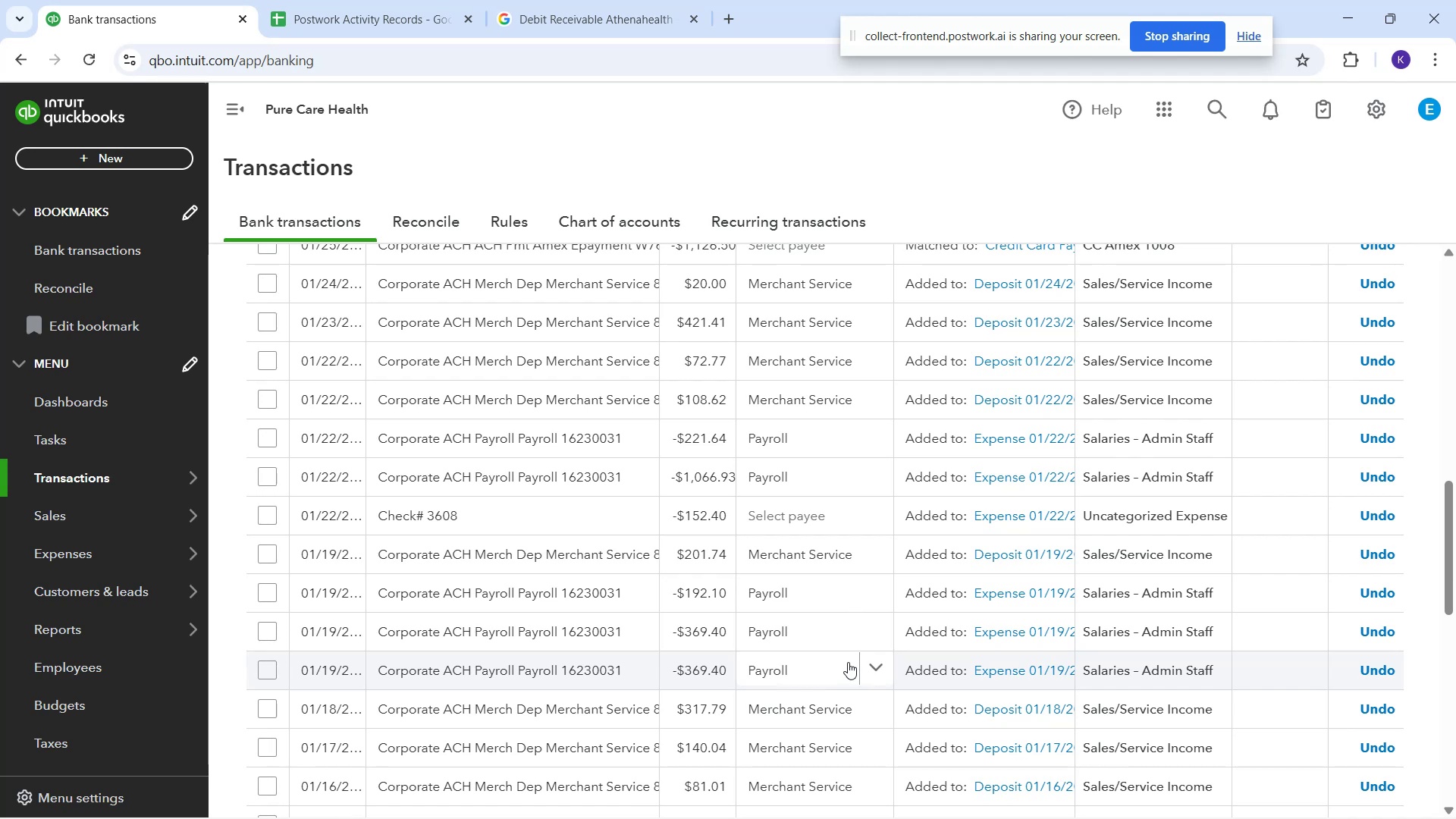 
scroll: coordinate [817, 713], scroll_direction: up, amount: 6.0
 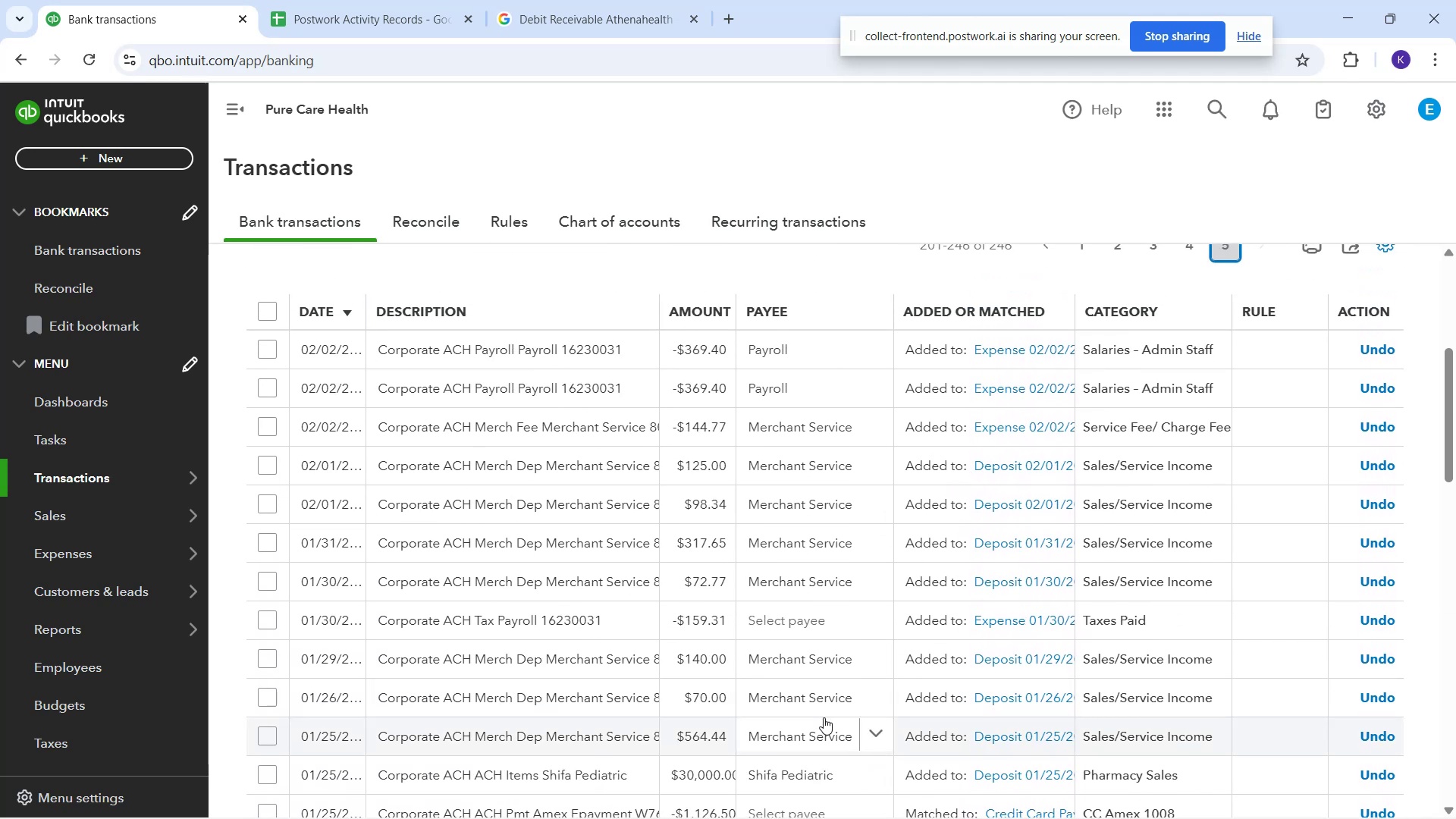 
scroll: coordinate [886, 554], scroll_direction: down, amount: 11.0
 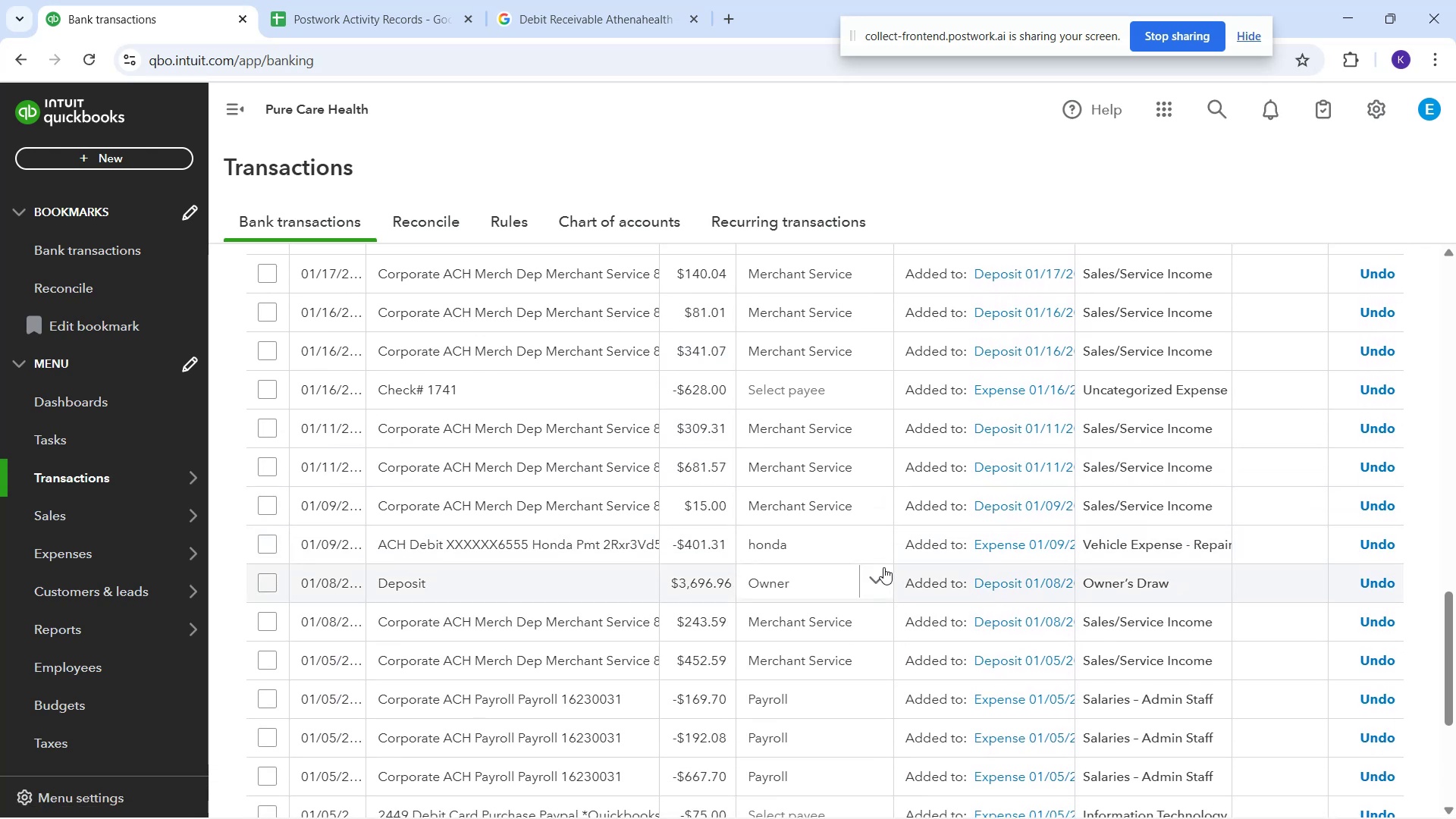 
scroll: coordinate [885, 582], scroll_direction: down, amount: 4.0
 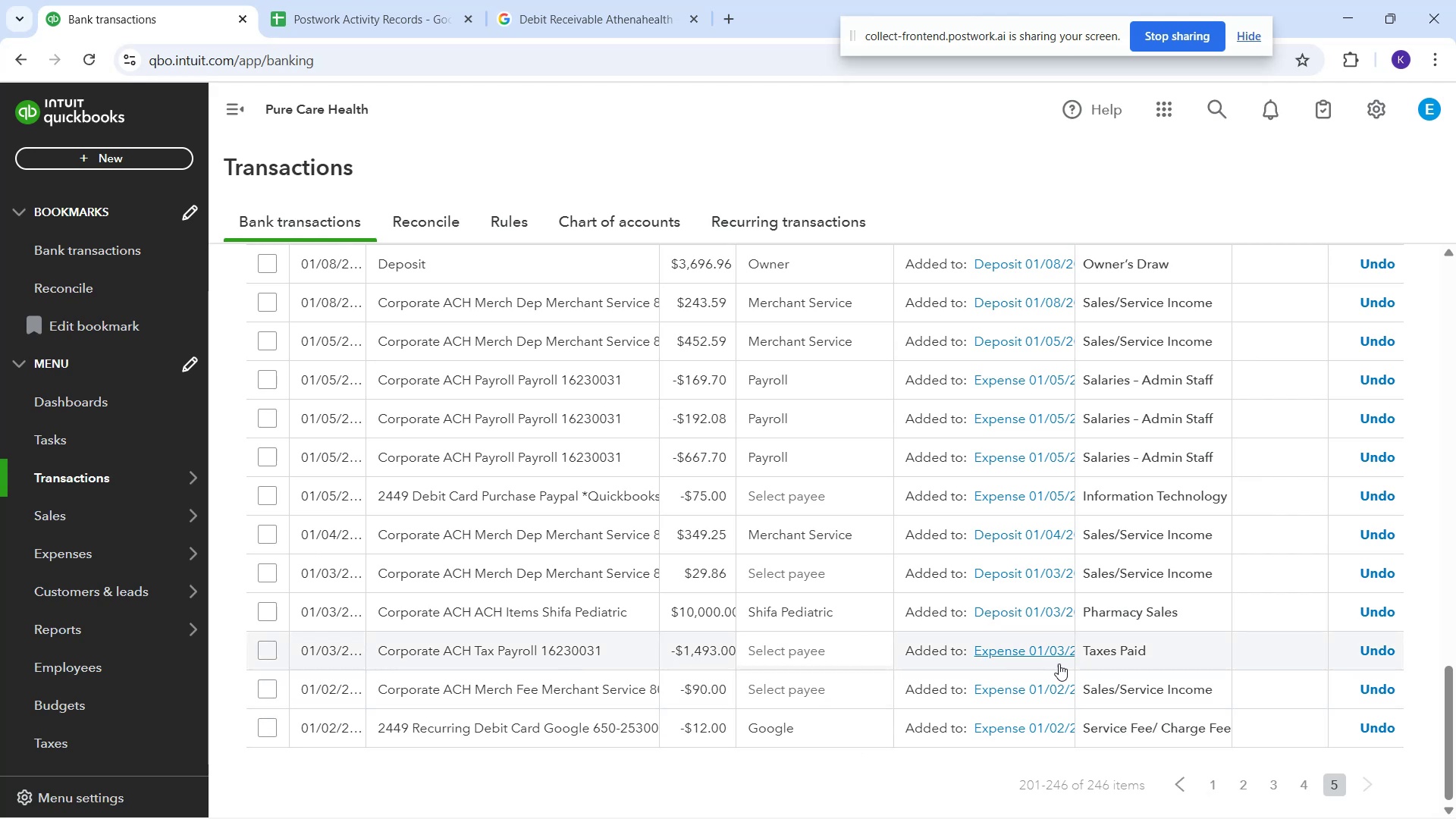 
wait(10.66)
 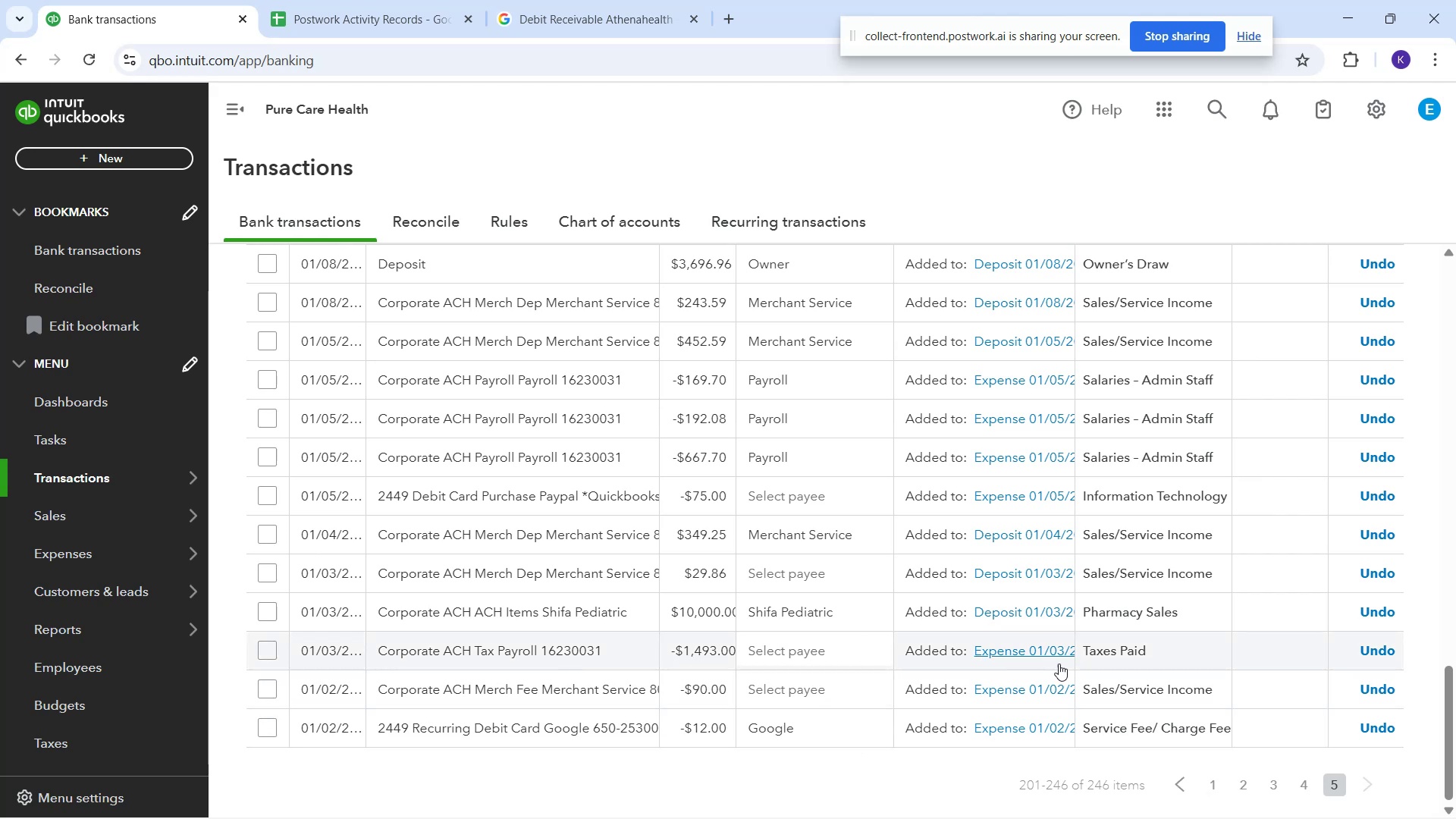 
scroll: coordinate [825, 522], scroll_direction: down, amount: 1.0
 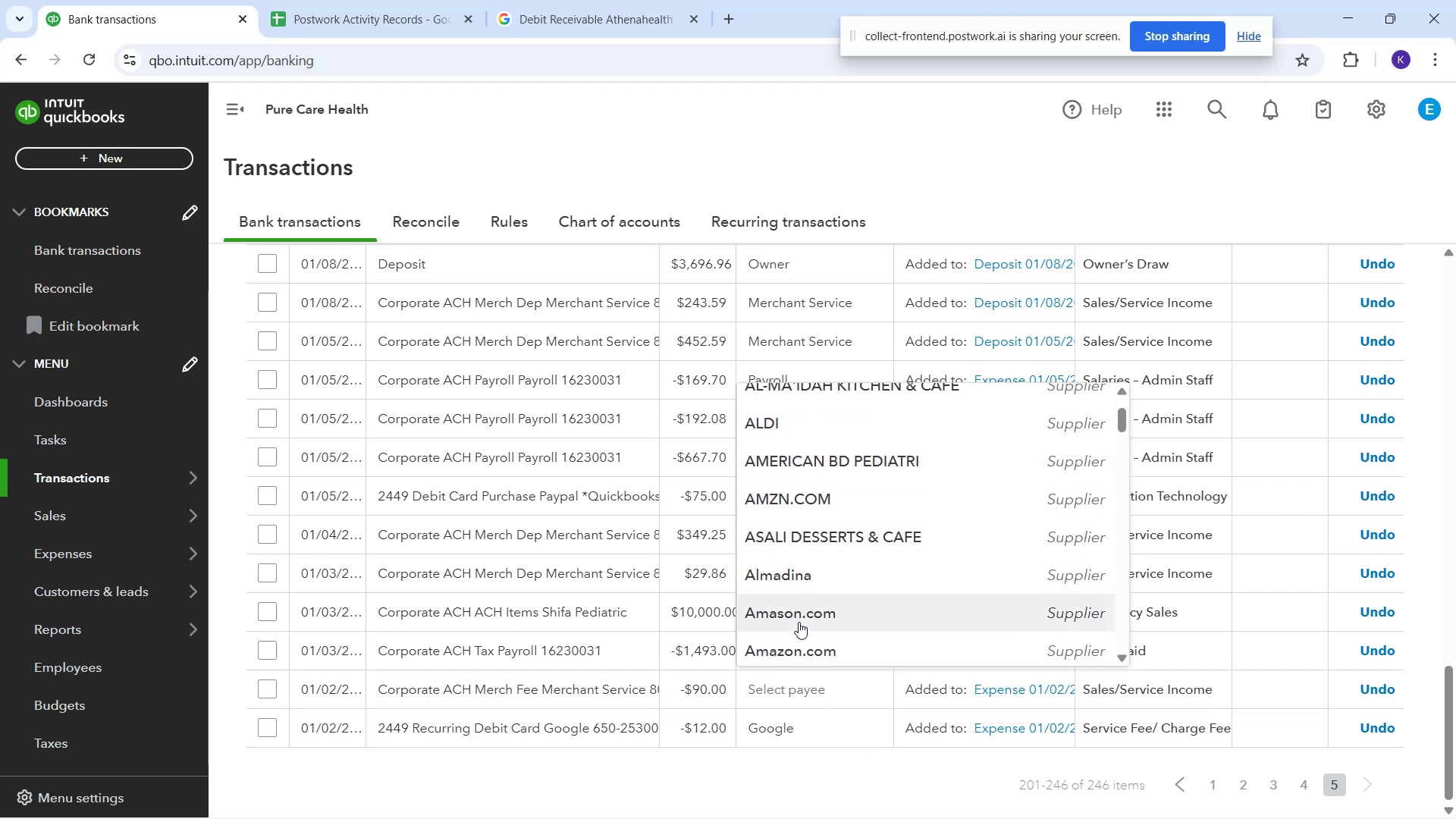 
type(merch)
 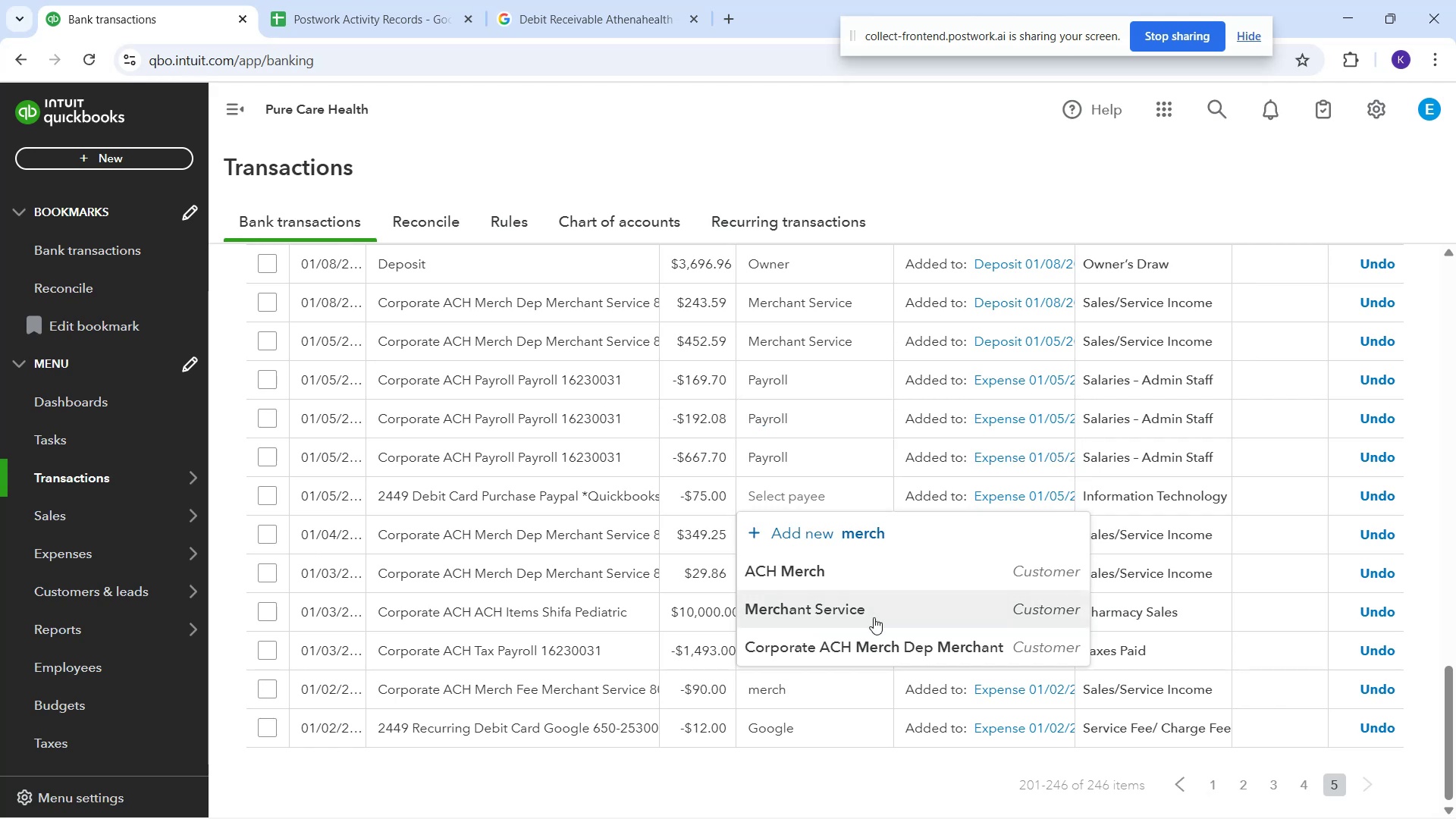 
left_click([877, 611])
 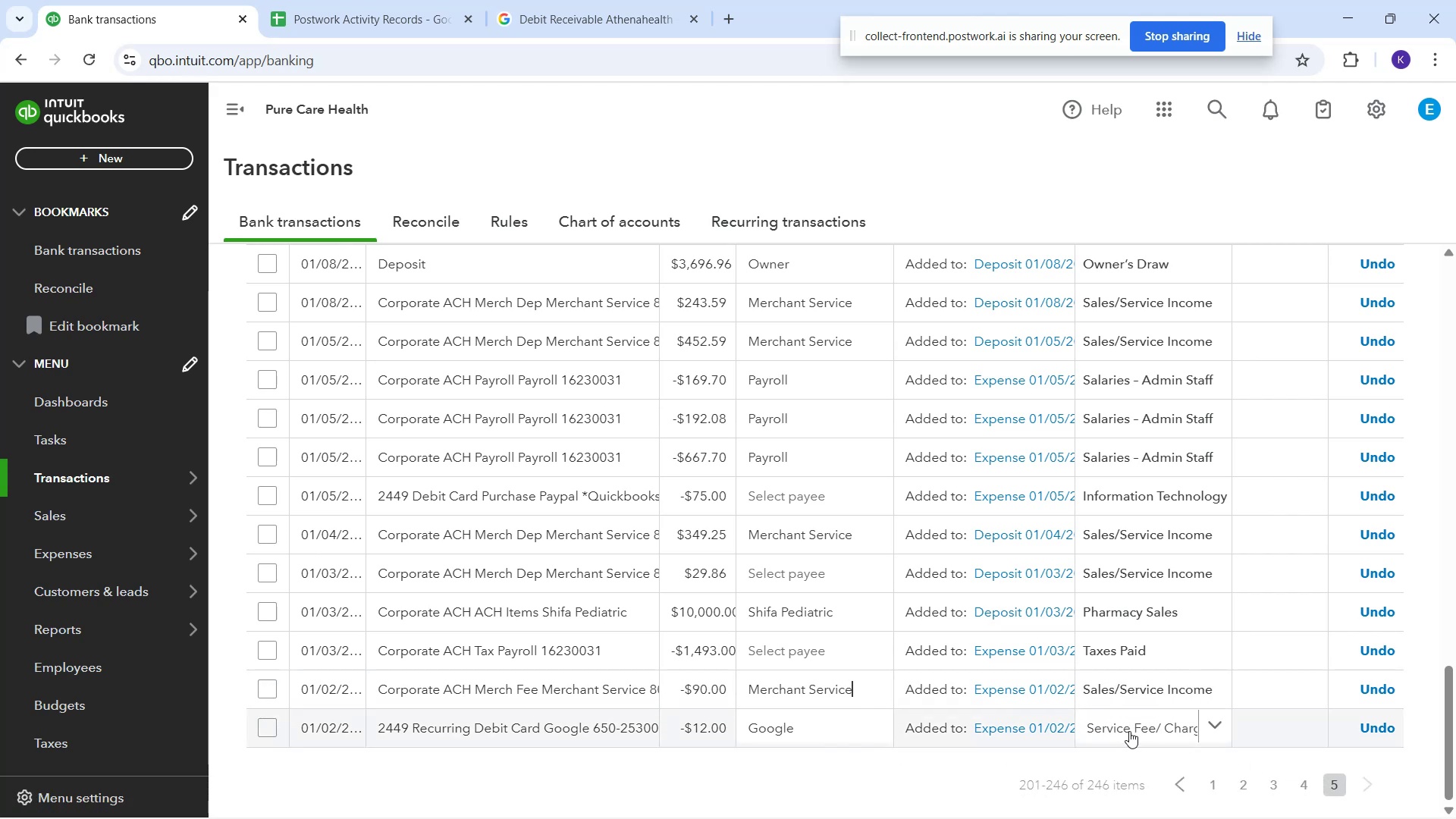 
wait(30.95)
 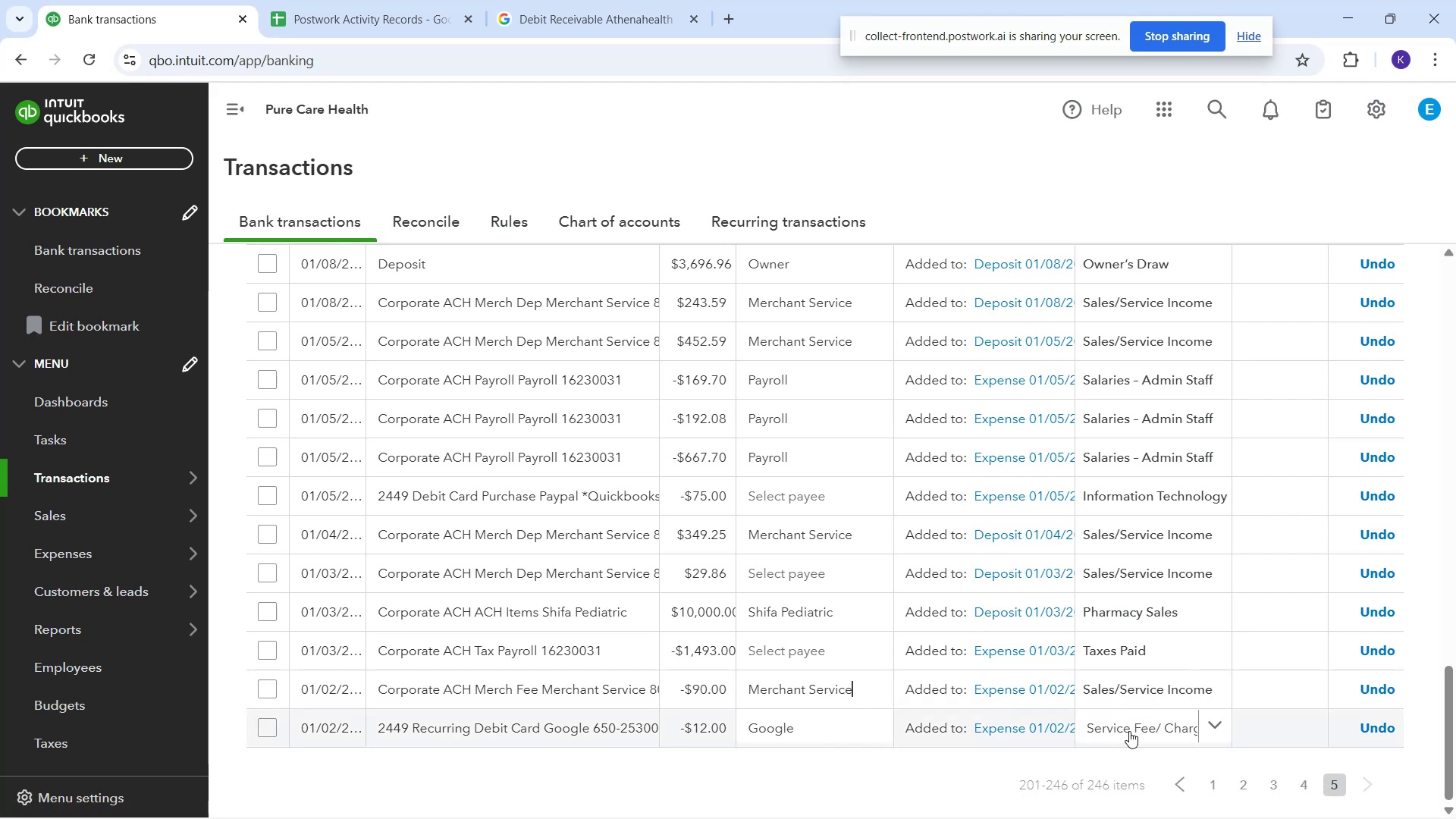 
scroll: coordinate [679, 439], scroll_direction: up, amount: 19.0
 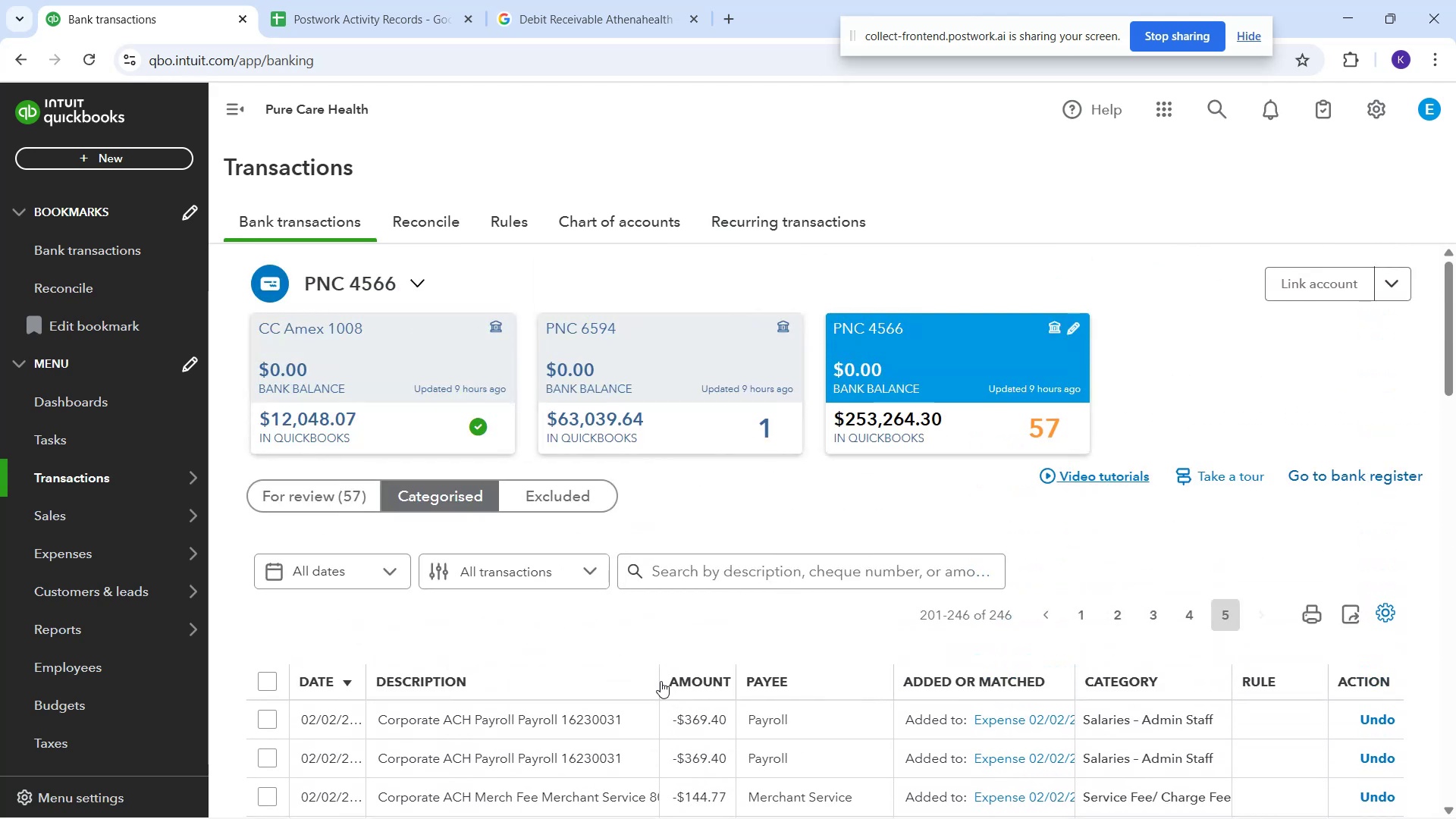 
left_click_drag(start_coordinate=[656, 673], to_coordinate=[783, 672])
 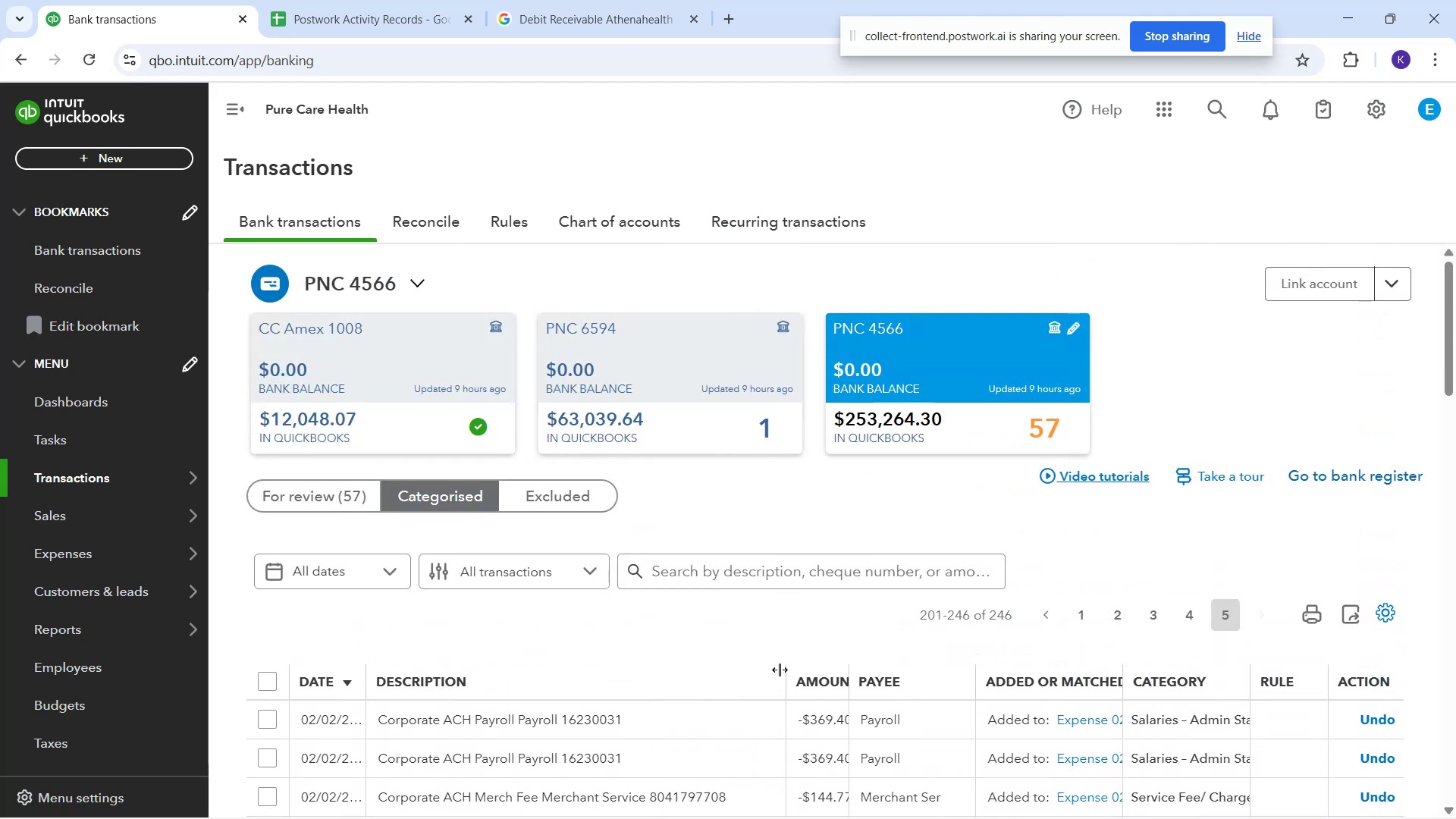 
scroll: coordinate [843, 685], scroll_direction: down, amount: 24.0
 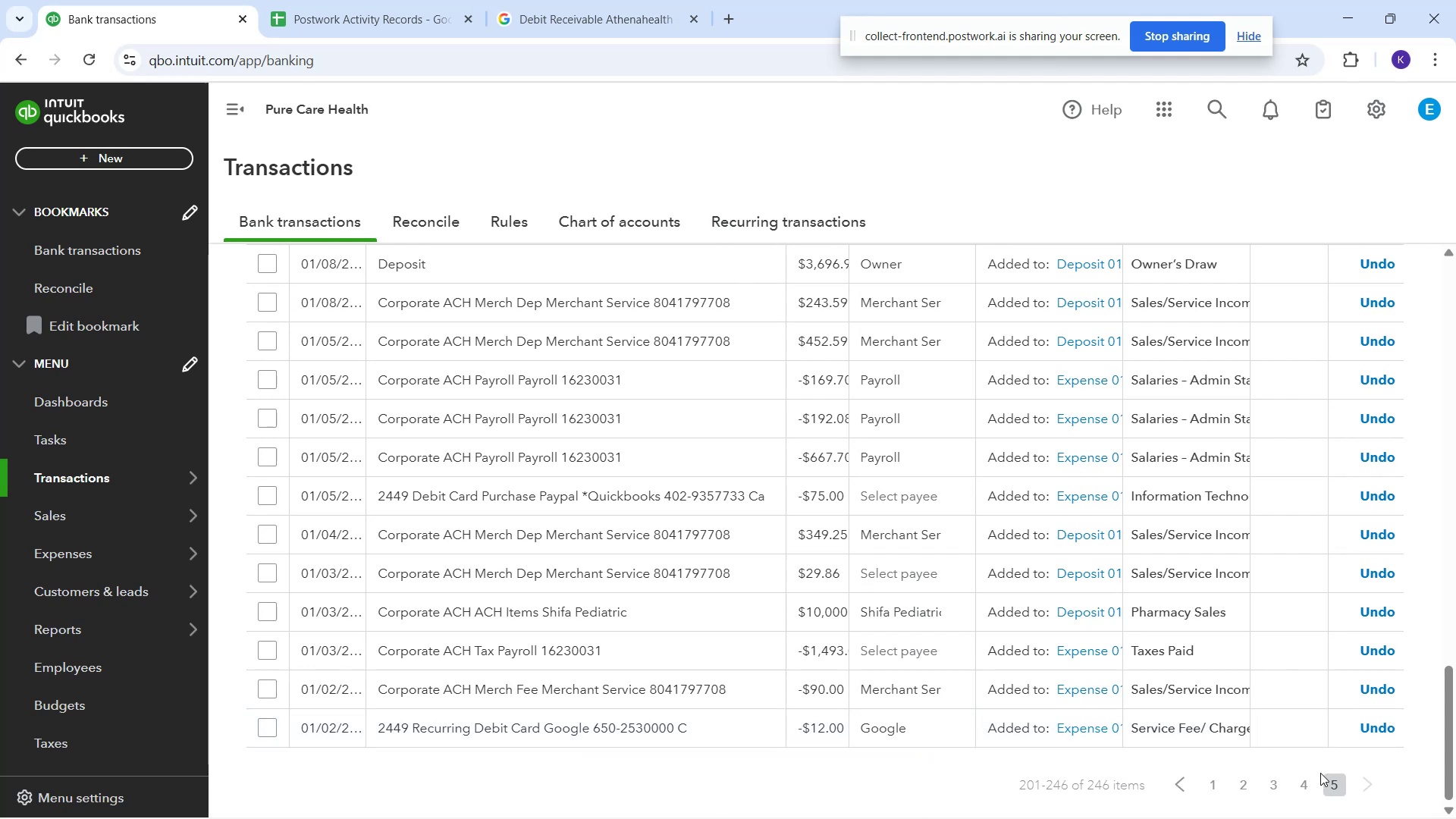 
wait(11.37)
 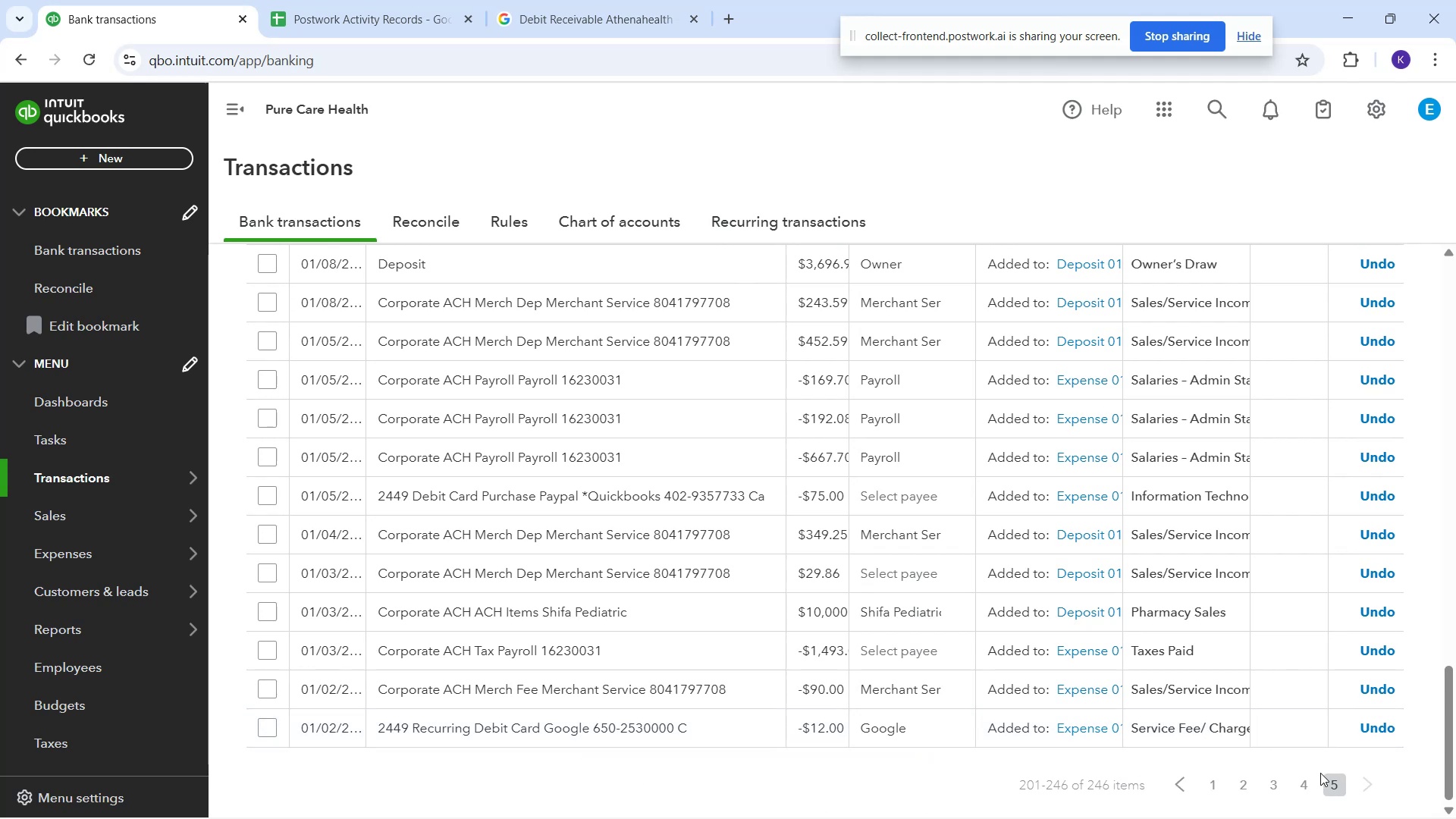 
left_click([1187, 730])
 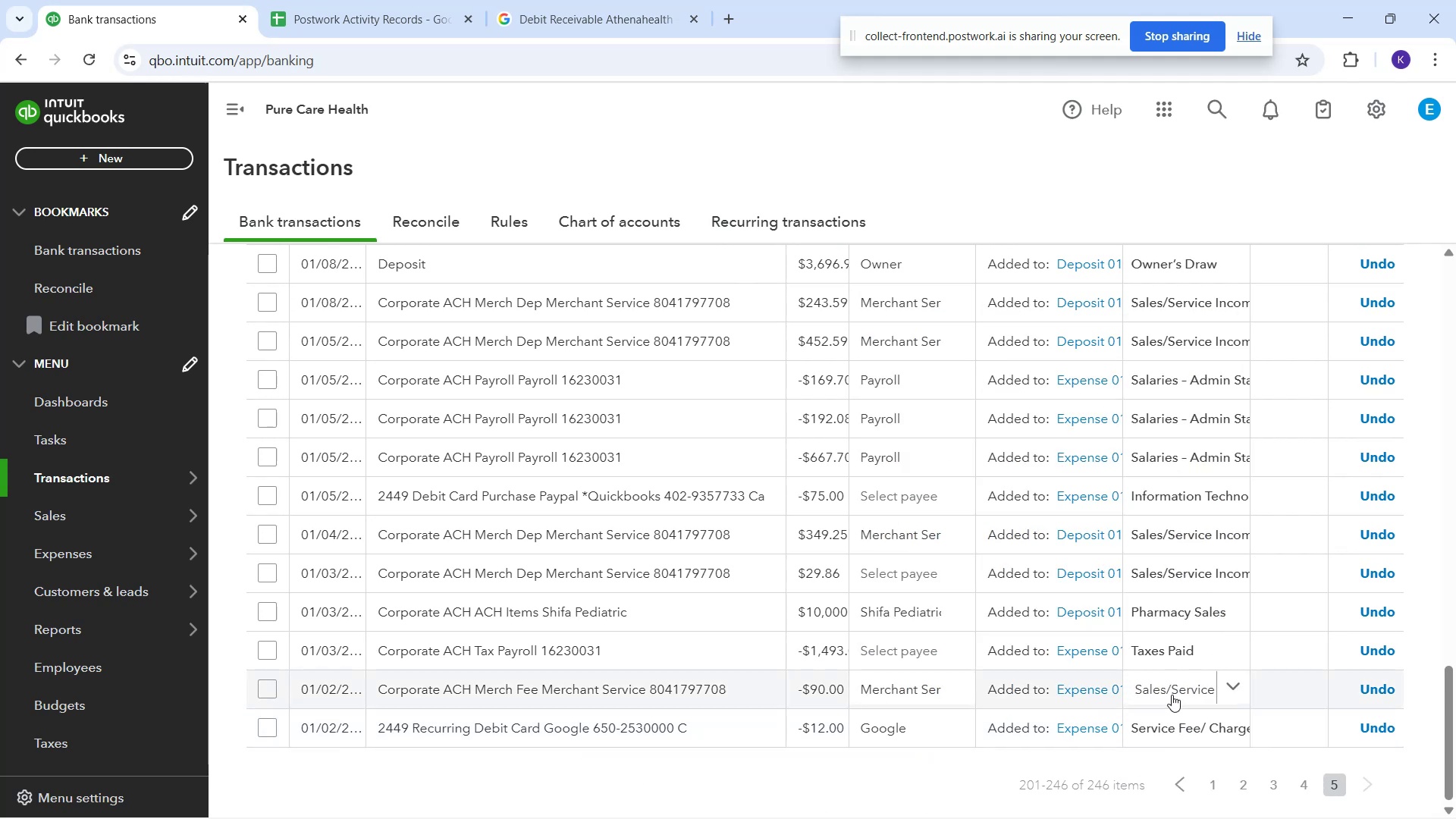 
left_click([1172, 695])
 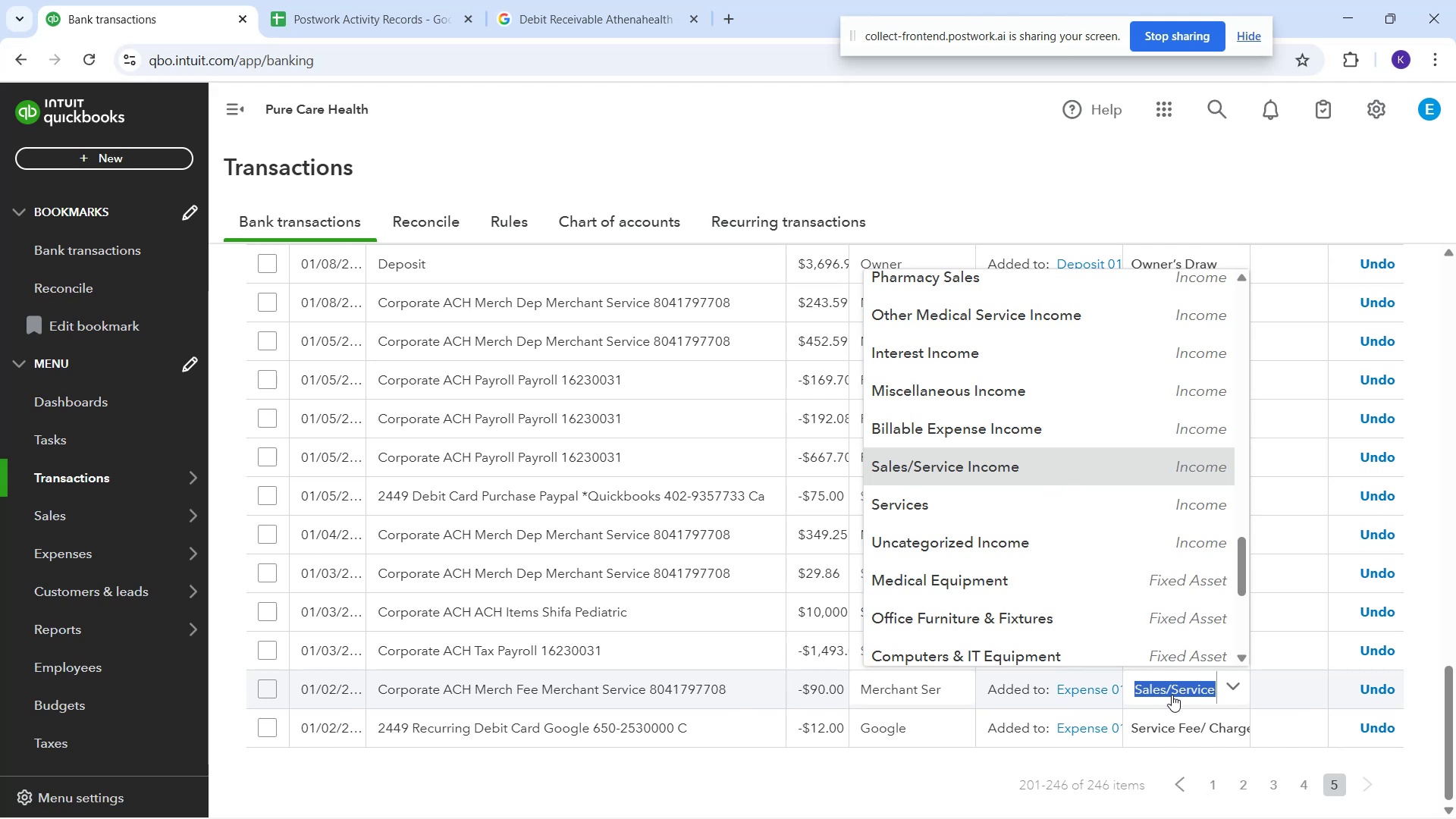 
left_click([1172, 695])
 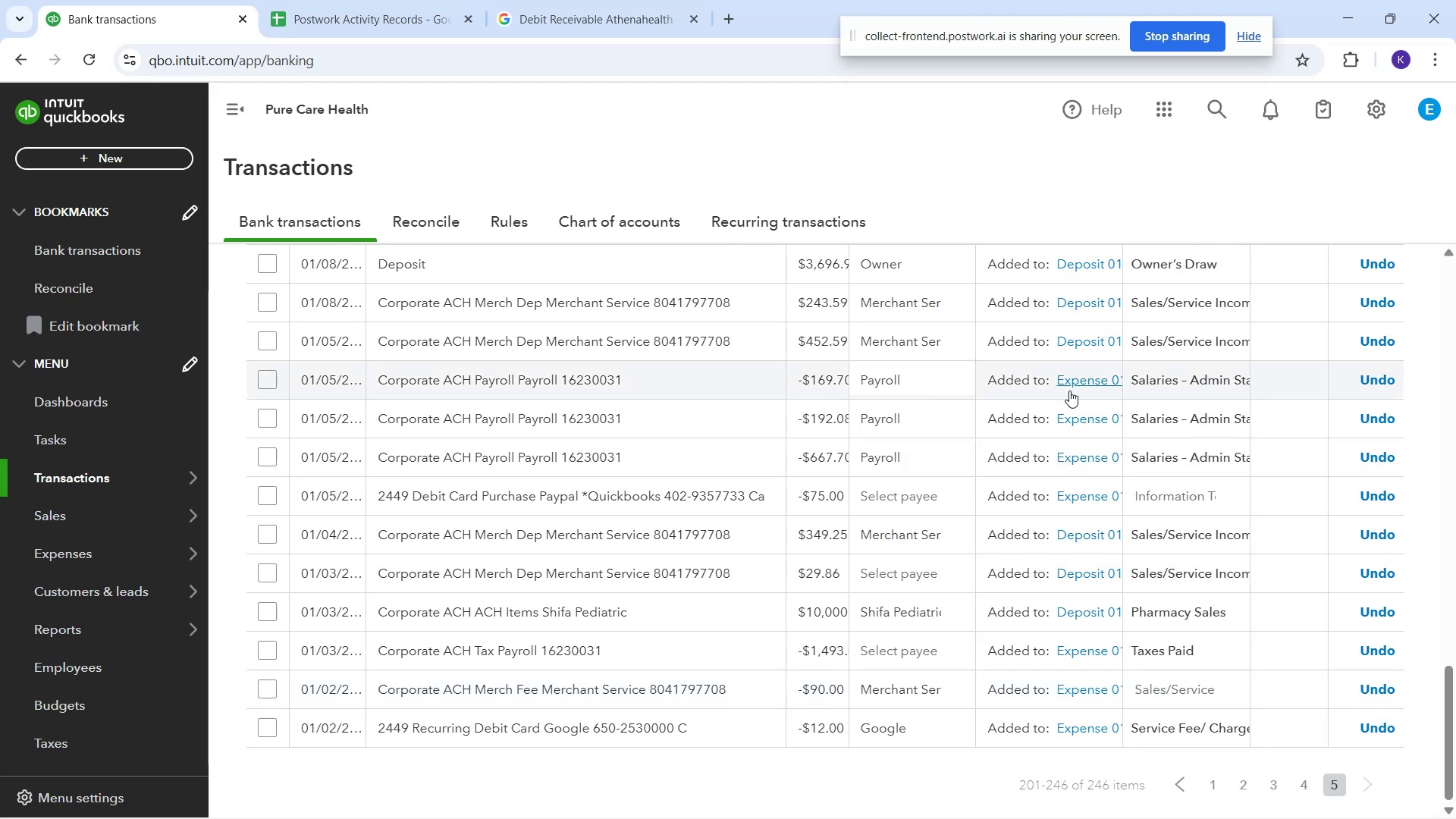 
wait(6.41)
 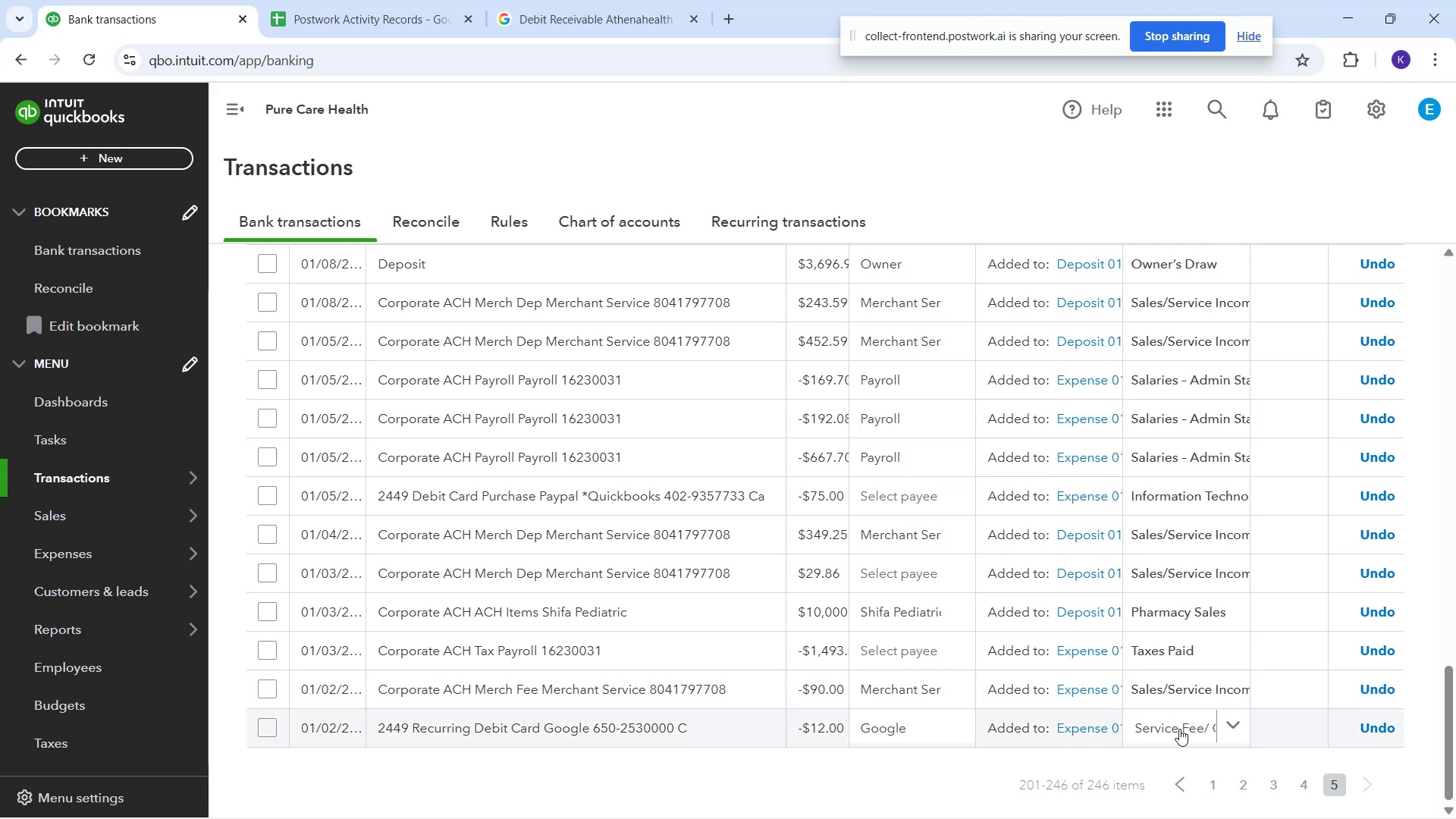 
left_click([1194, 733])
 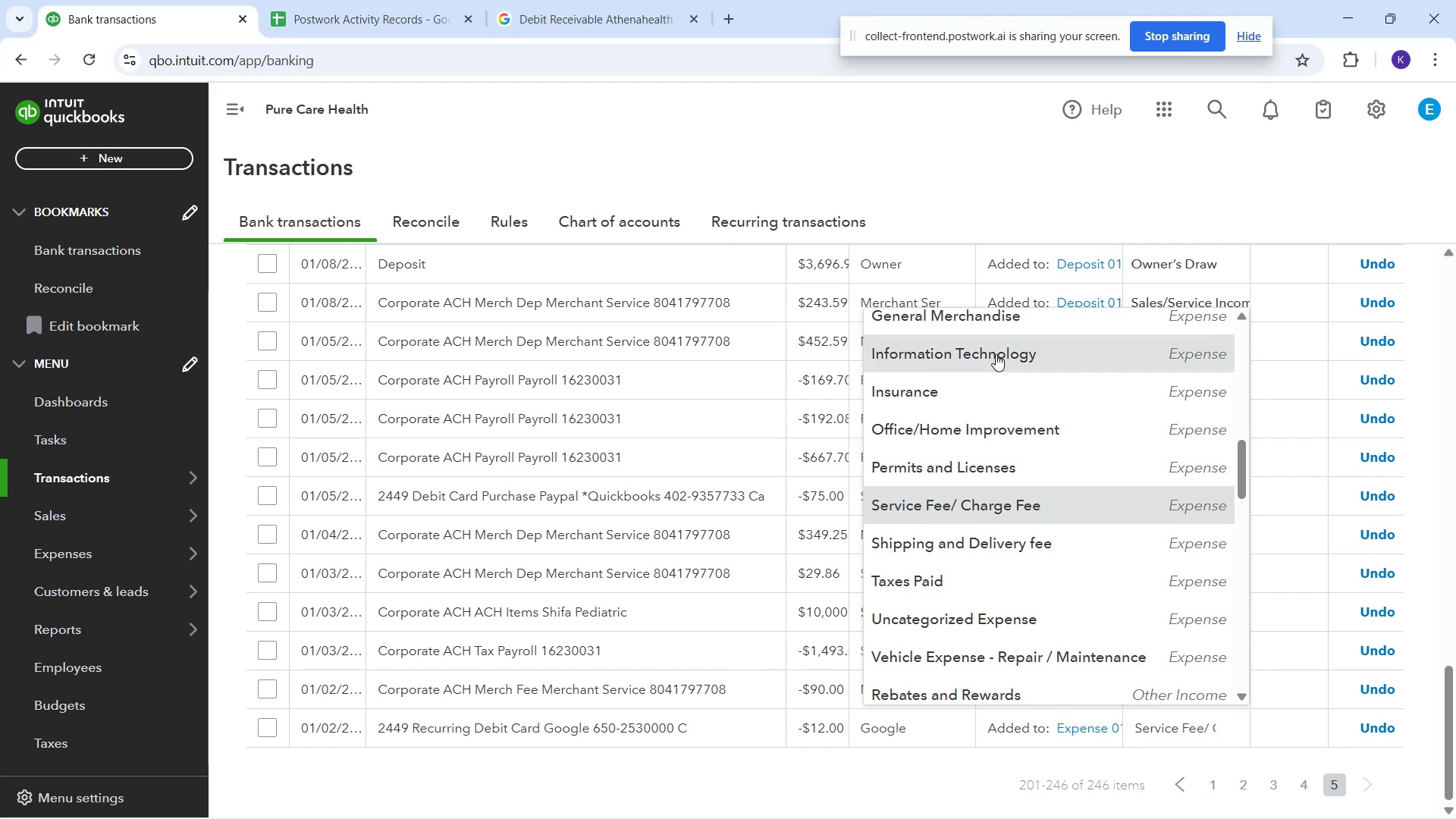 
wait(20.41)
 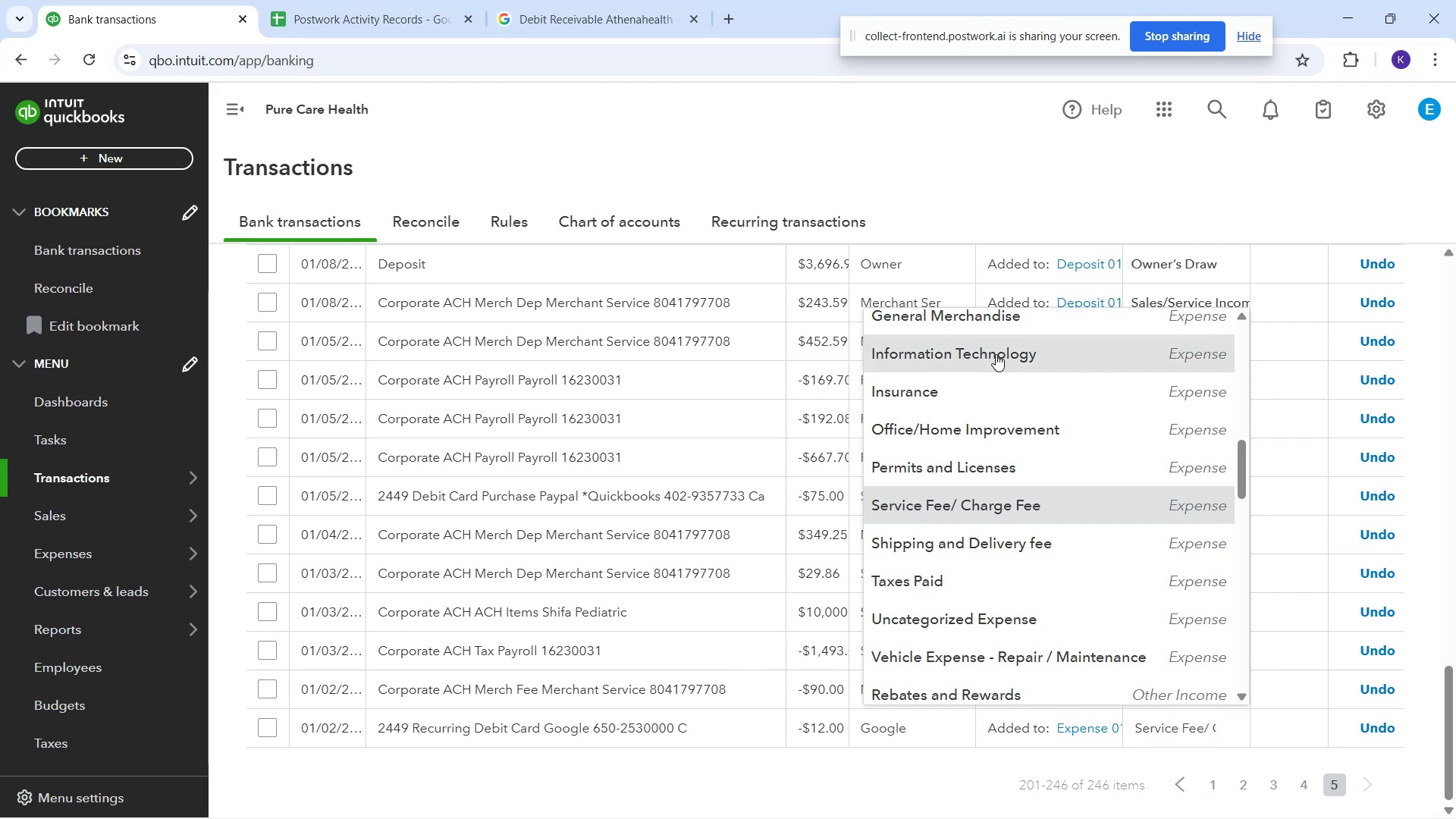 
left_click_drag(start_coordinate=[1367, 786], to_coordinate=[1363, 783])
 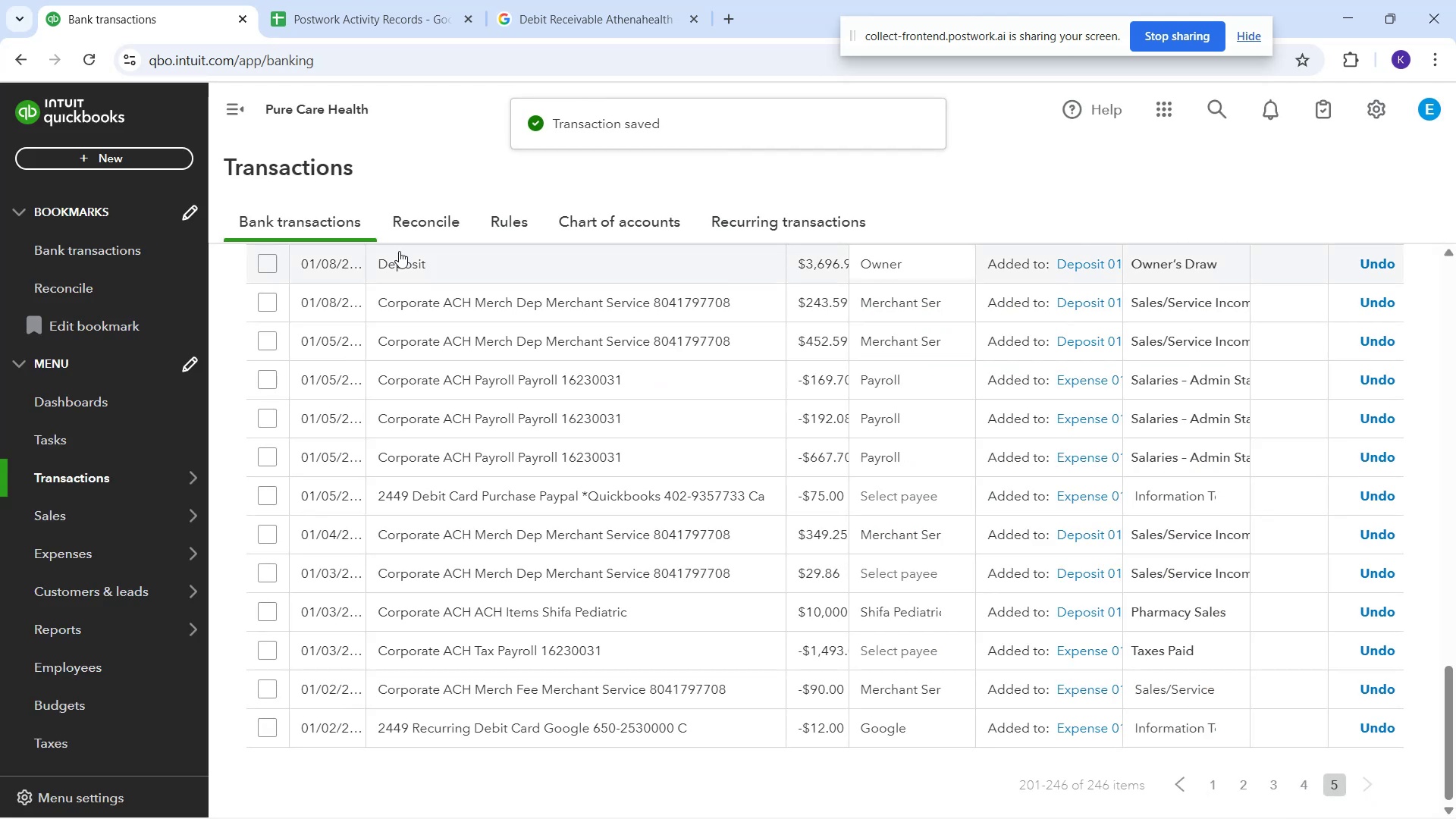 
scroll: coordinate [431, 311], scroll_direction: up, amount: 25.0
 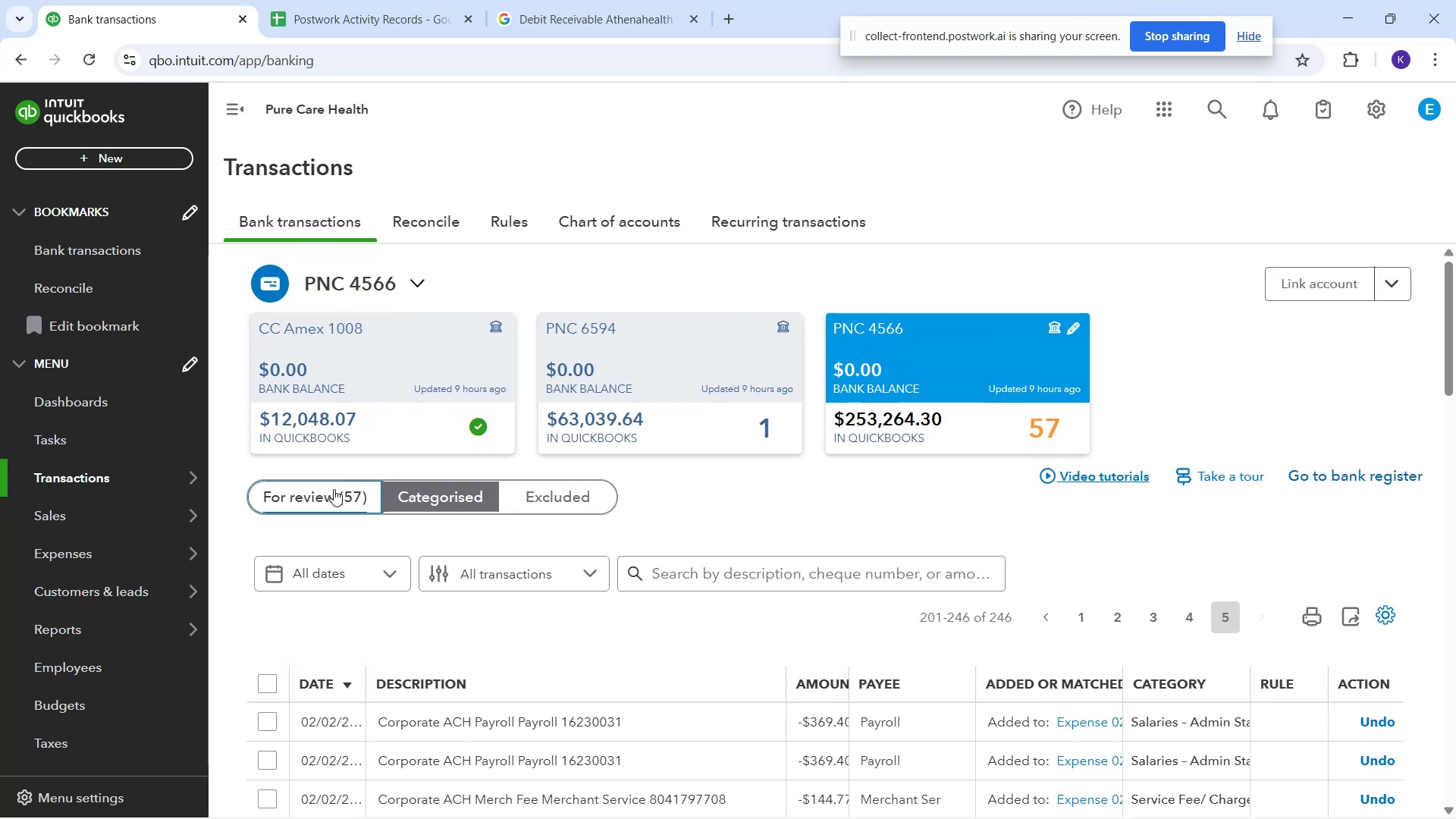 
scroll: coordinate [860, 499], scroll_direction: down, amount: 8.0
 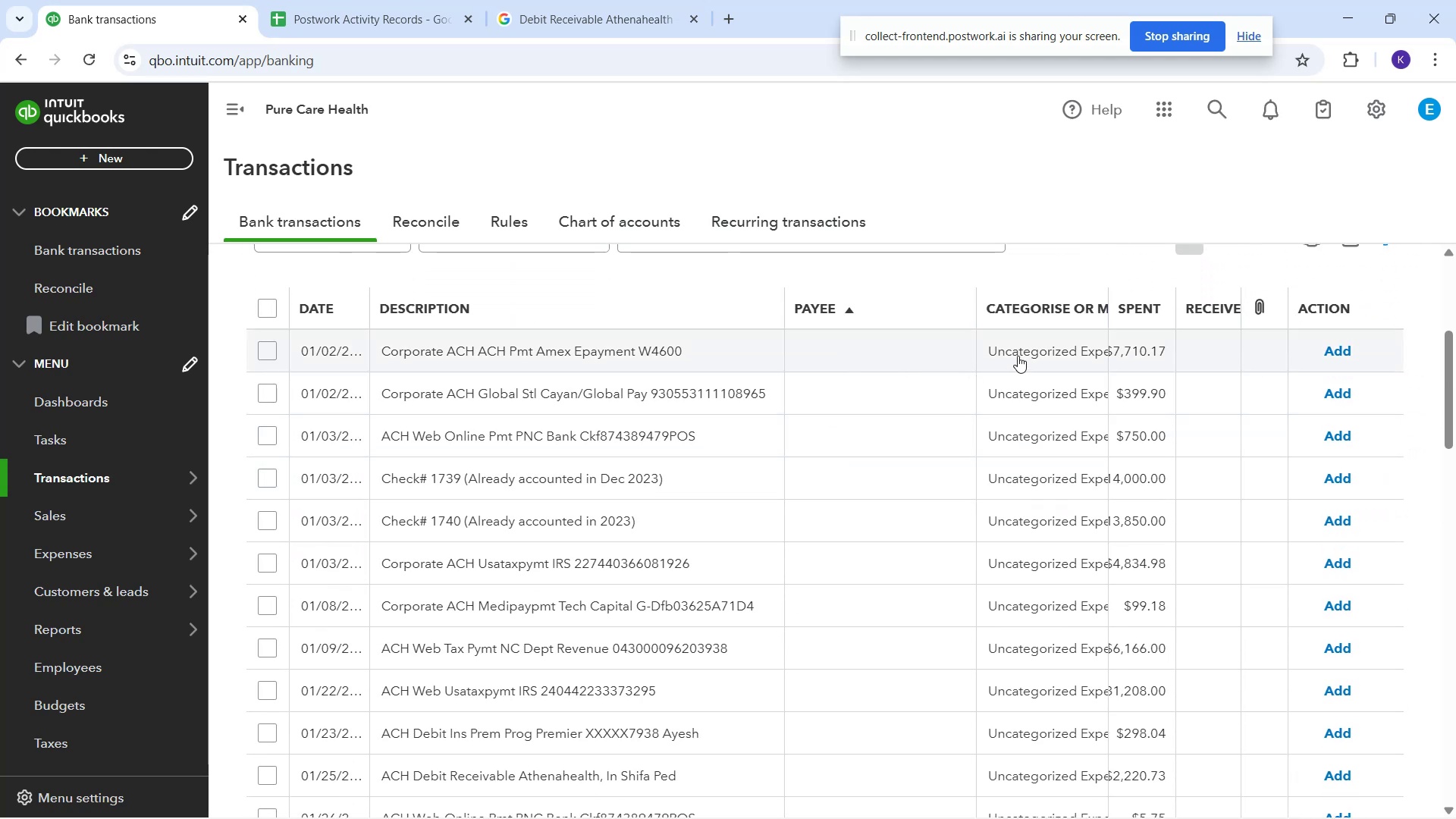 
wait(5.18)
 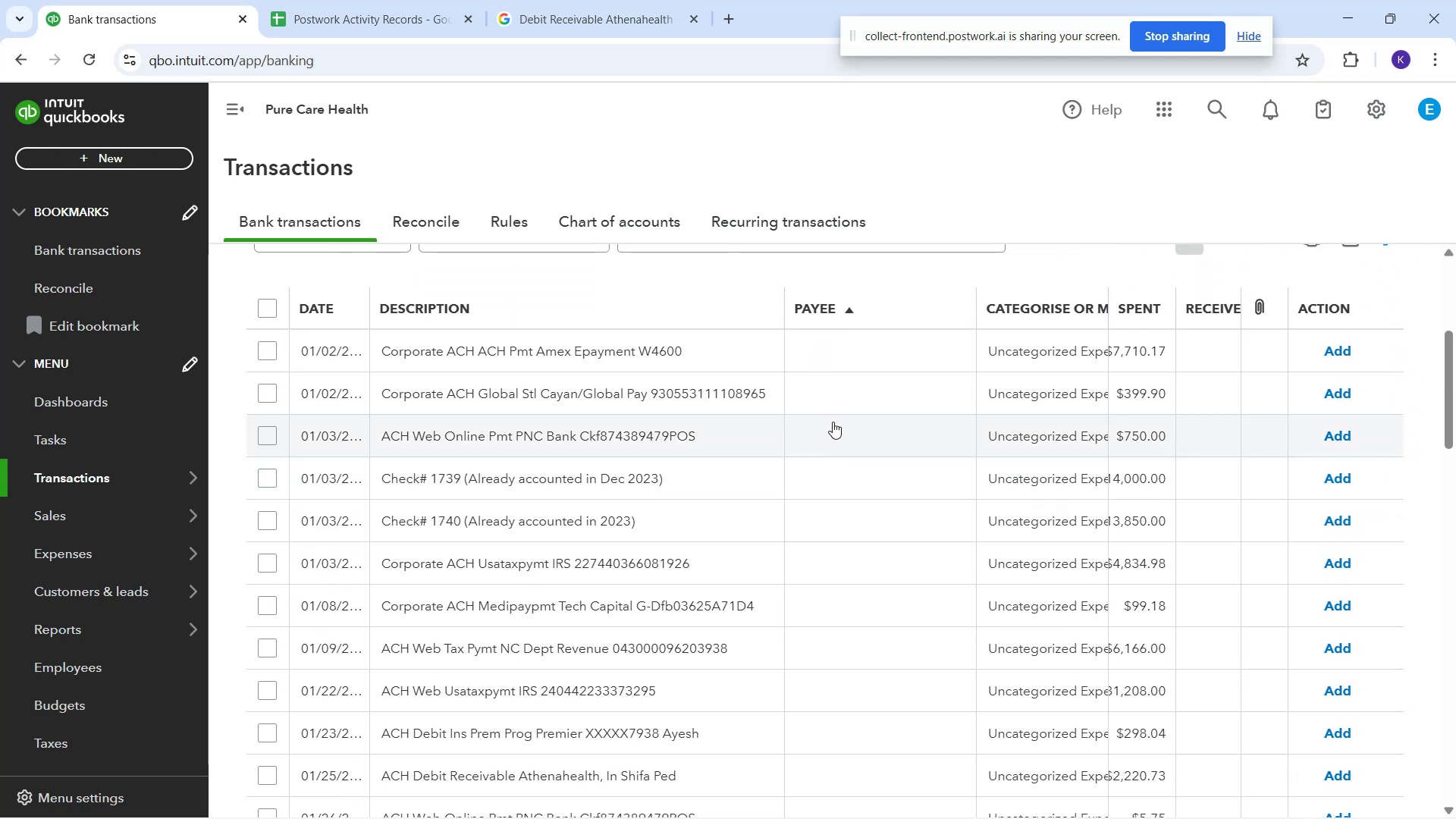 
left_click([1018, 356])
 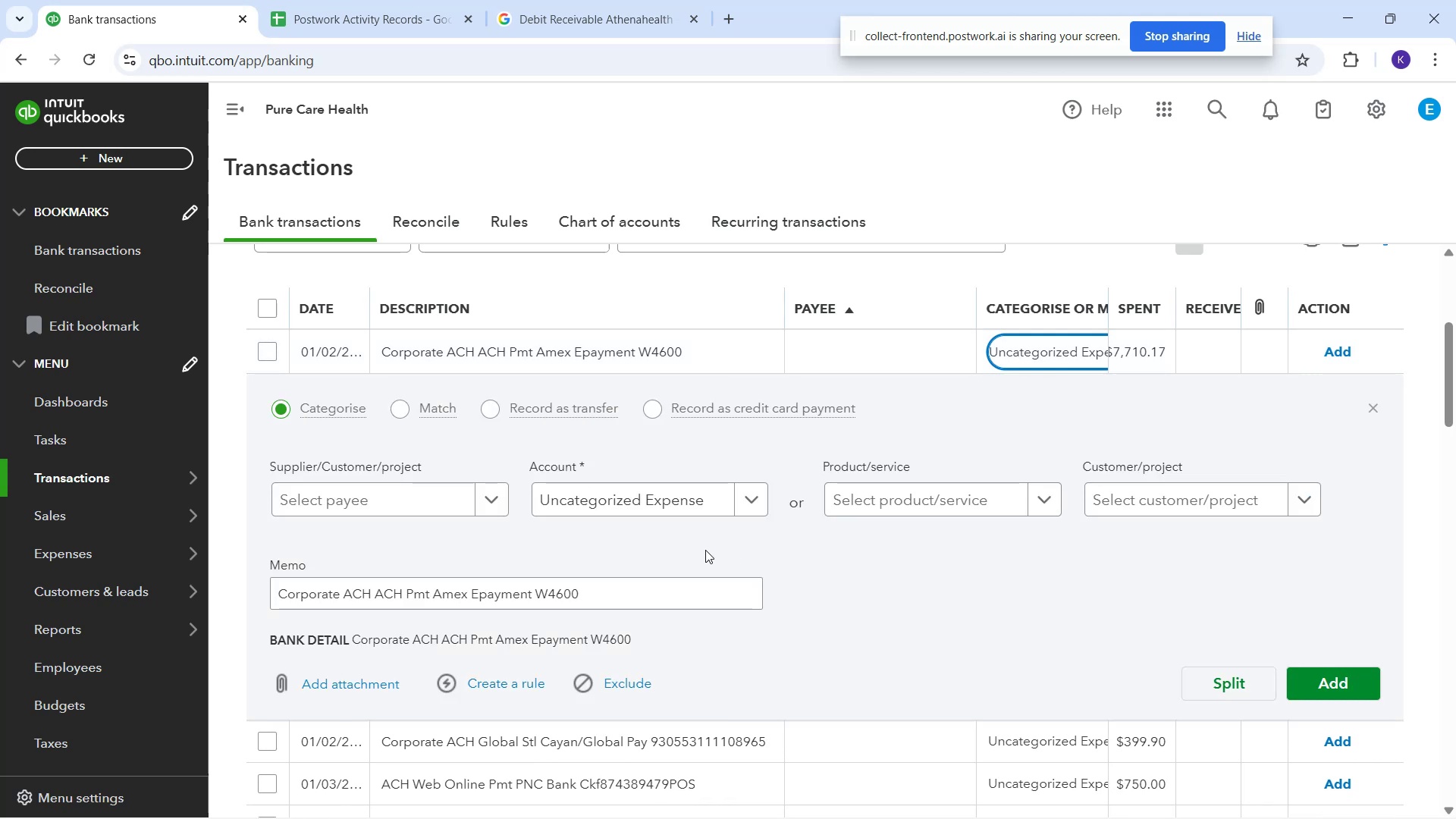 
left_click([661, 506])
 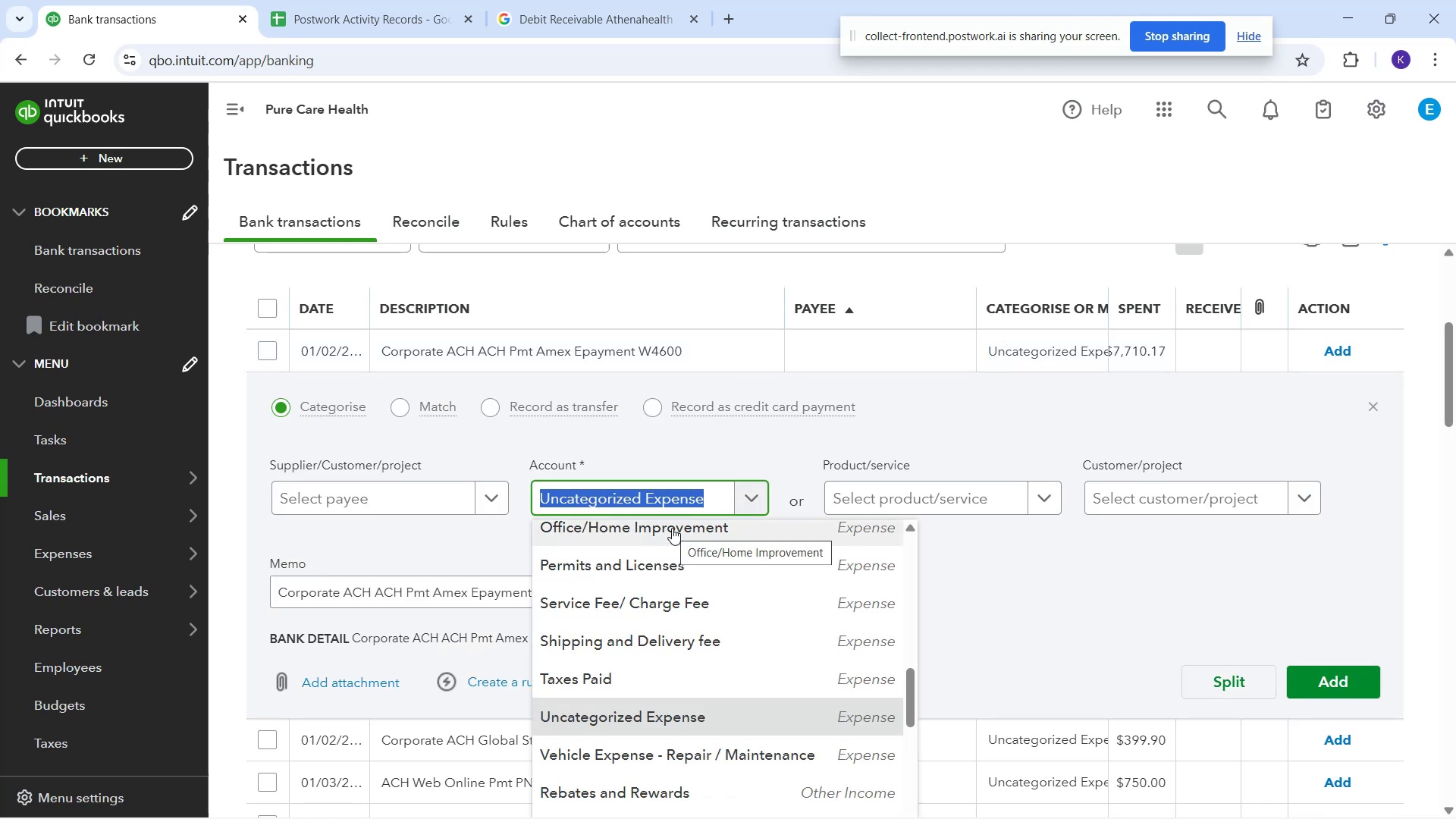 
type(cre)
 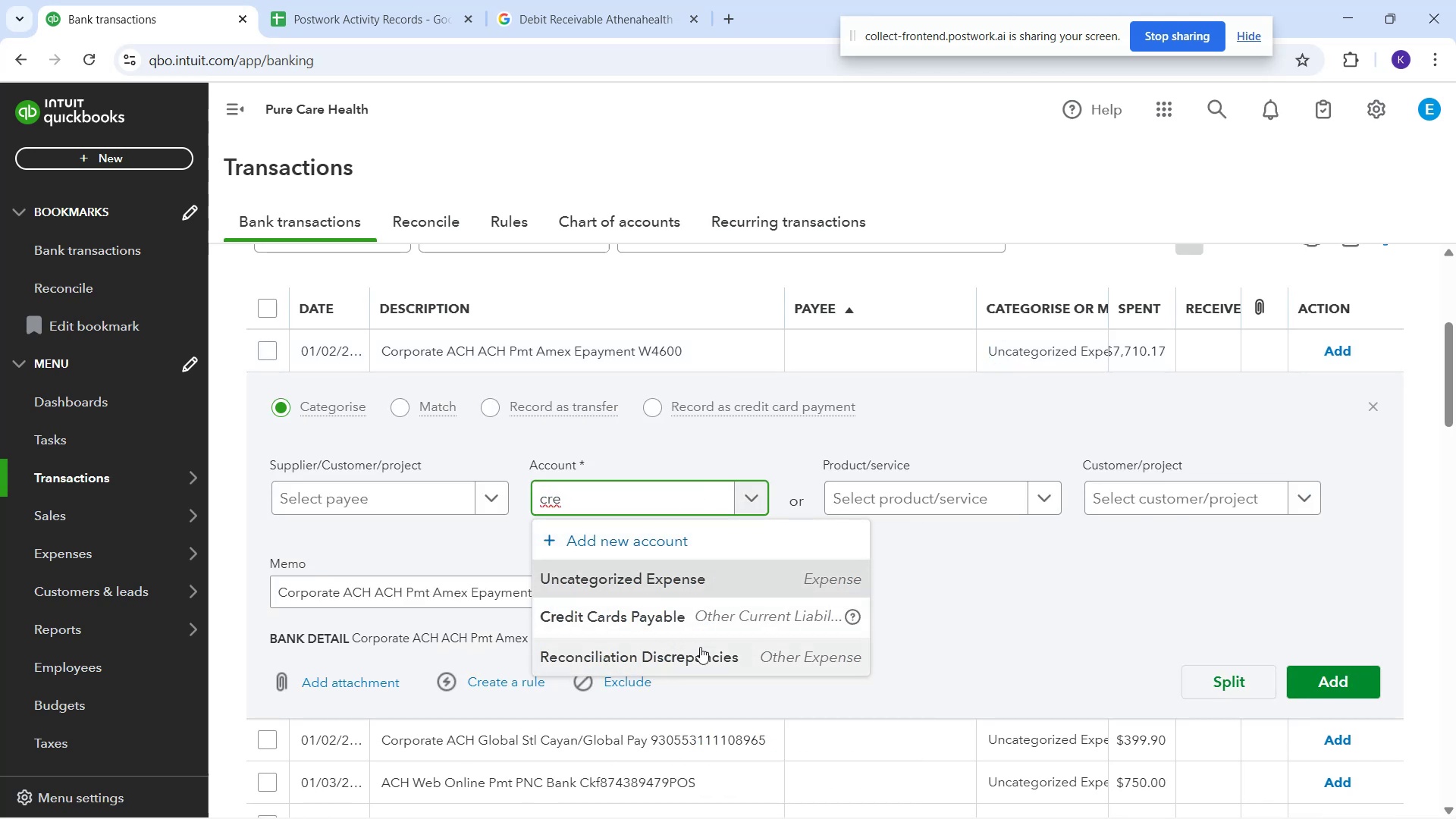 
wait(5.11)
 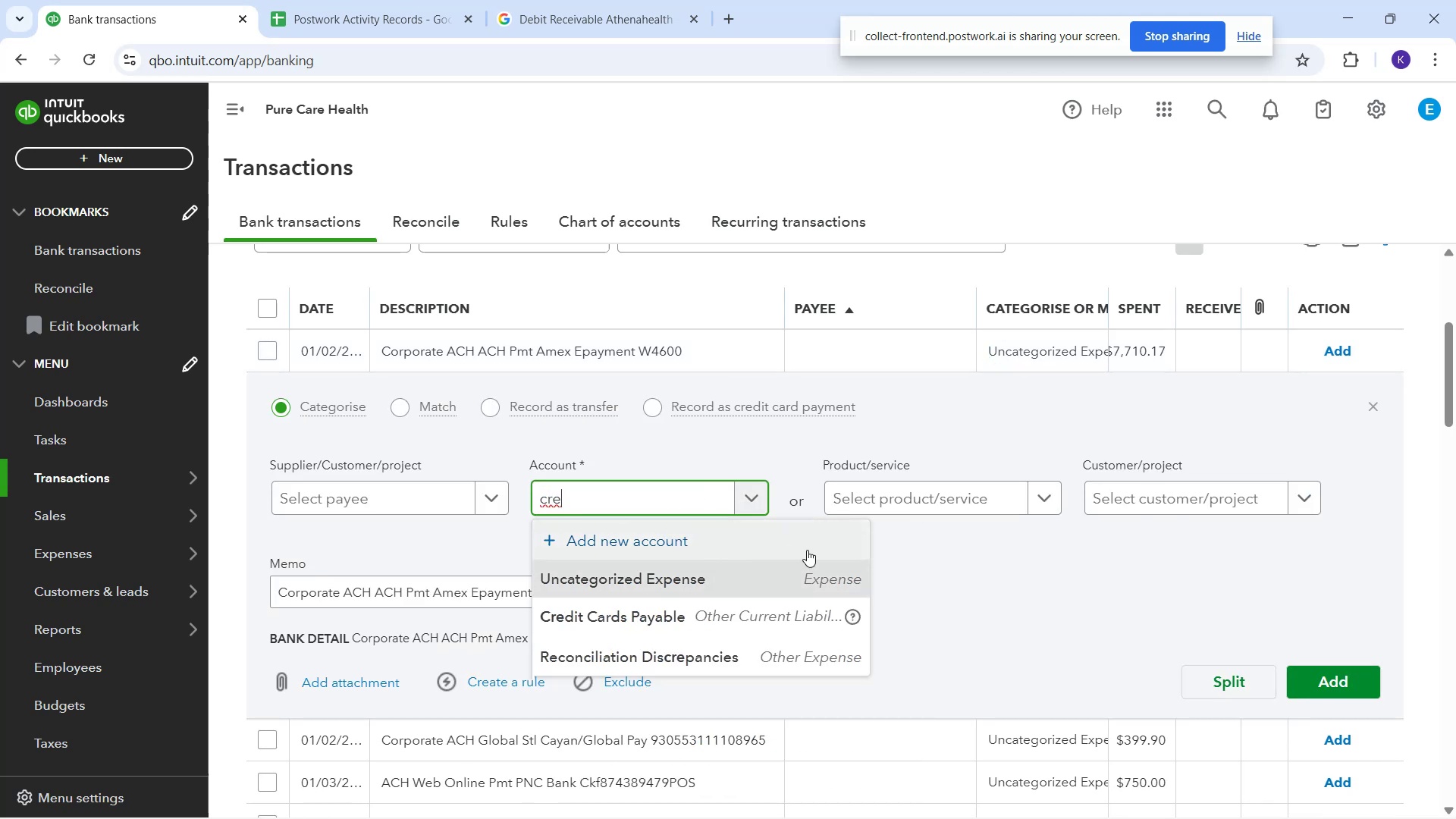 
left_click([710, 613])
 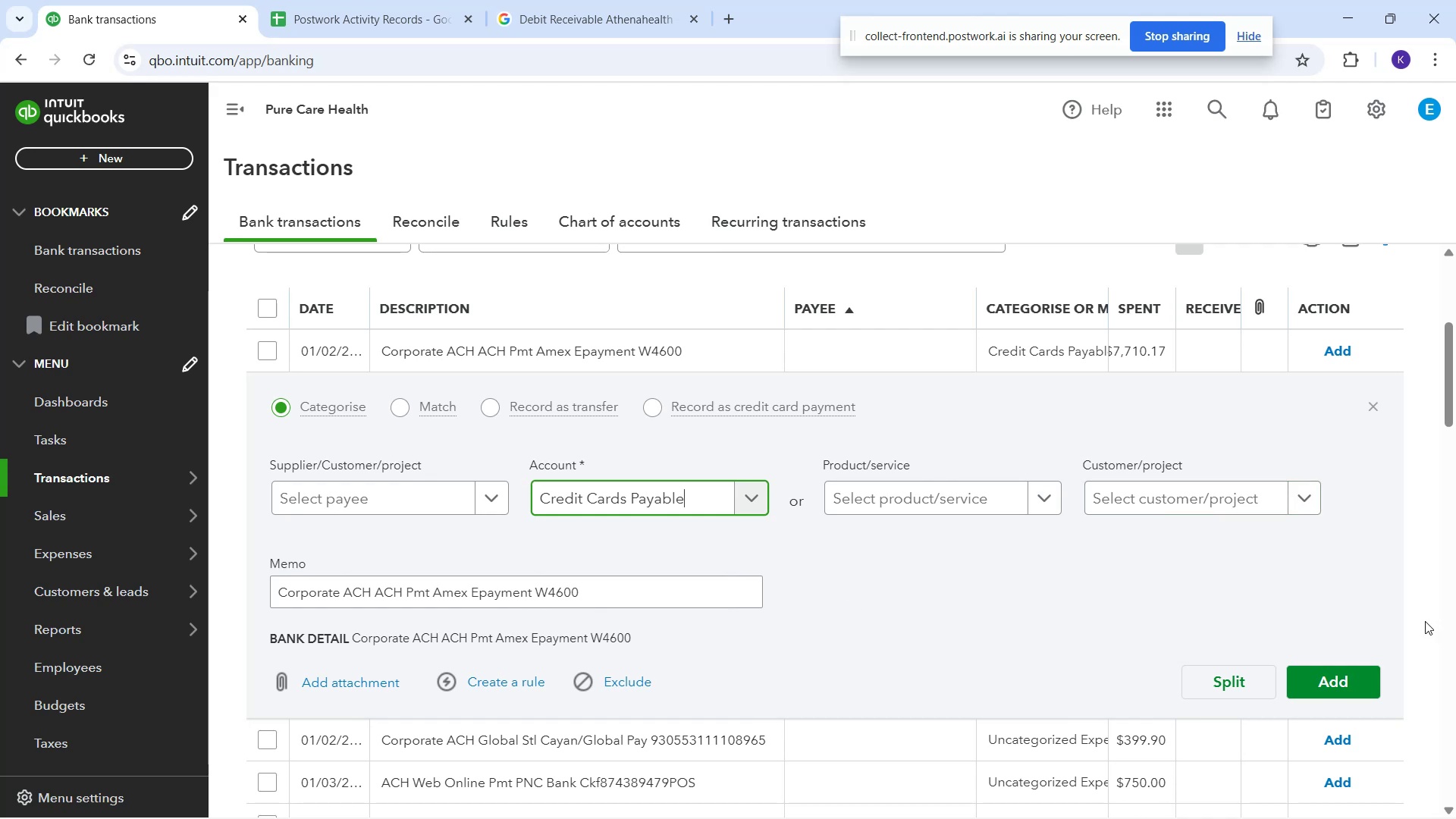 
left_click([1354, 689])
 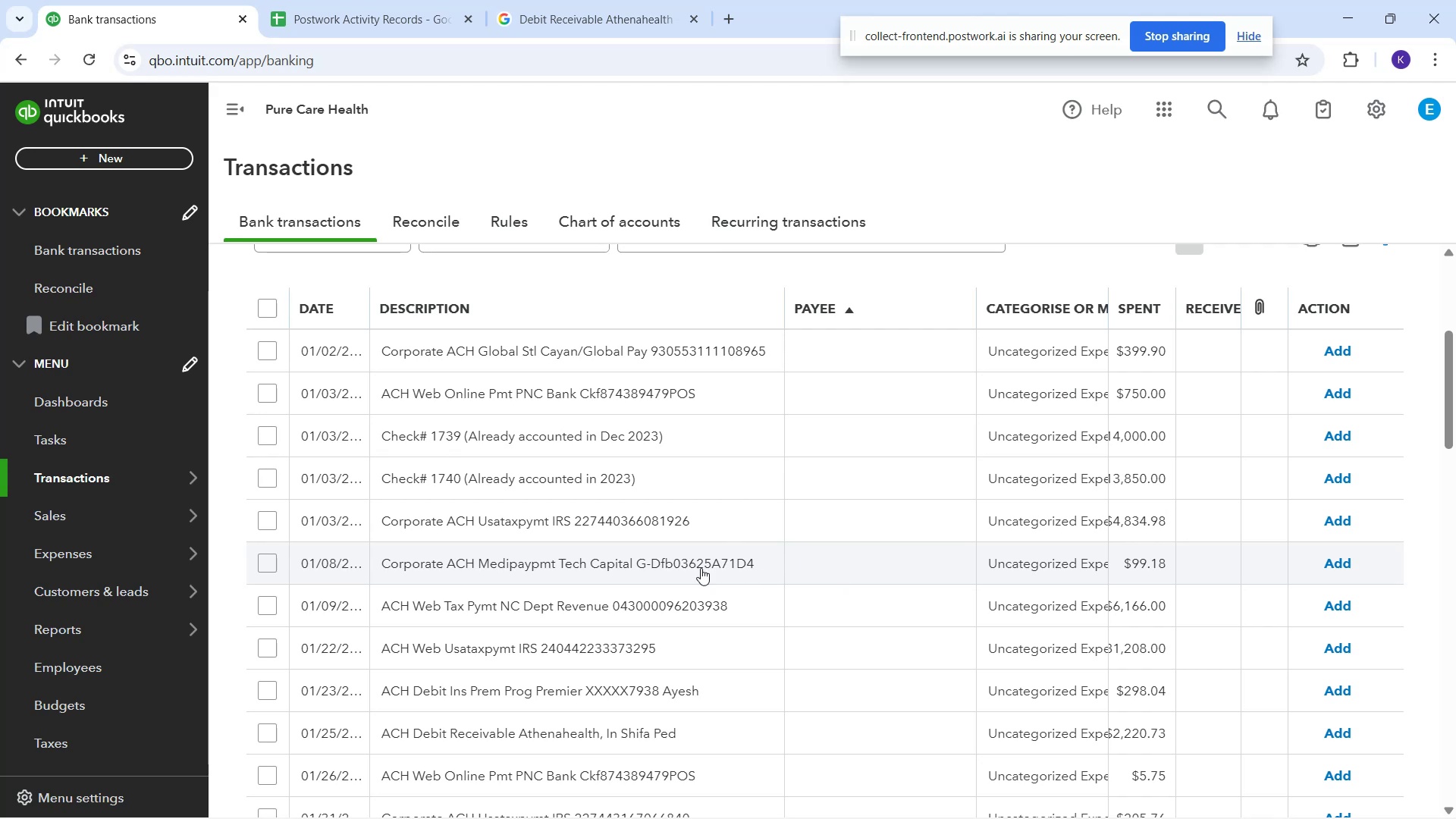 
wait(23.19)
 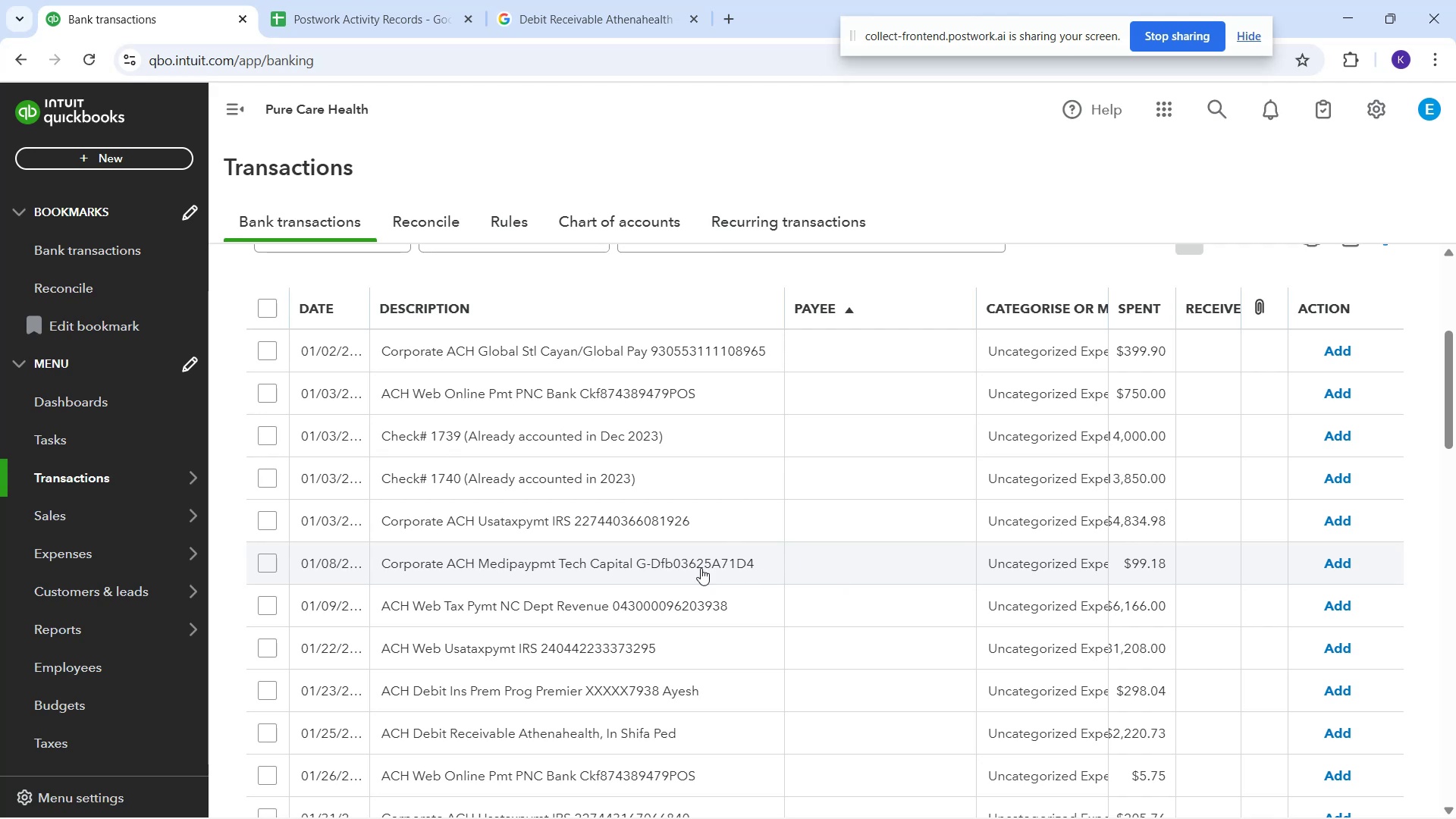 
left_click_drag(start_coordinate=[480, 563], to_coordinate=[645, 576])
 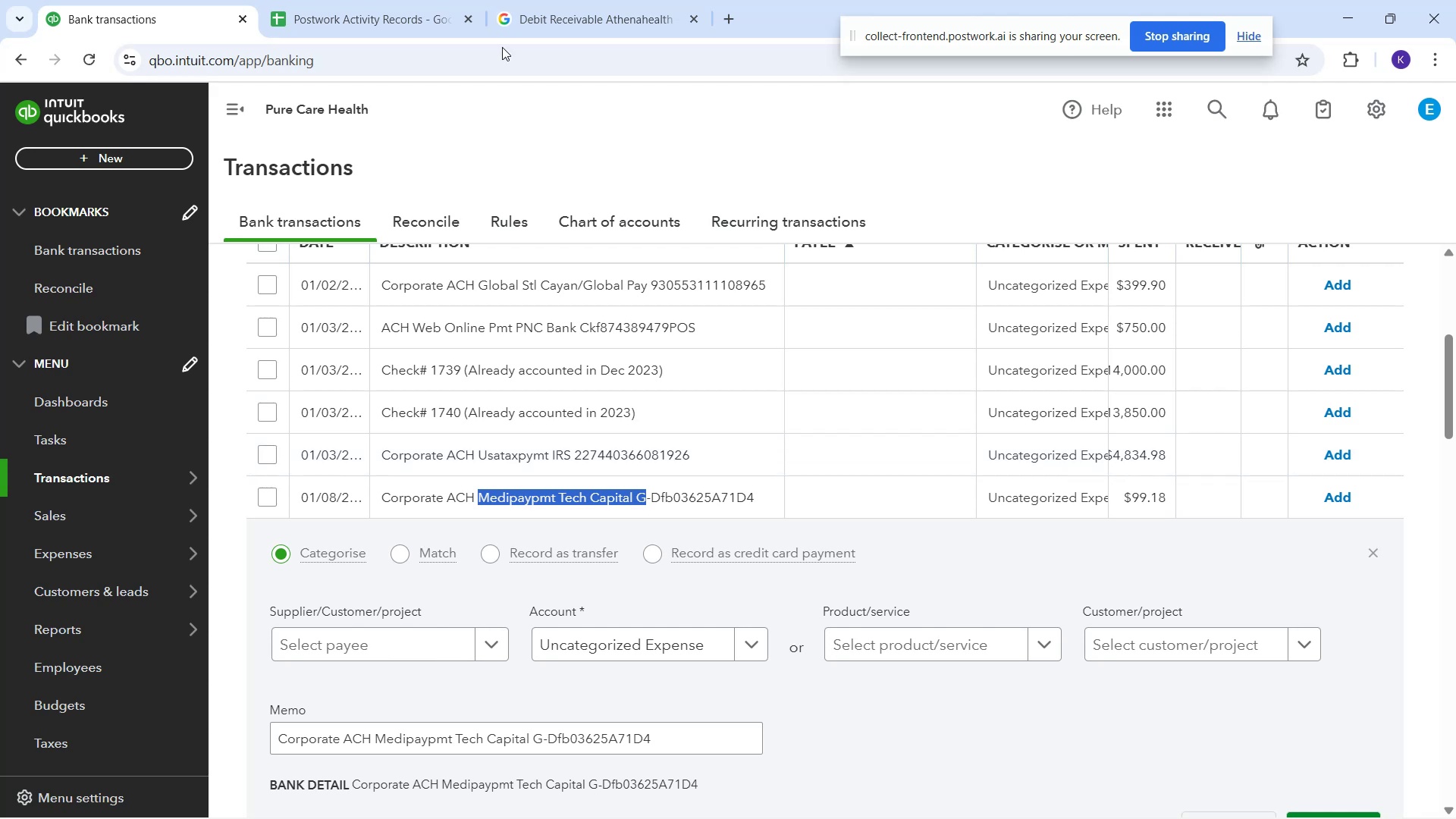 
key(Control+C)
 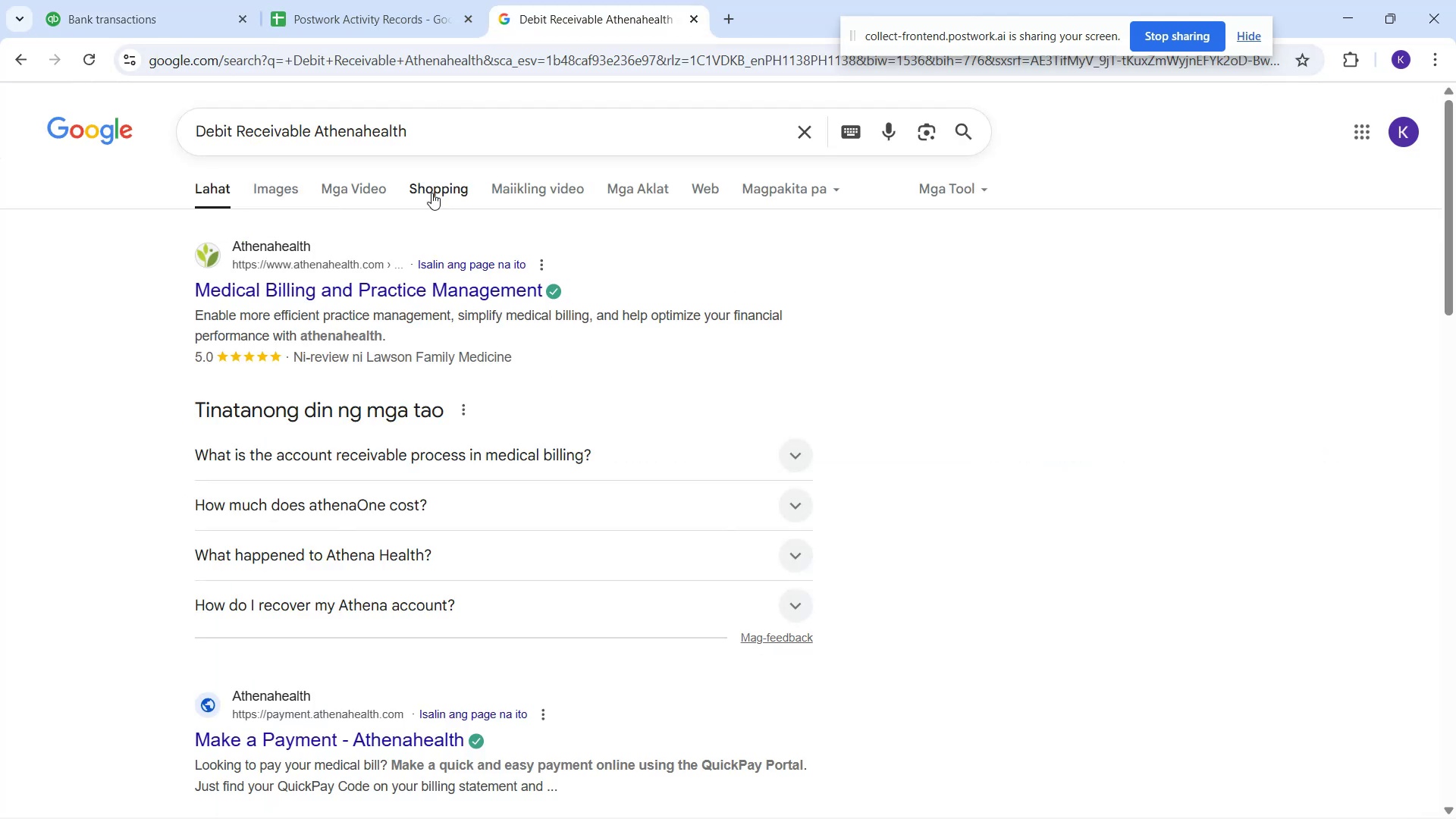 
left_click_drag(start_coordinate=[415, 122], to_coordinate=[0, 137])
 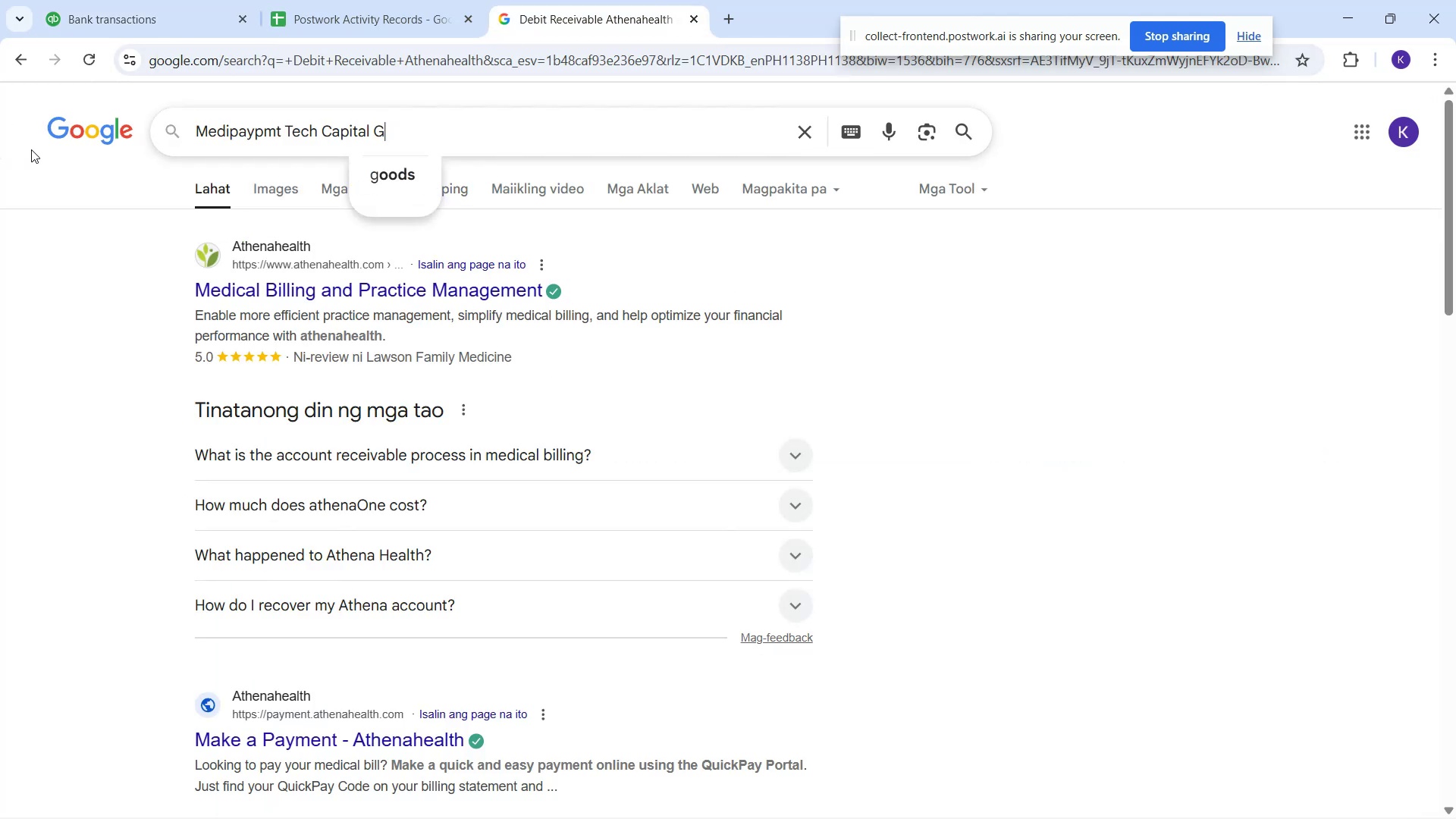 
key(Control+V)
 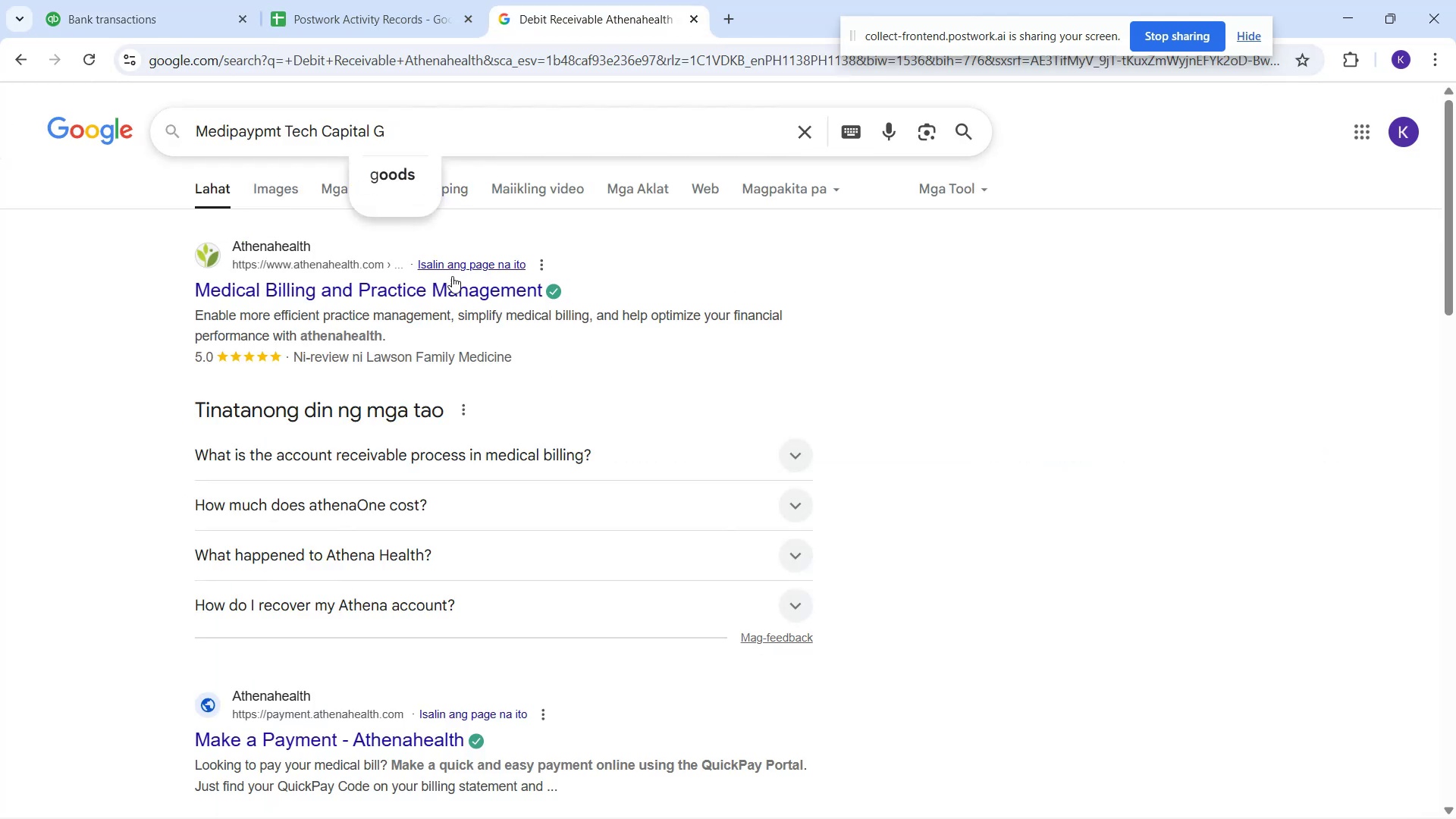 
key(Enter)
 